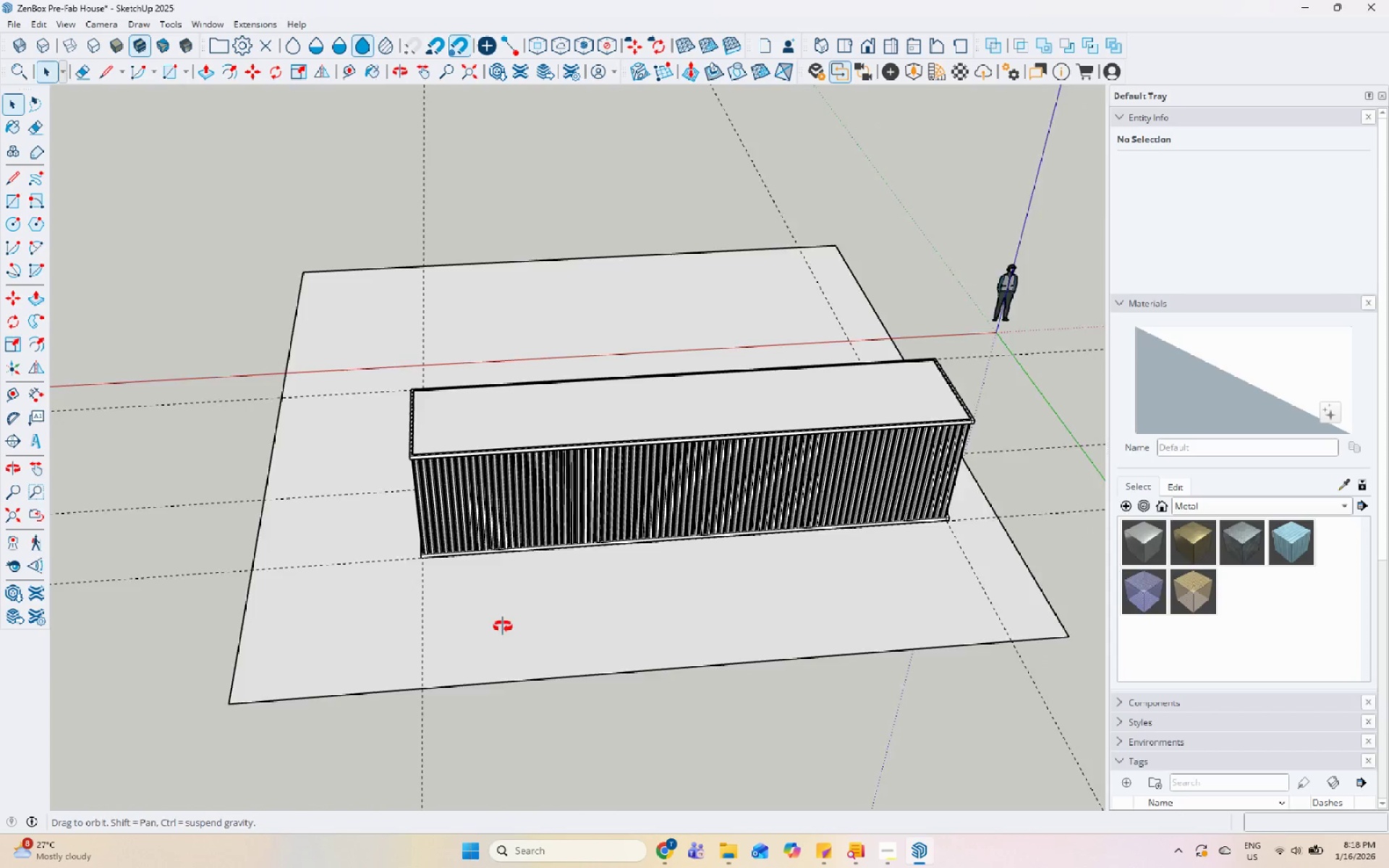 
key(Space)
 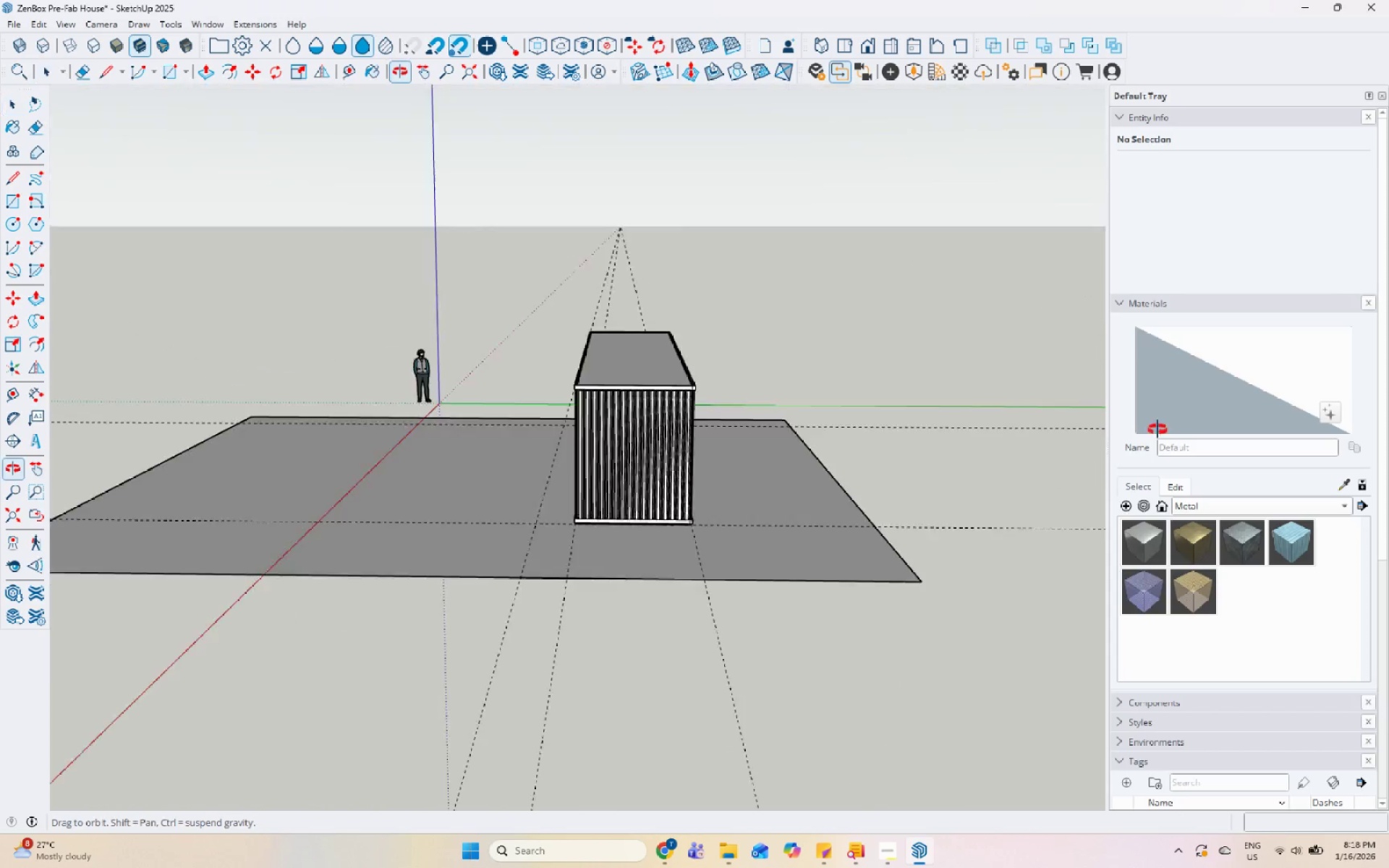 
scroll: coordinate [426, 464], scroll_direction: up, amount: 18.0
 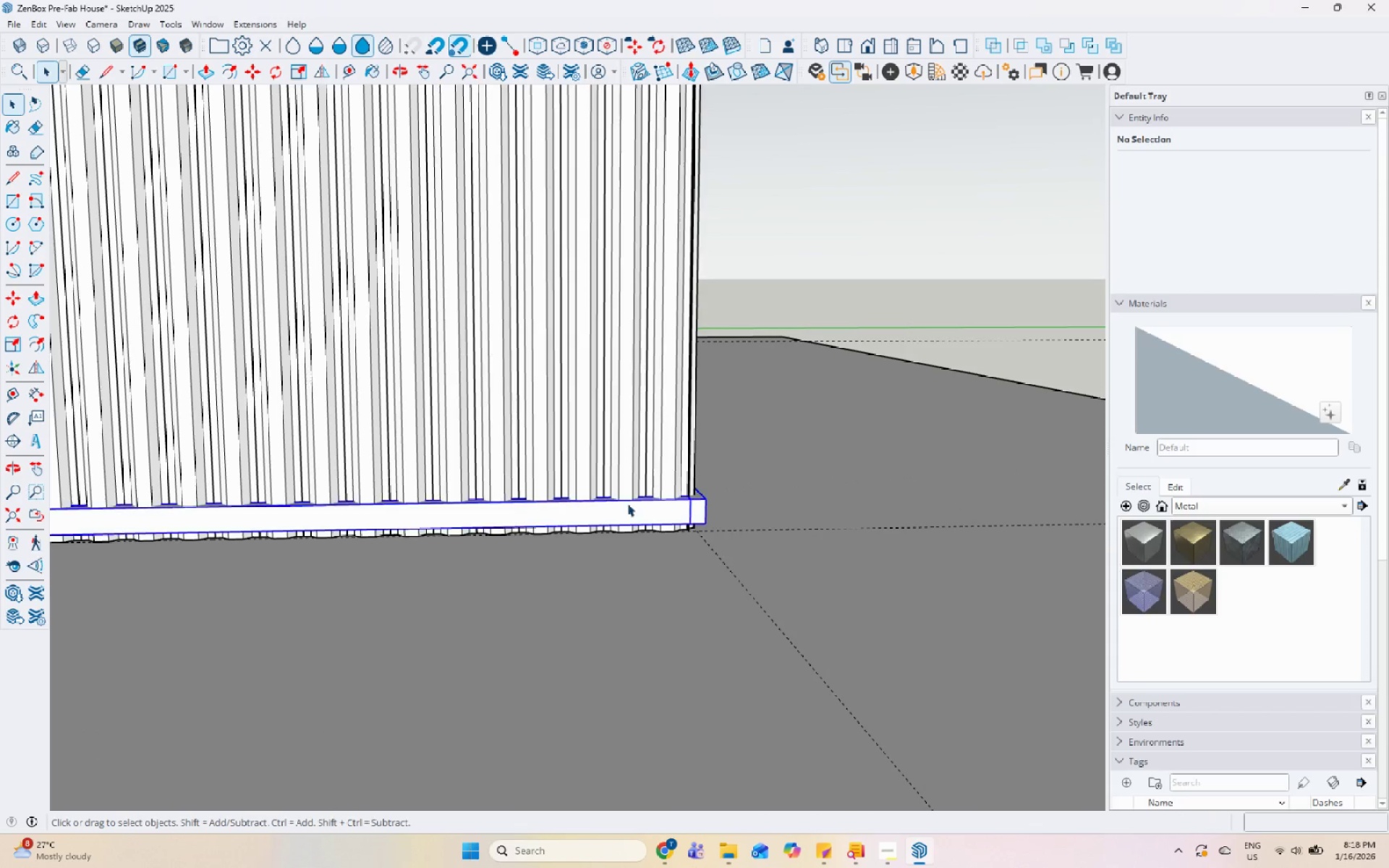 
key(M)
 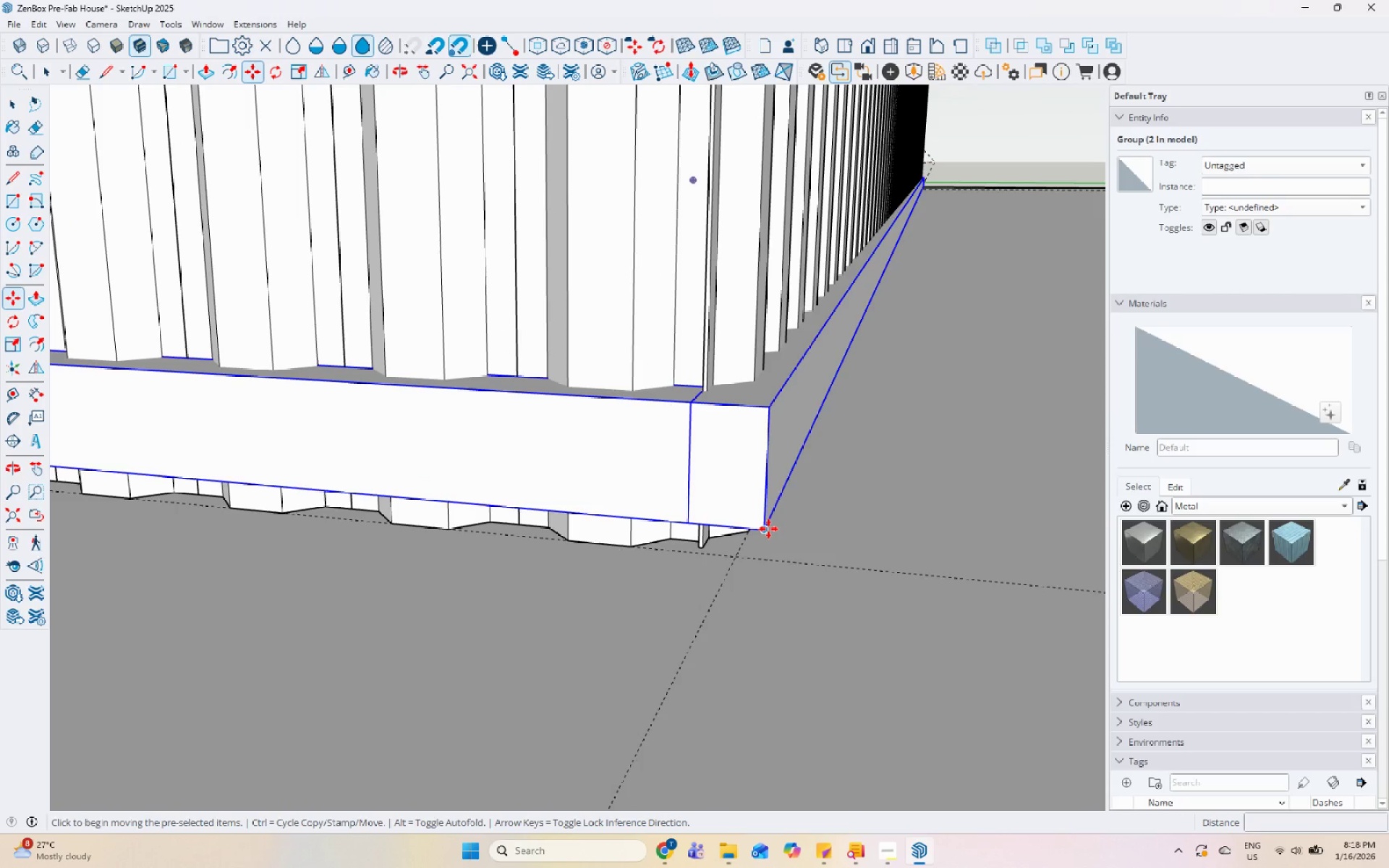 
scroll: coordinate [813, 513], scroll_direction: up, amount: 15.0
 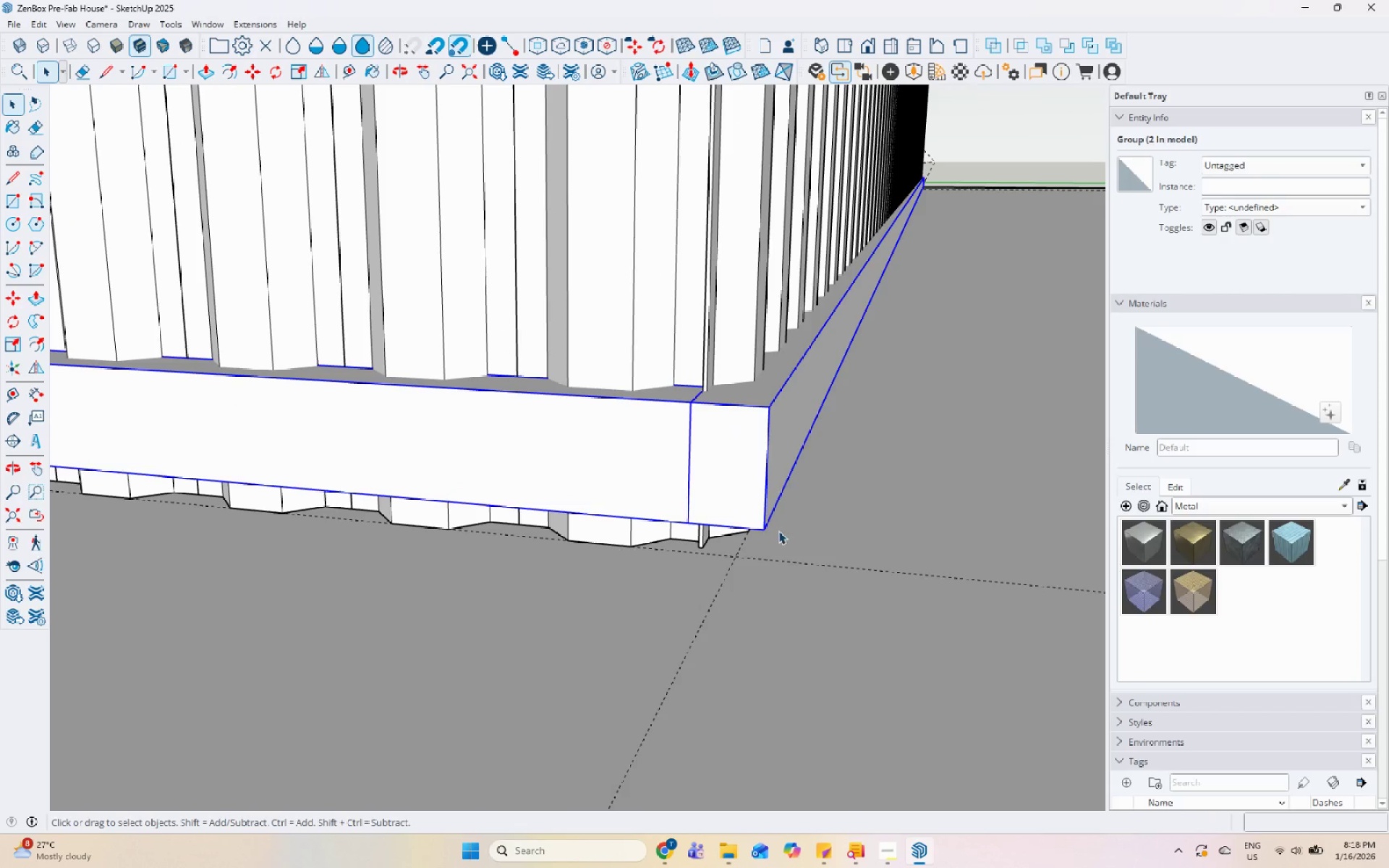 
left_click([768, 529])
 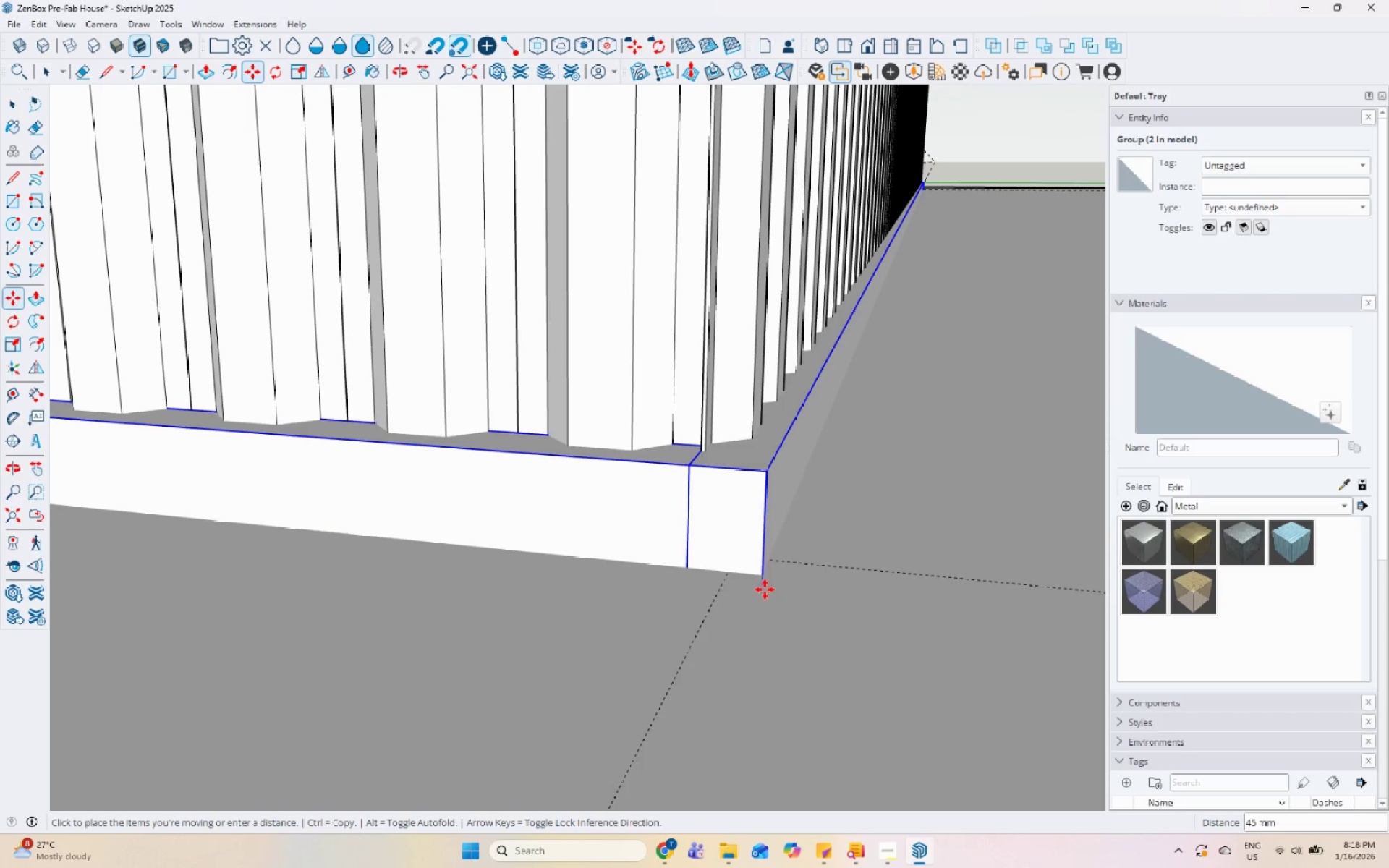 
left_click([765, 577])
 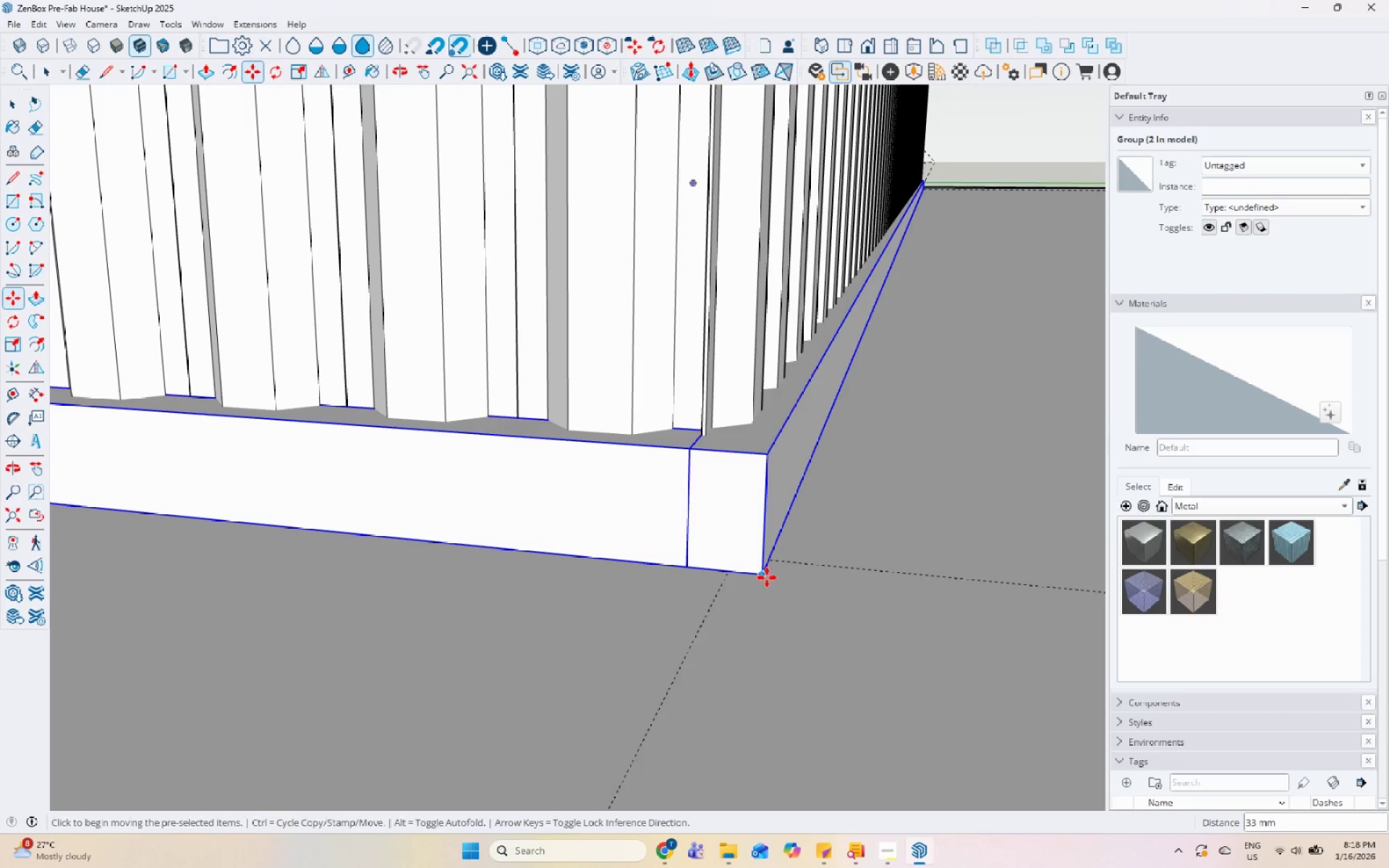 
scroll: coordinate [766, 579], scroll_direction: down, amount: 6.0
 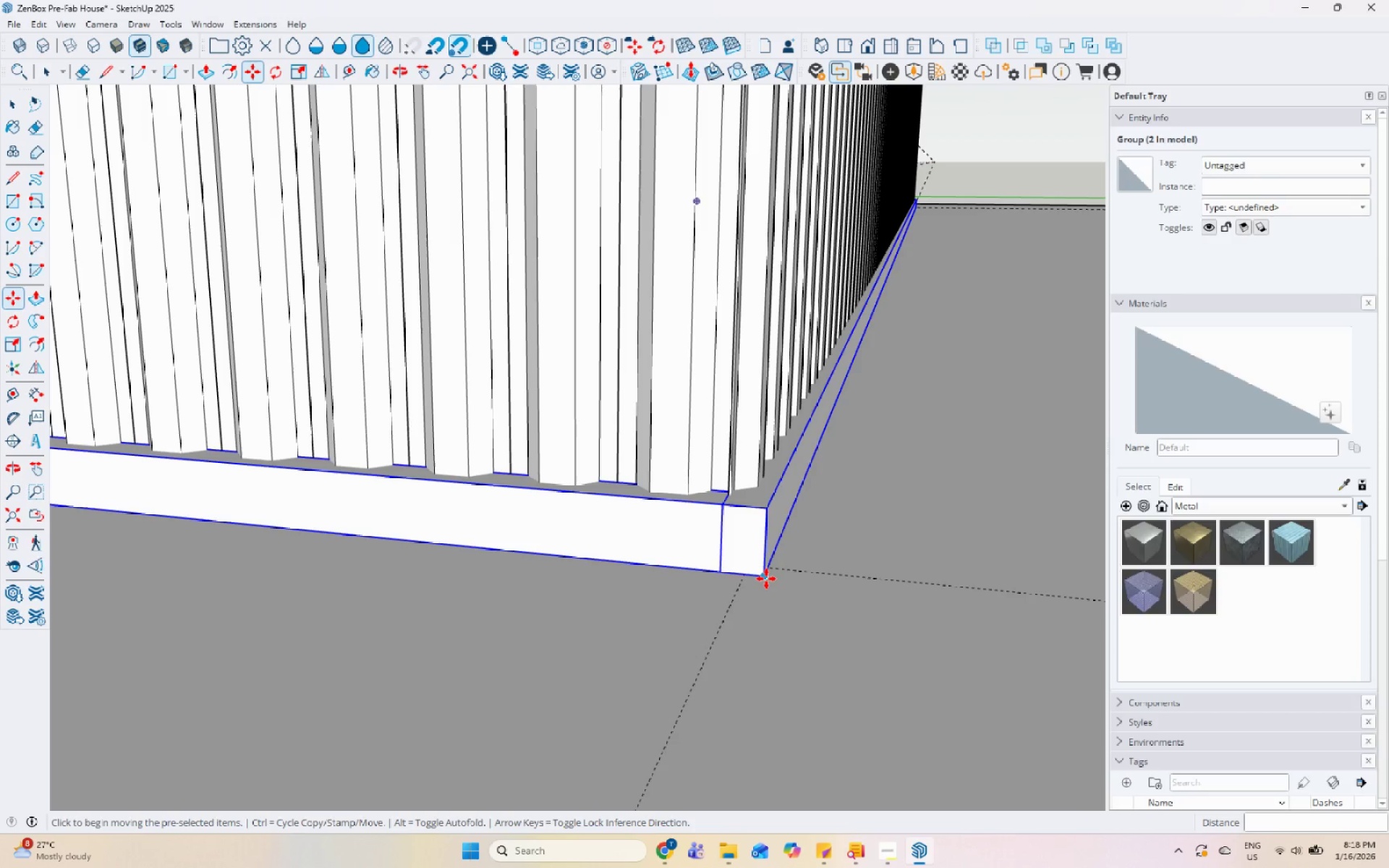 
wait(29.26)
 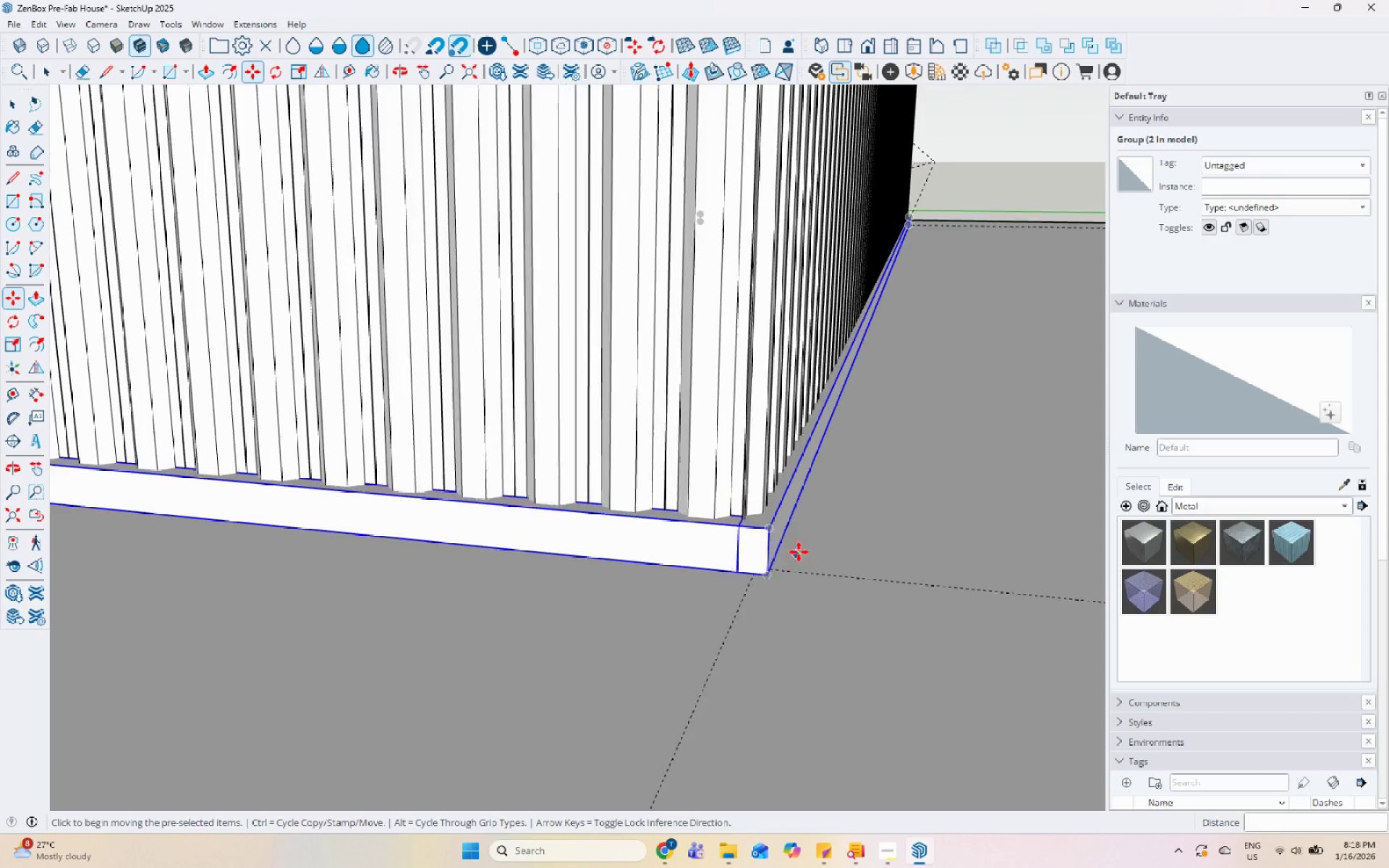 
key(Space)
 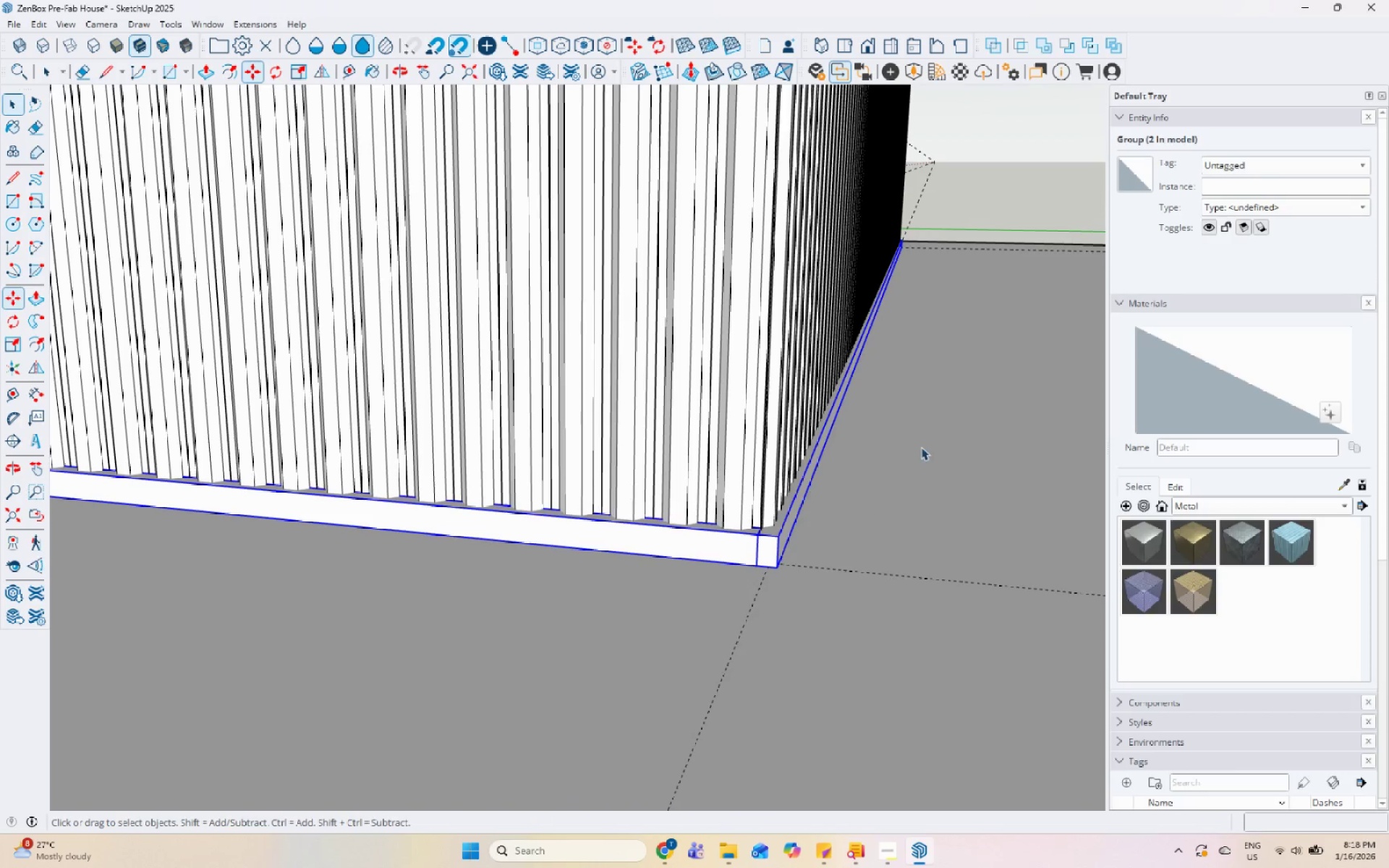 
left_click([922, 446])
 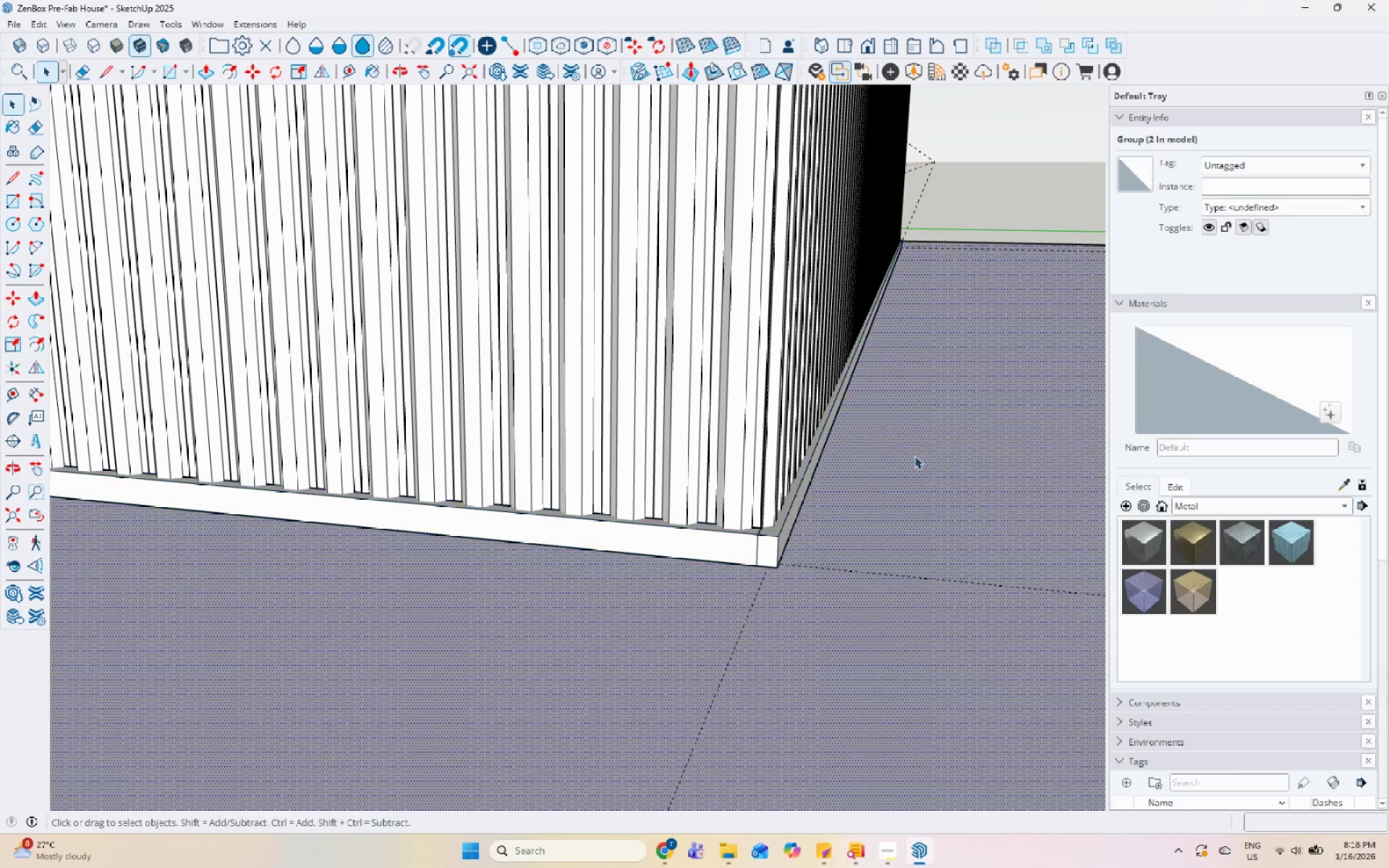 
scroll: coordinate [556, 640], scroll_direction: down, amount: 20.0
 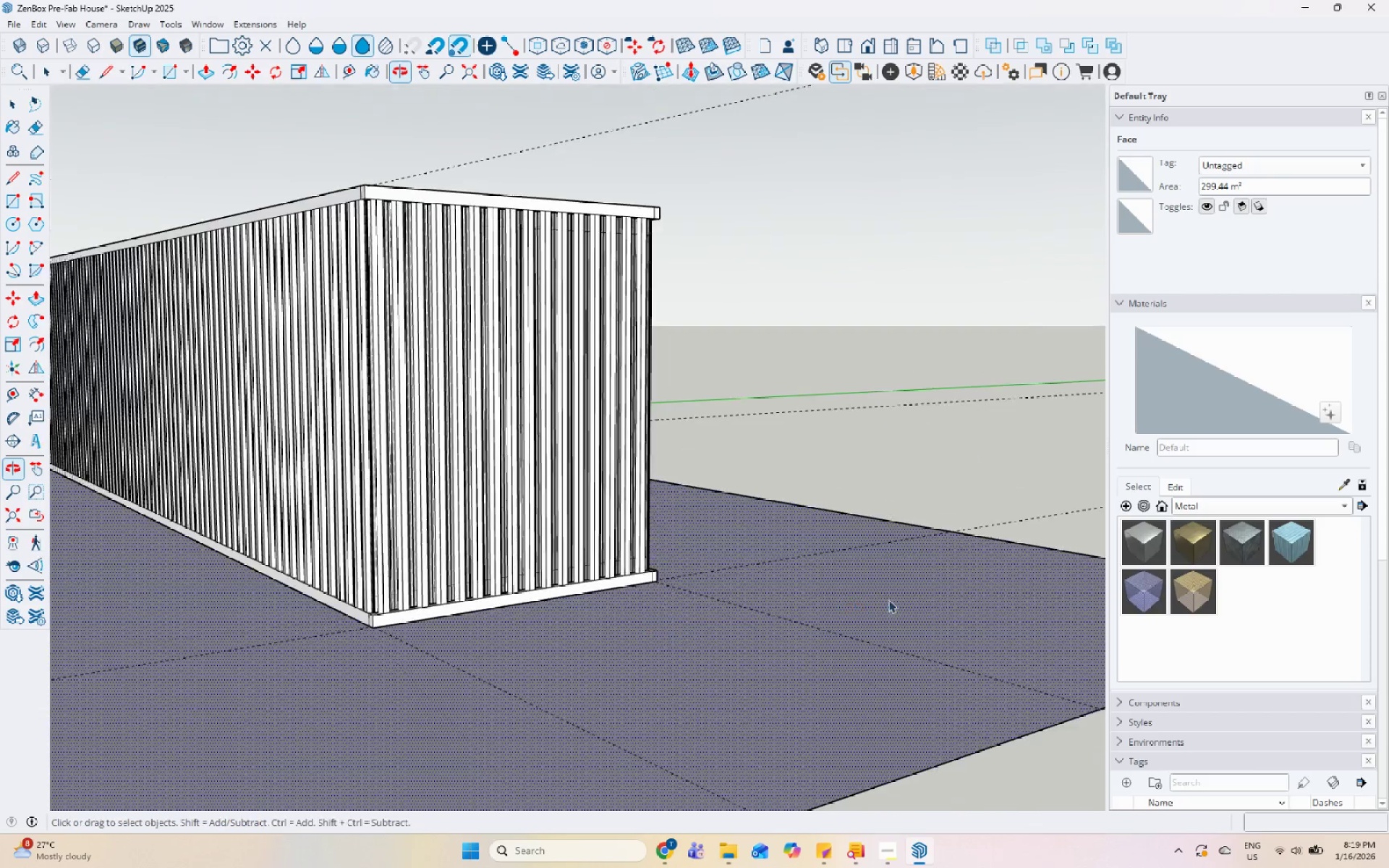 
double_click([852, 574])
 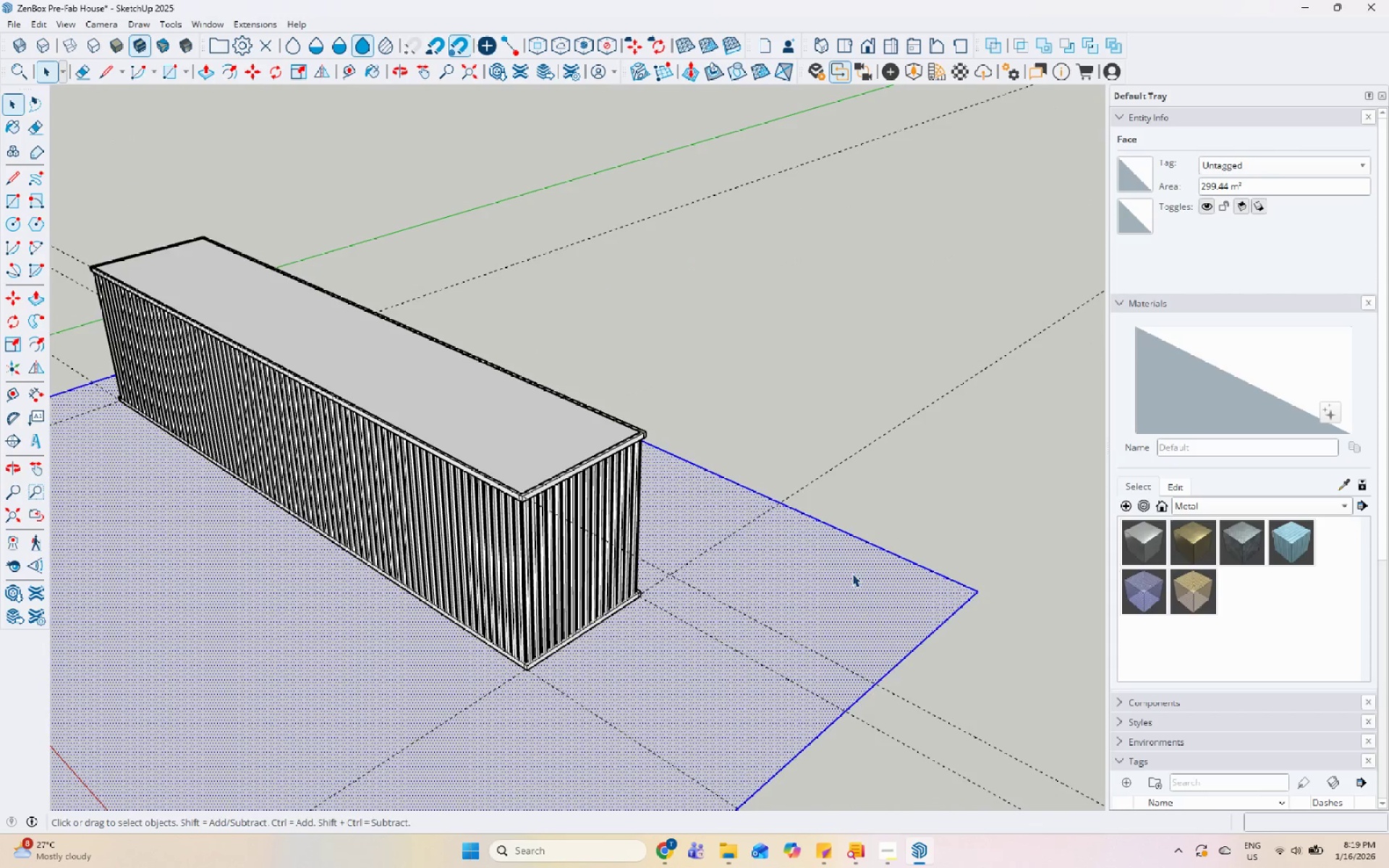 
right_click([852, 574])
 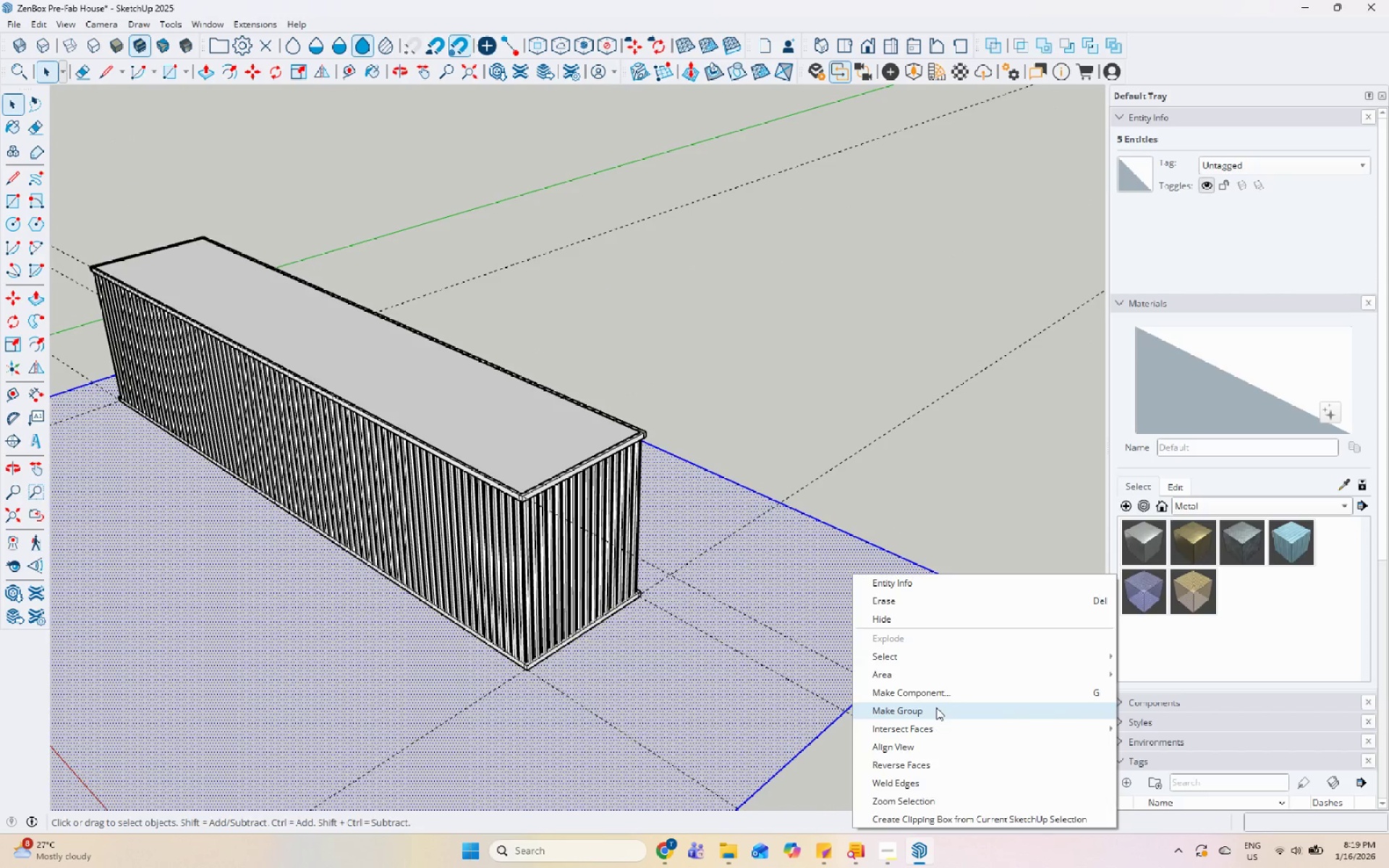 
scroll: coordinate [849, 575], scroll_direction: down, amount: 6.0
 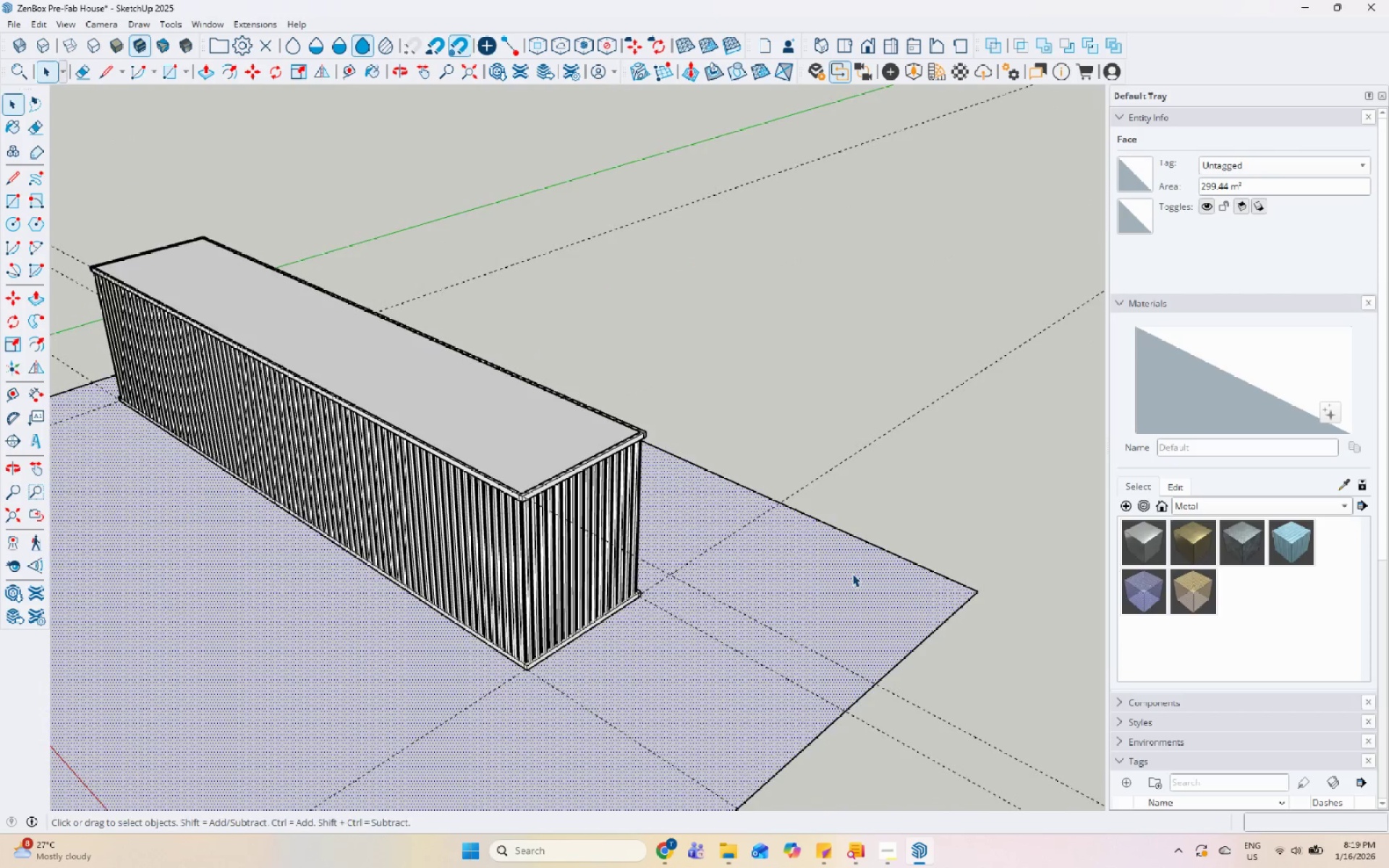 
left_click([935, 339])
 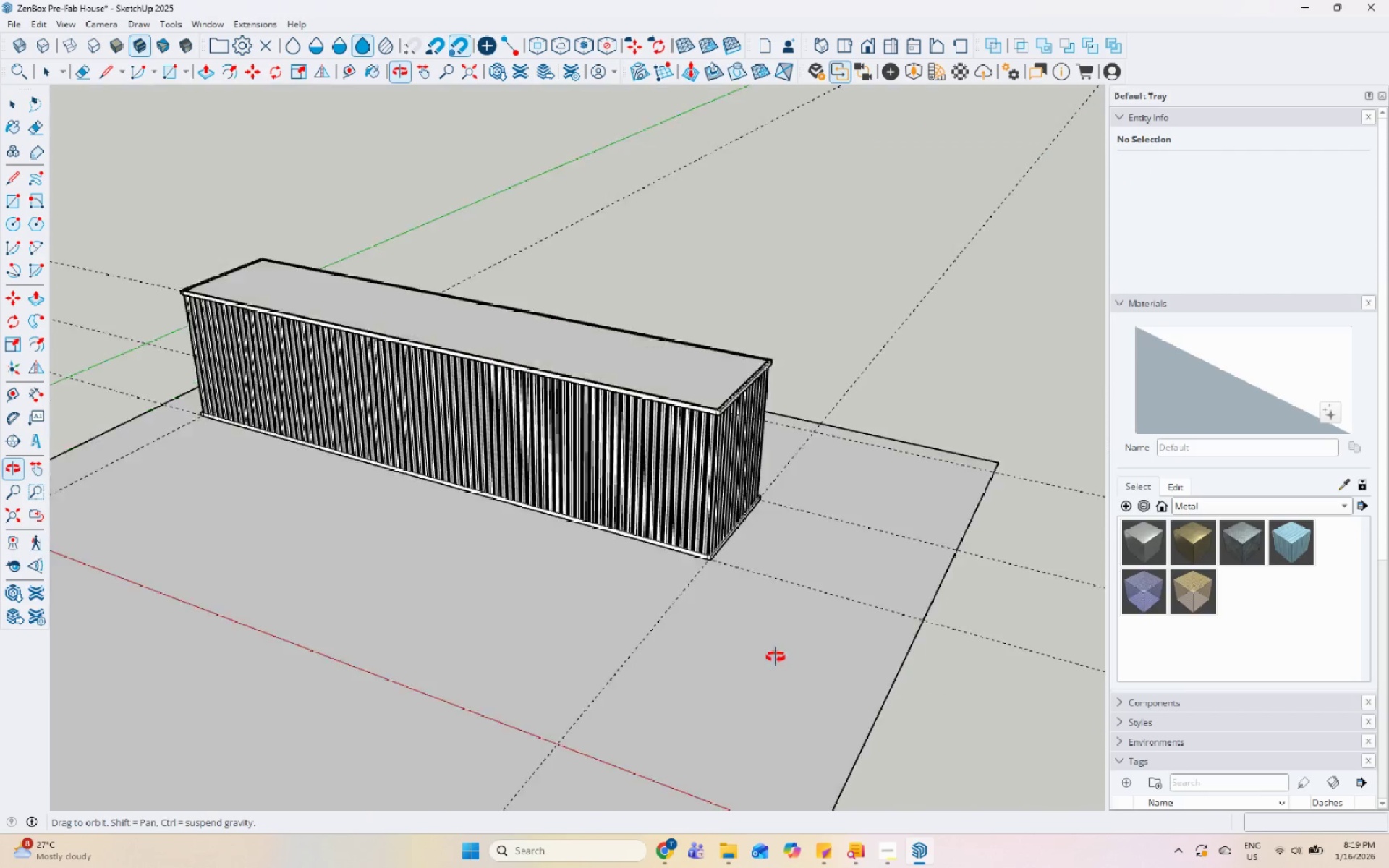 
scroll: coordinate [875, 425], scroll_direction: down, amount: 4.0
 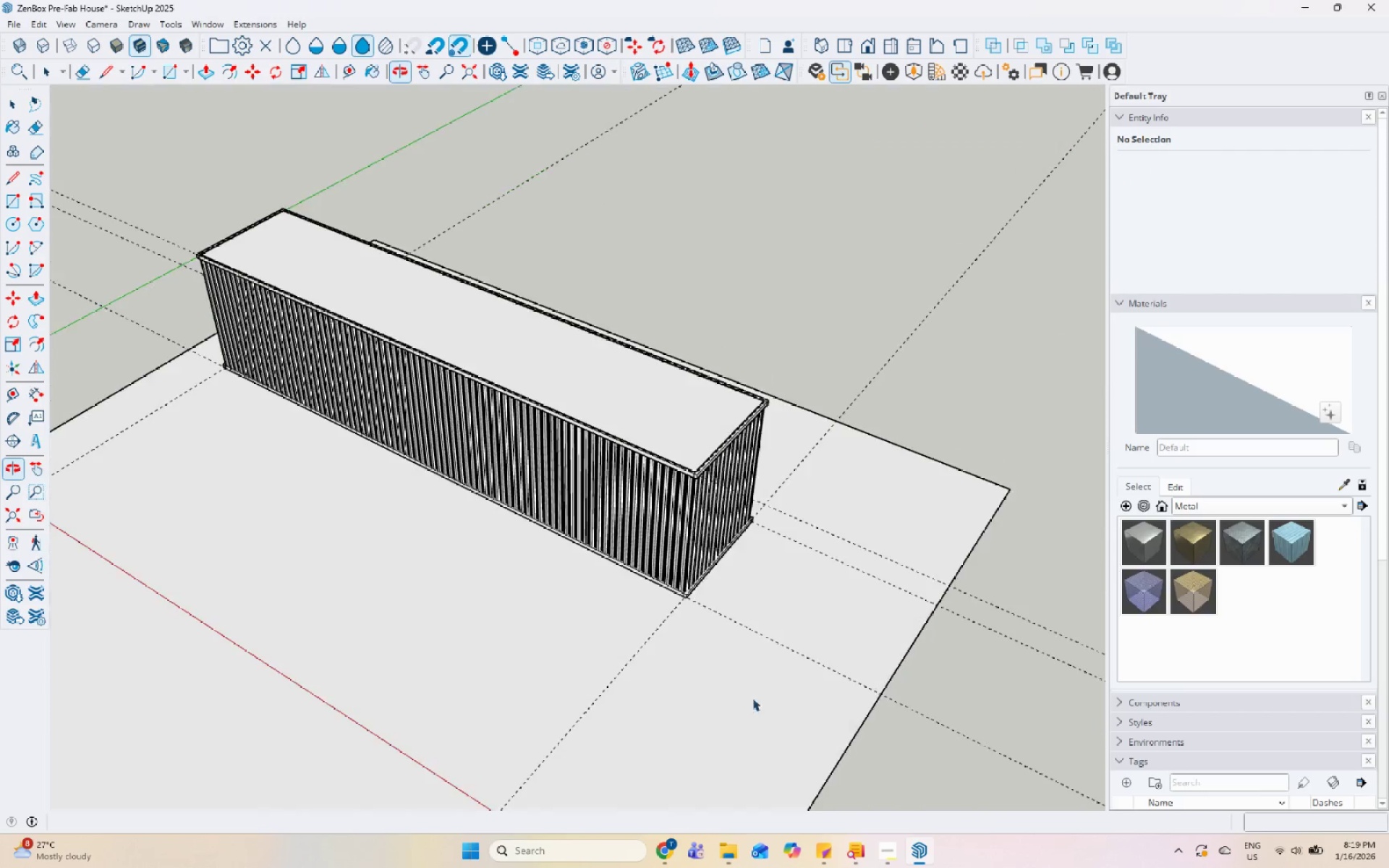 
scroll: coordinate [748, 451], scroll_direction: up, amount: 3.0
 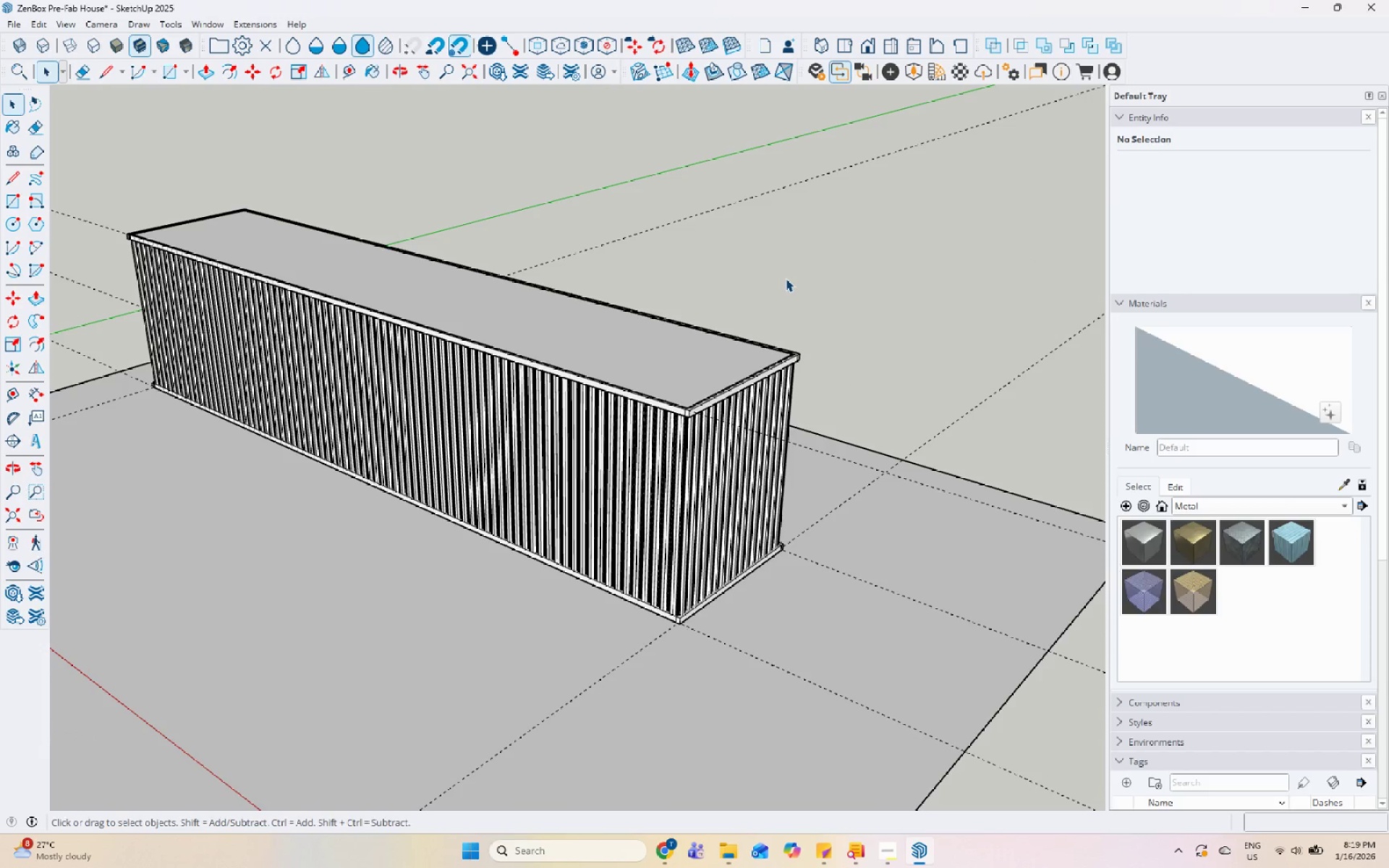 
scroll: coordinate [922, 372], scroll_direction: down, amount: 6.0
 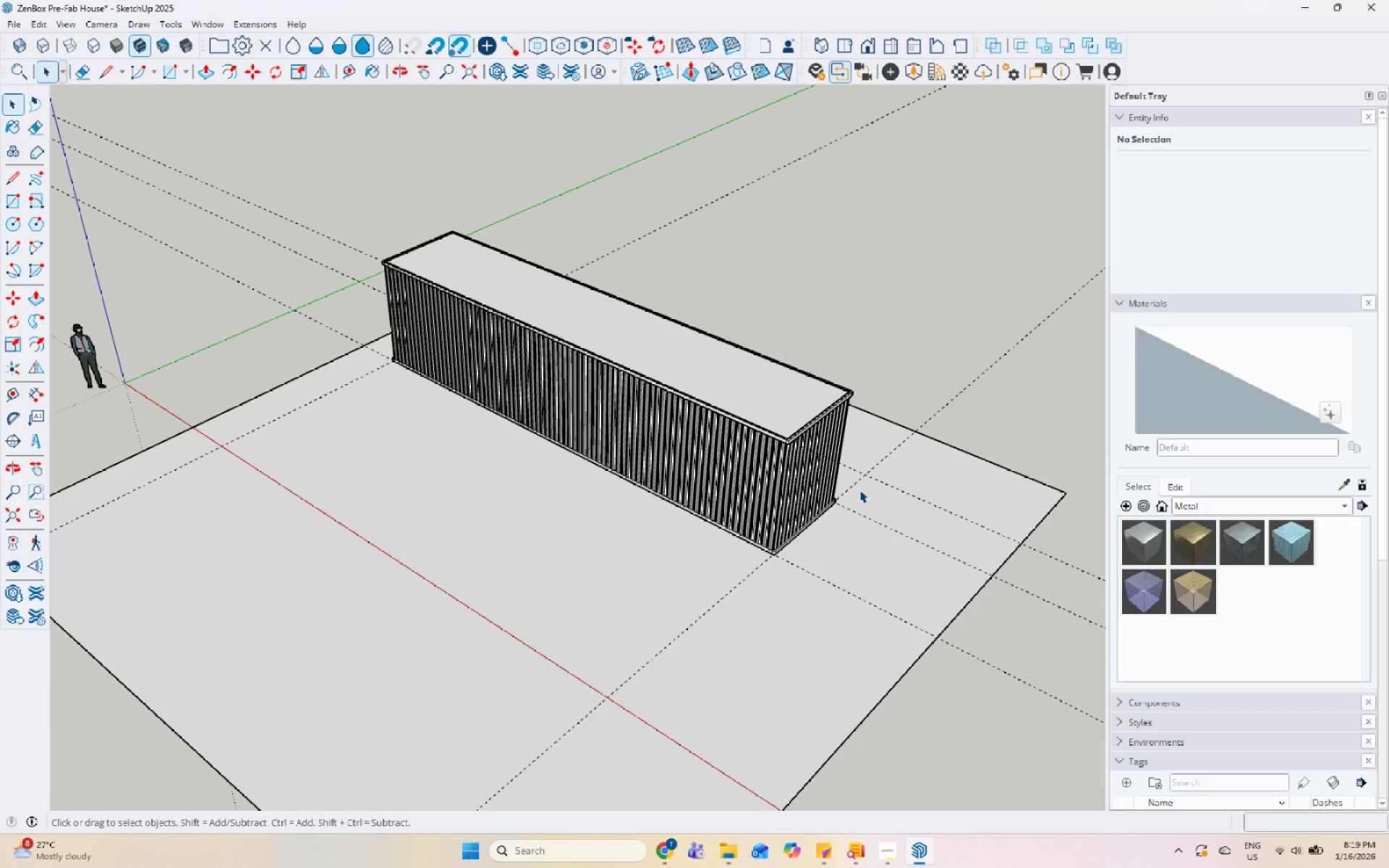 
wait(7.22)
 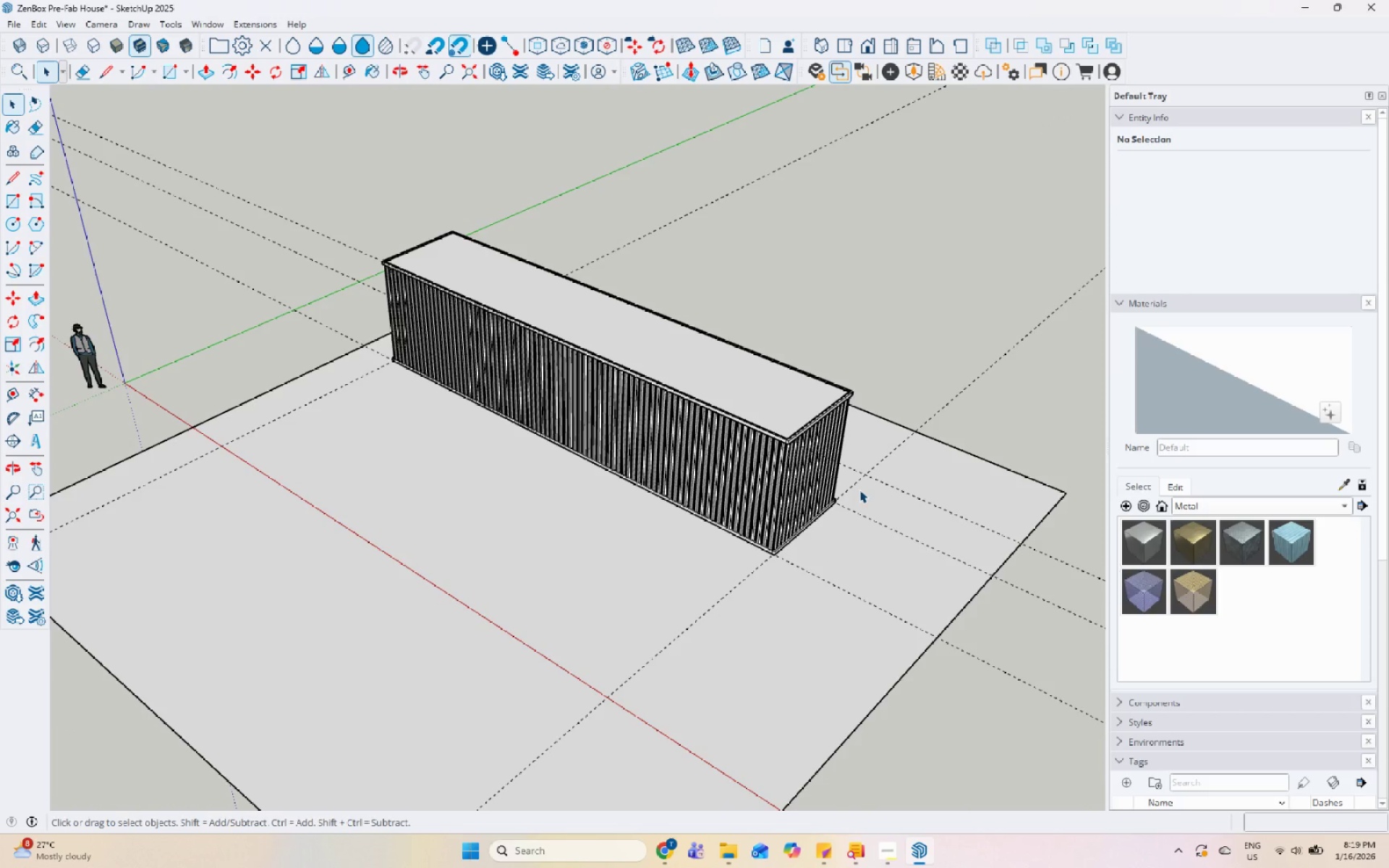 
left_click([757, 374])
 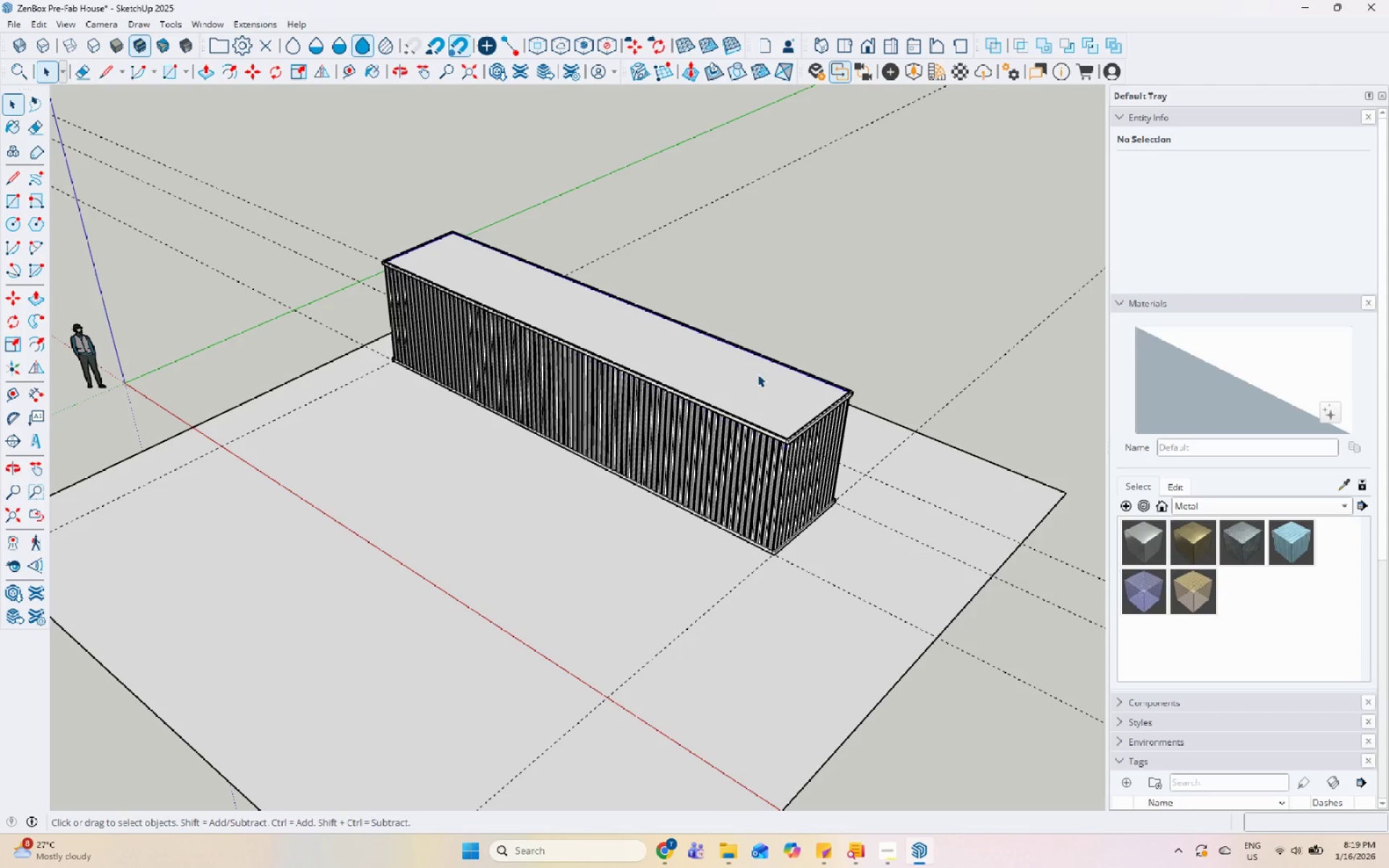 
left_click([790, 613])
 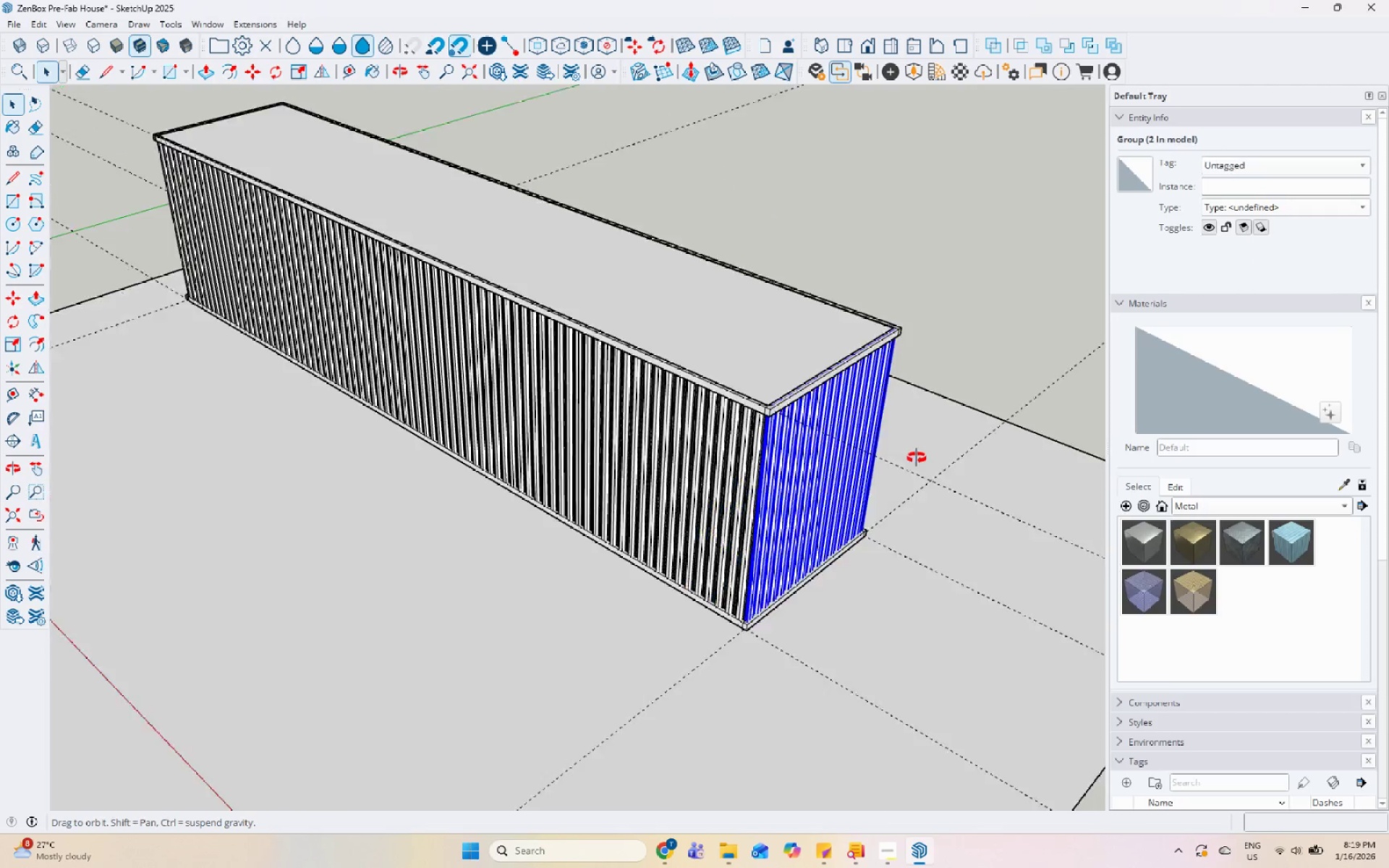 
scroll: coordinate [763, 614], scroll_direction: up, amount: 6.0
 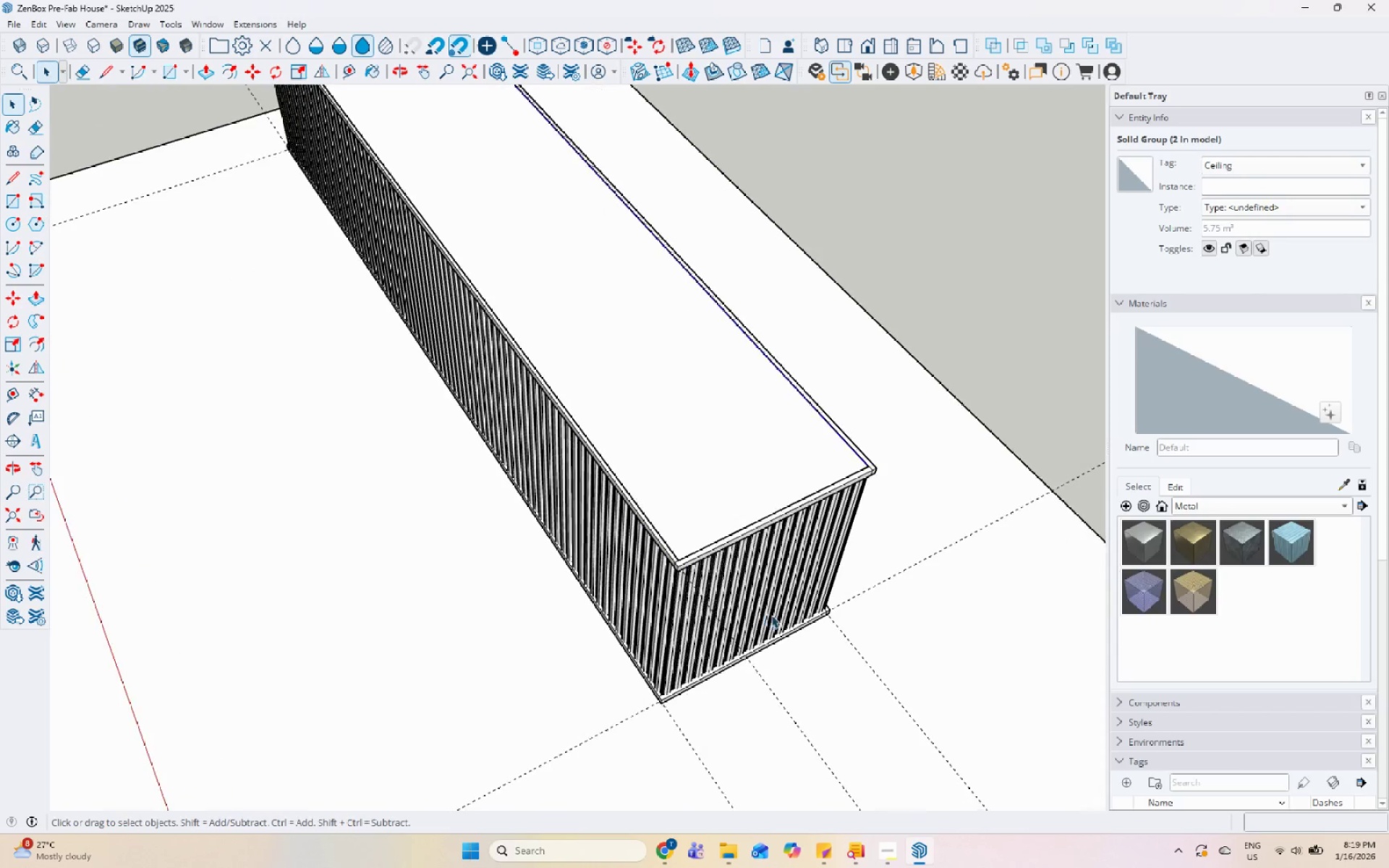 
hold_key(key=ShiftLeft, duration=0.33)
 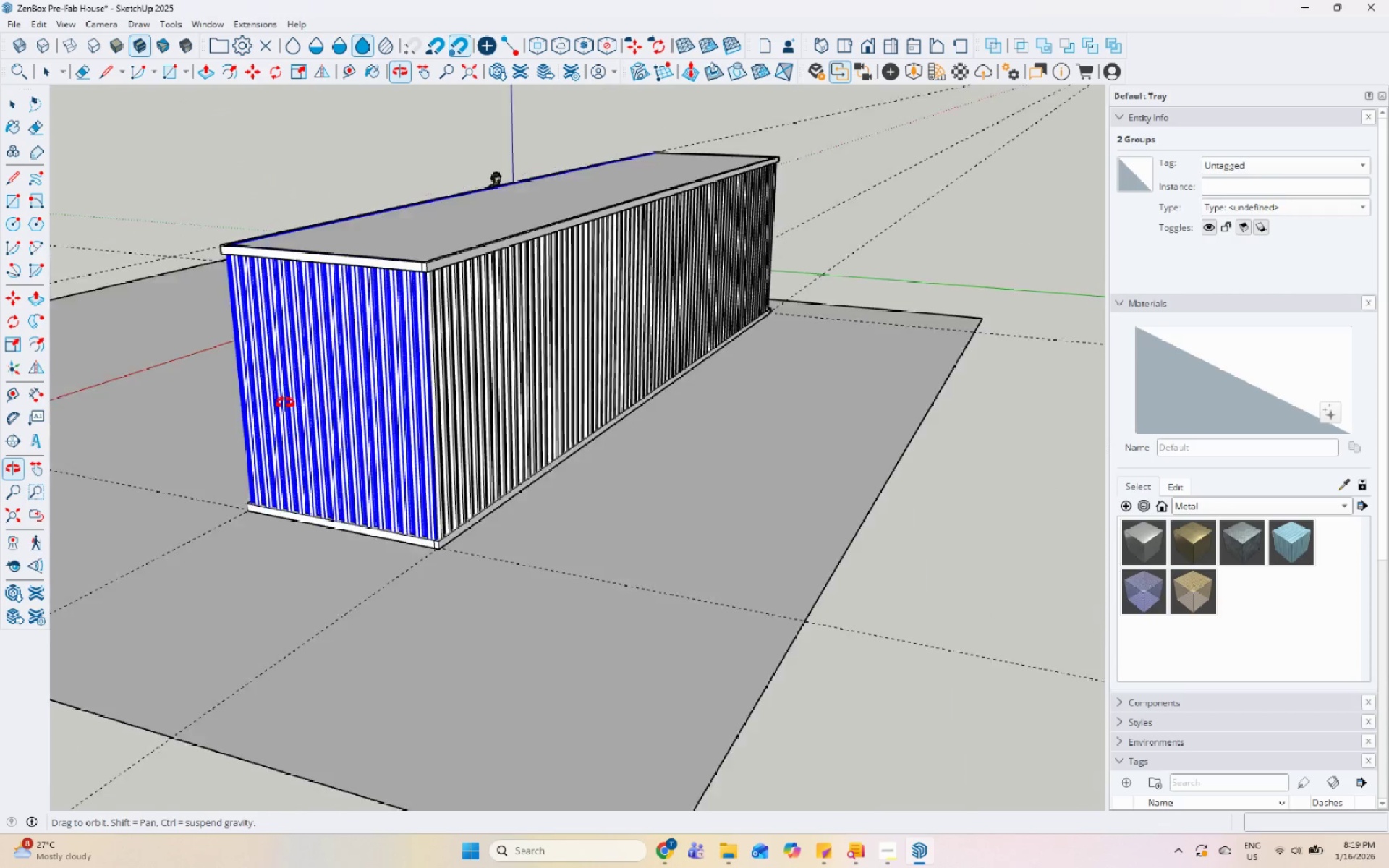 
scroll: coordinate [841, 457], scroll_direction: up, amount: 1.0
 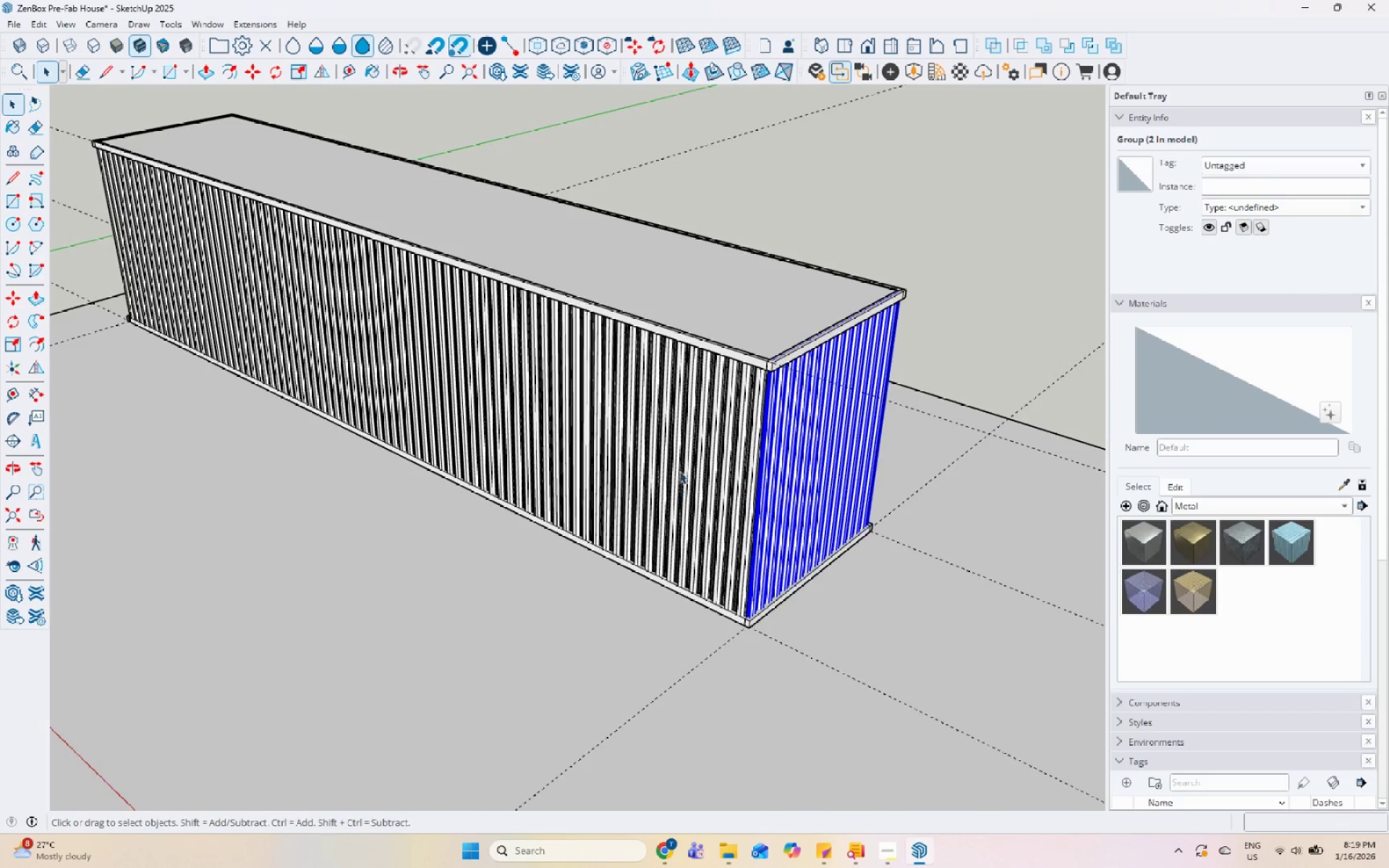 
left_click([679, 454])
 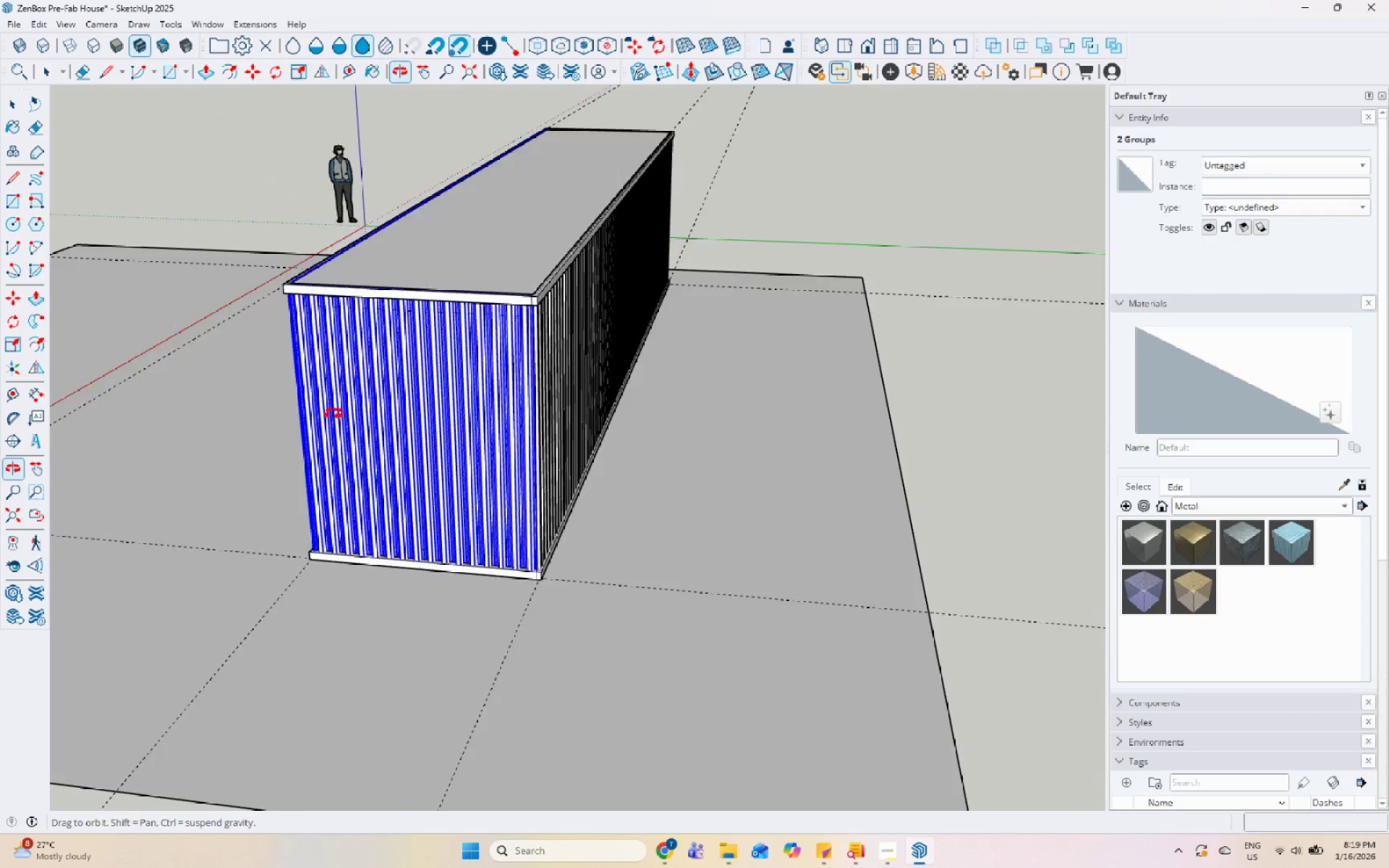 
hold_key(key=ShiftLeft, duration=0.34)
left_click([533, 319])
 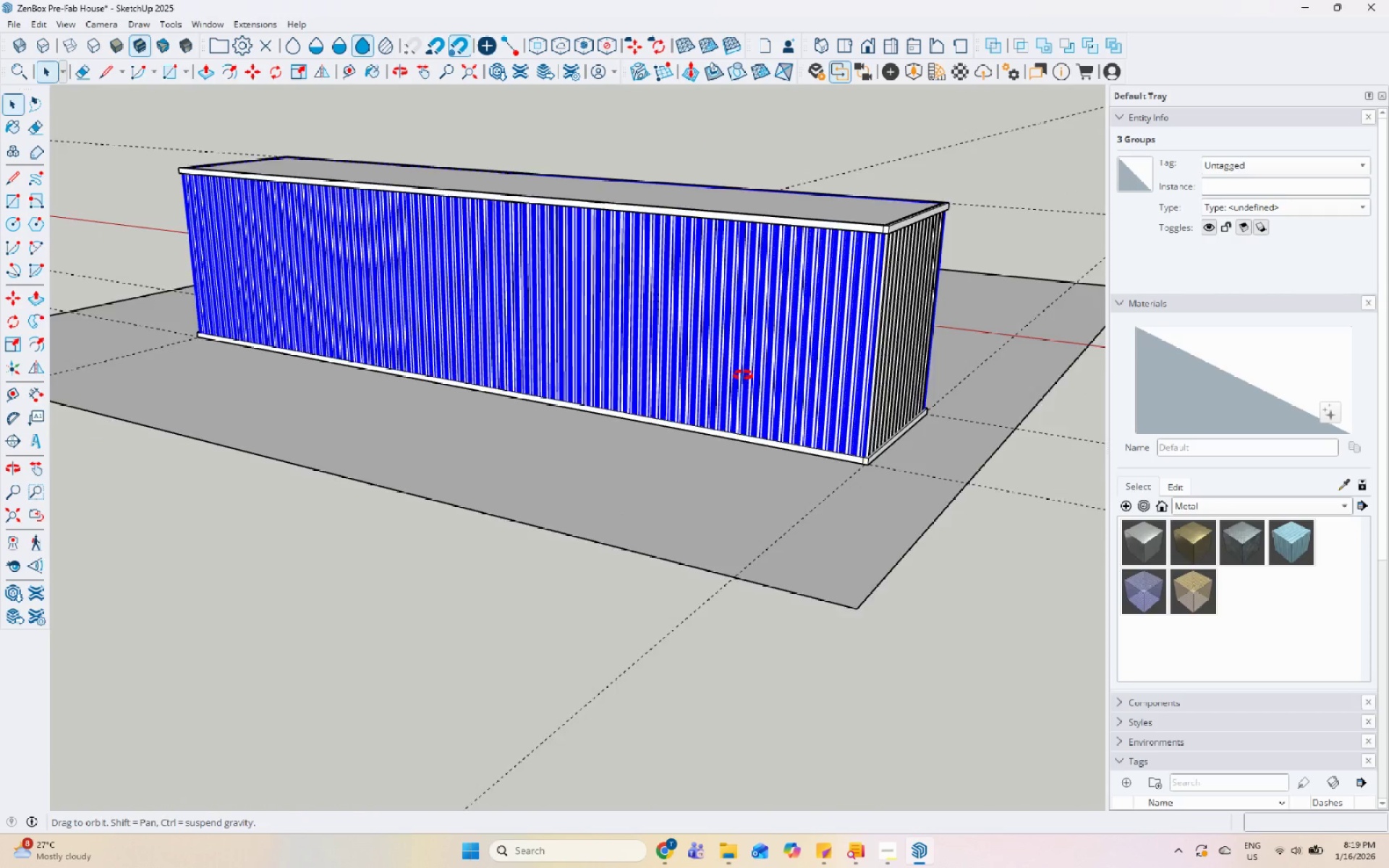 
hold_key(key=ShiftLeft, duration=0.42)
left_click([781, 325])
 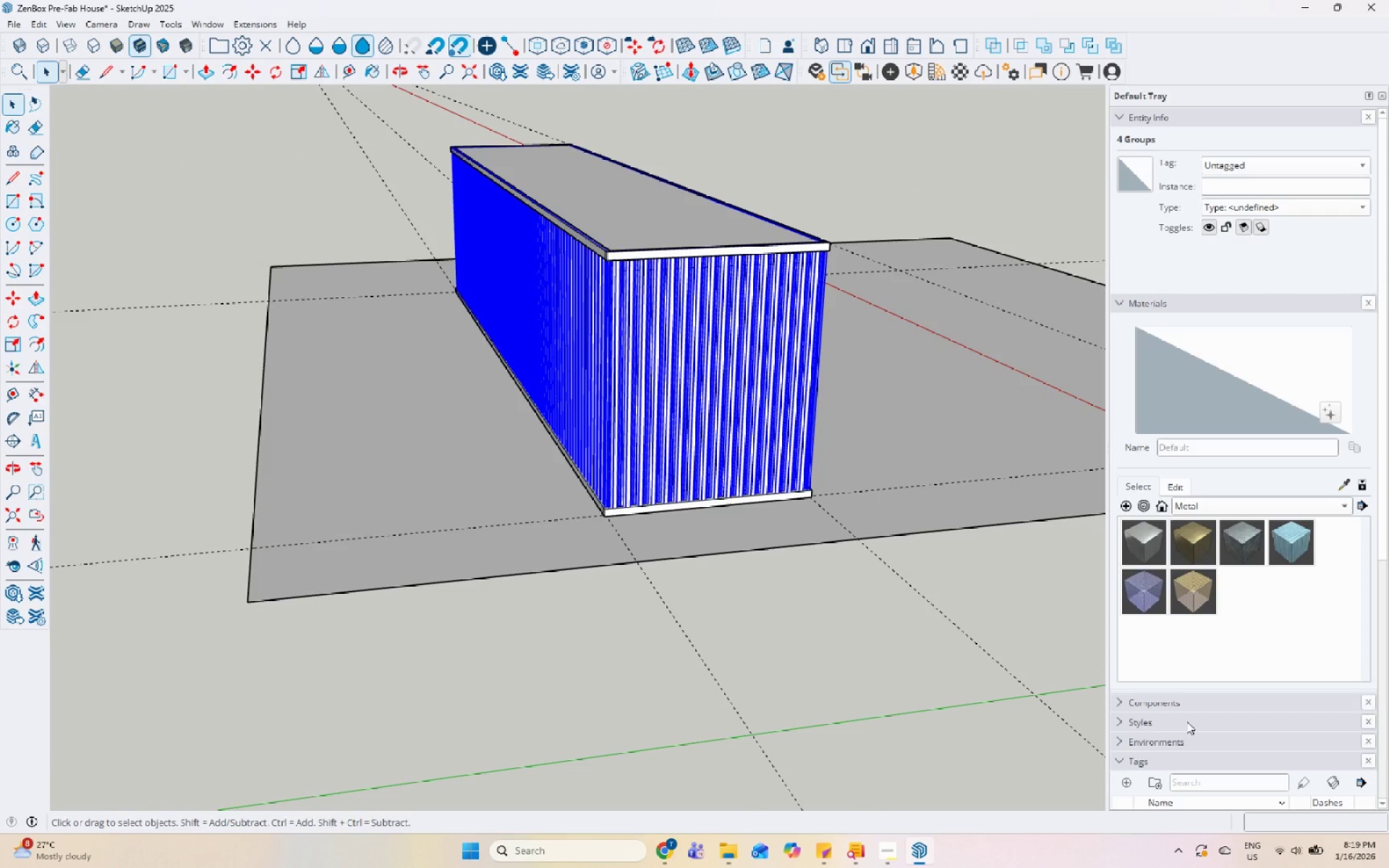 
scroll: coordinate [1200, 692], scroll_direction: down, amount: 5.0
 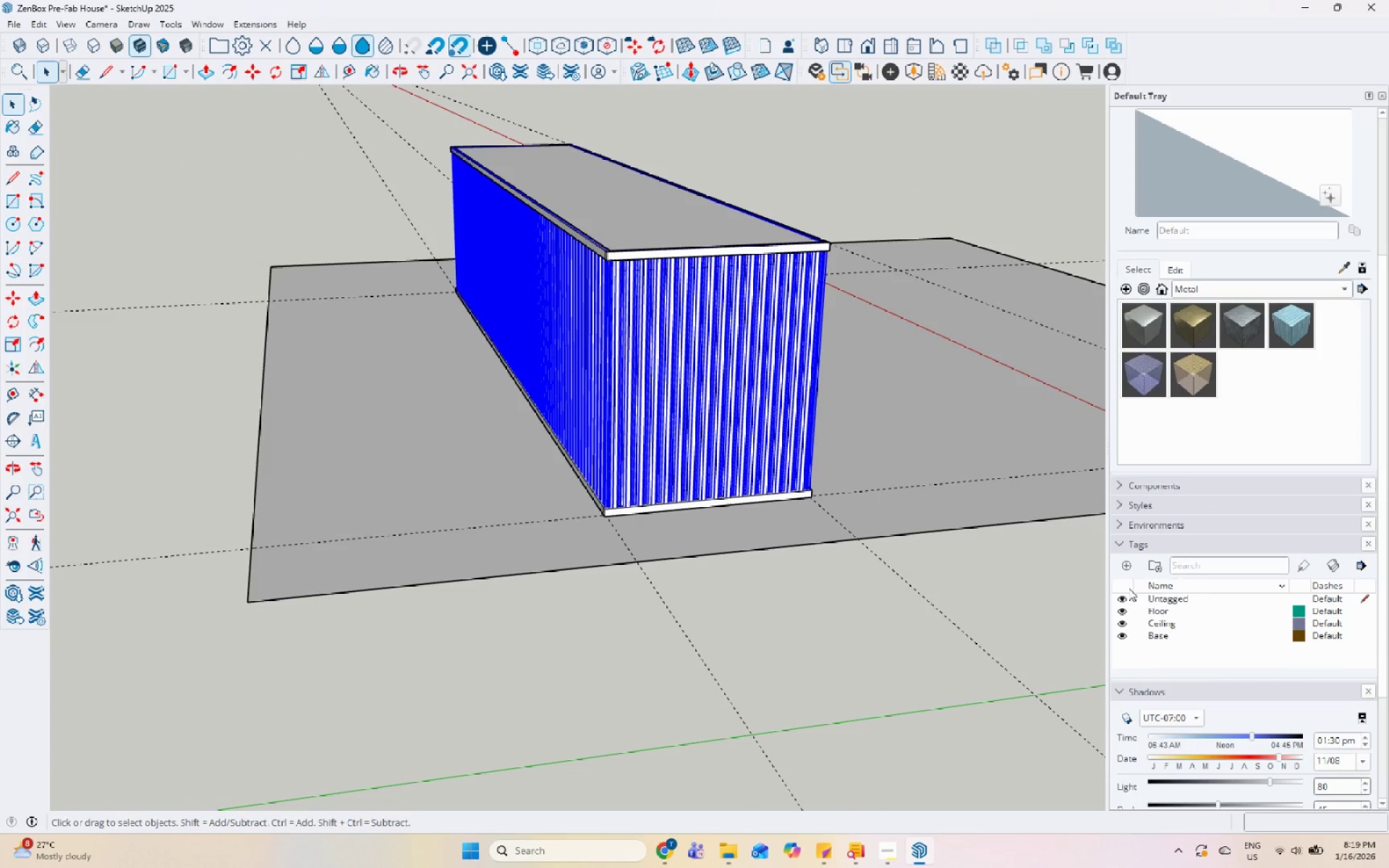 
left_click([1133, 564])
 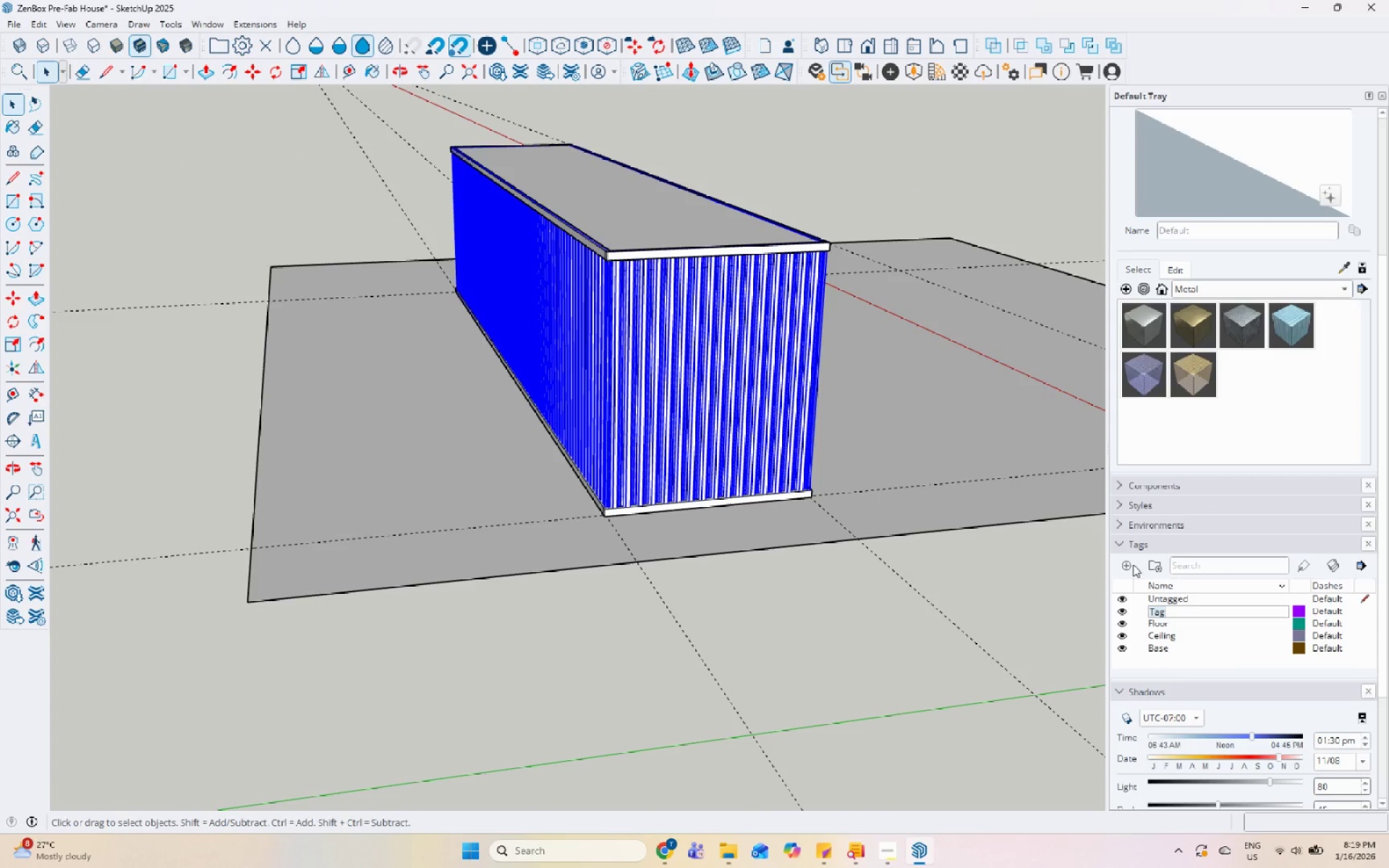 
type(WAll)
key(Backspace)
key(Backspace)
key(Backspace)
type(all Corrugated)
 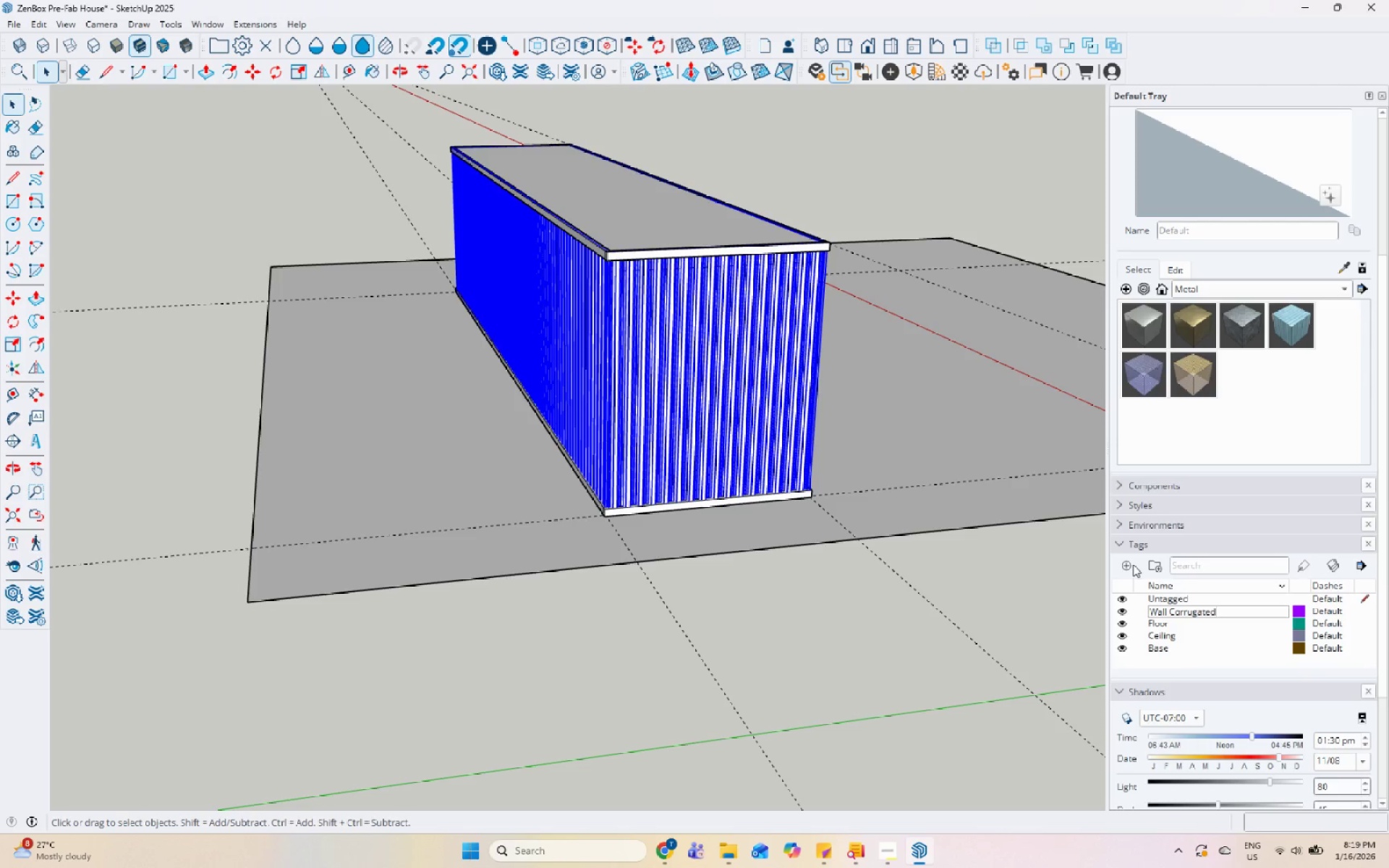 
 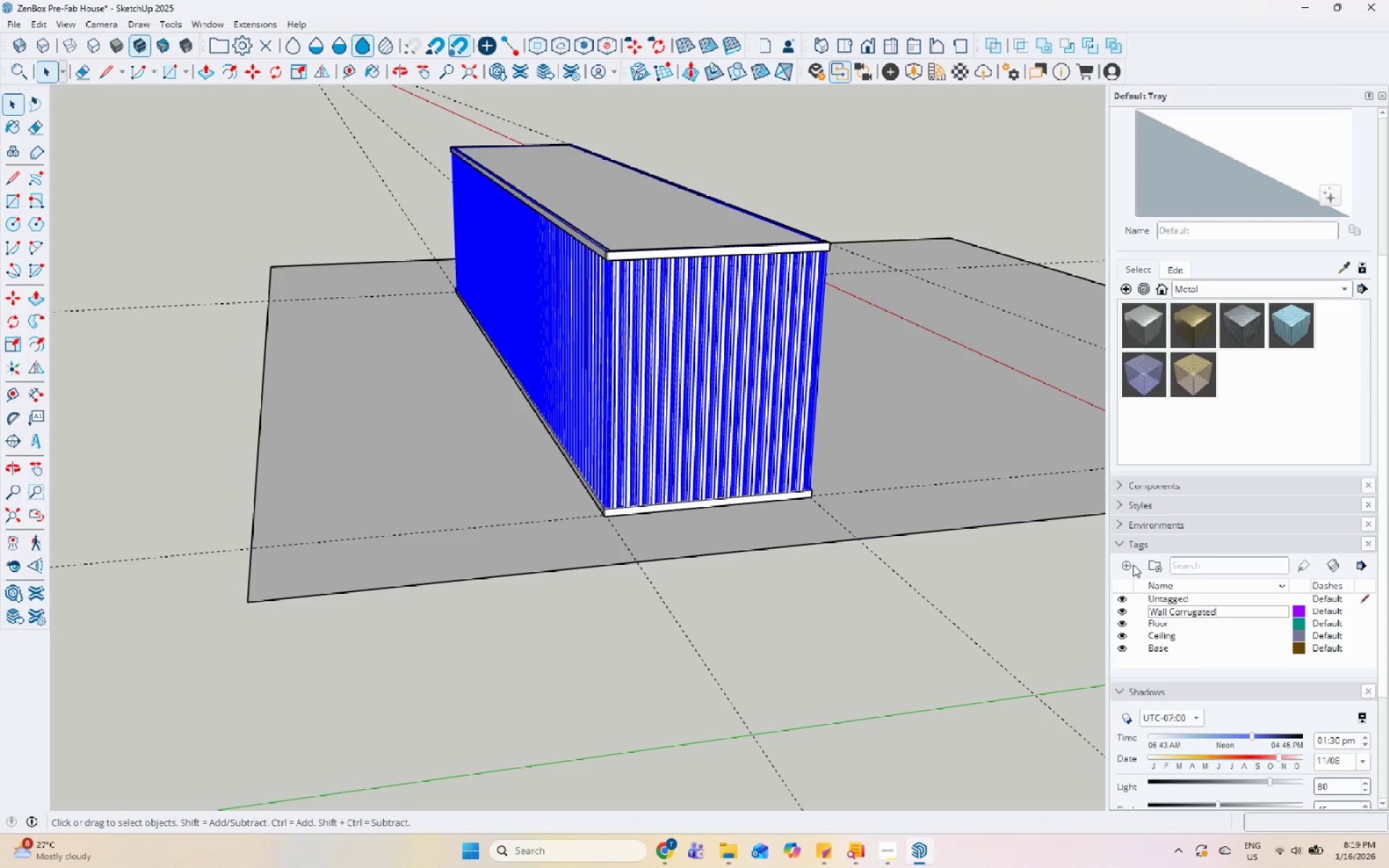 
key(Enter)
 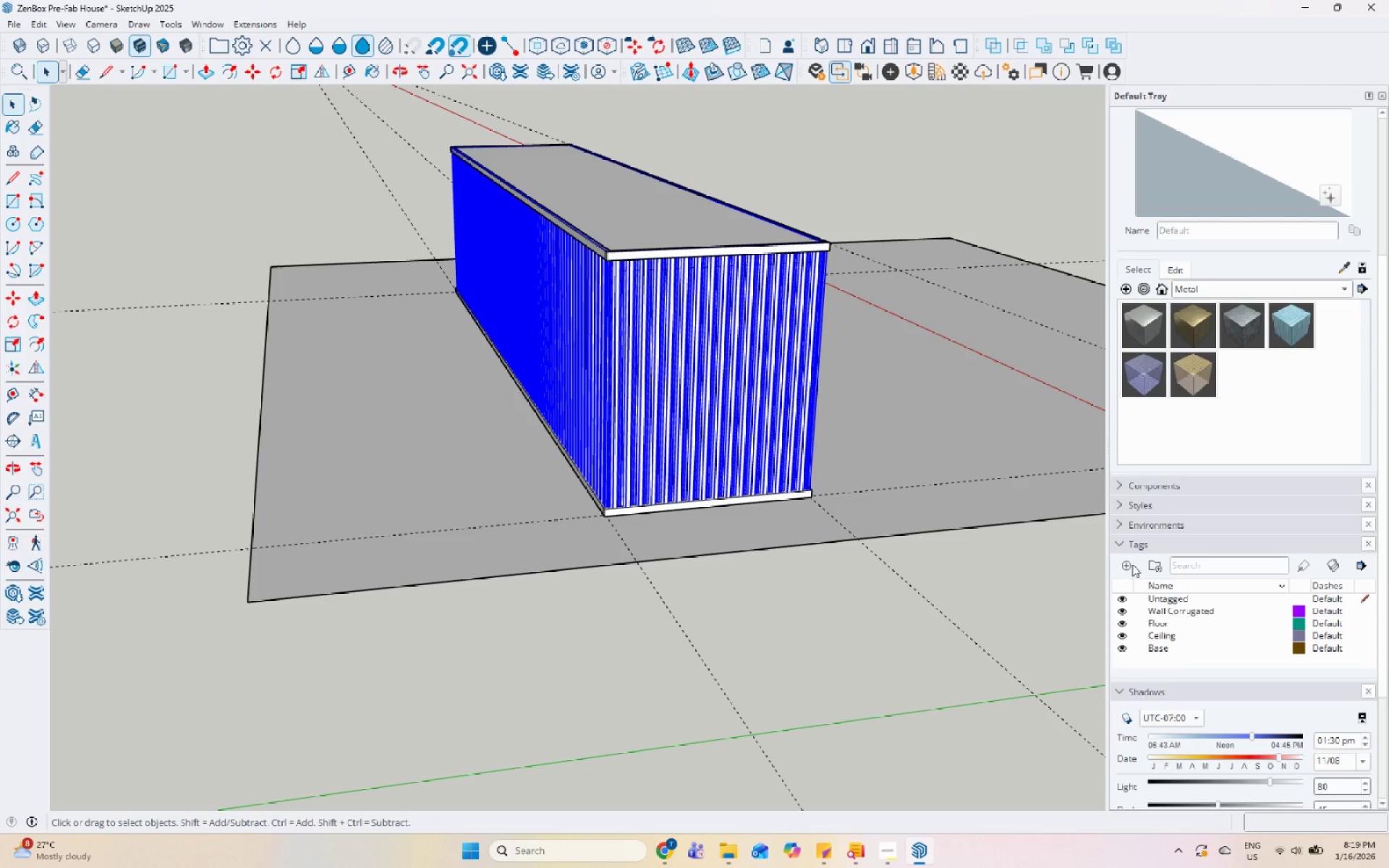 
scroll: coordinate [1221, 357], scroll_direction: up, amount: 13.0
 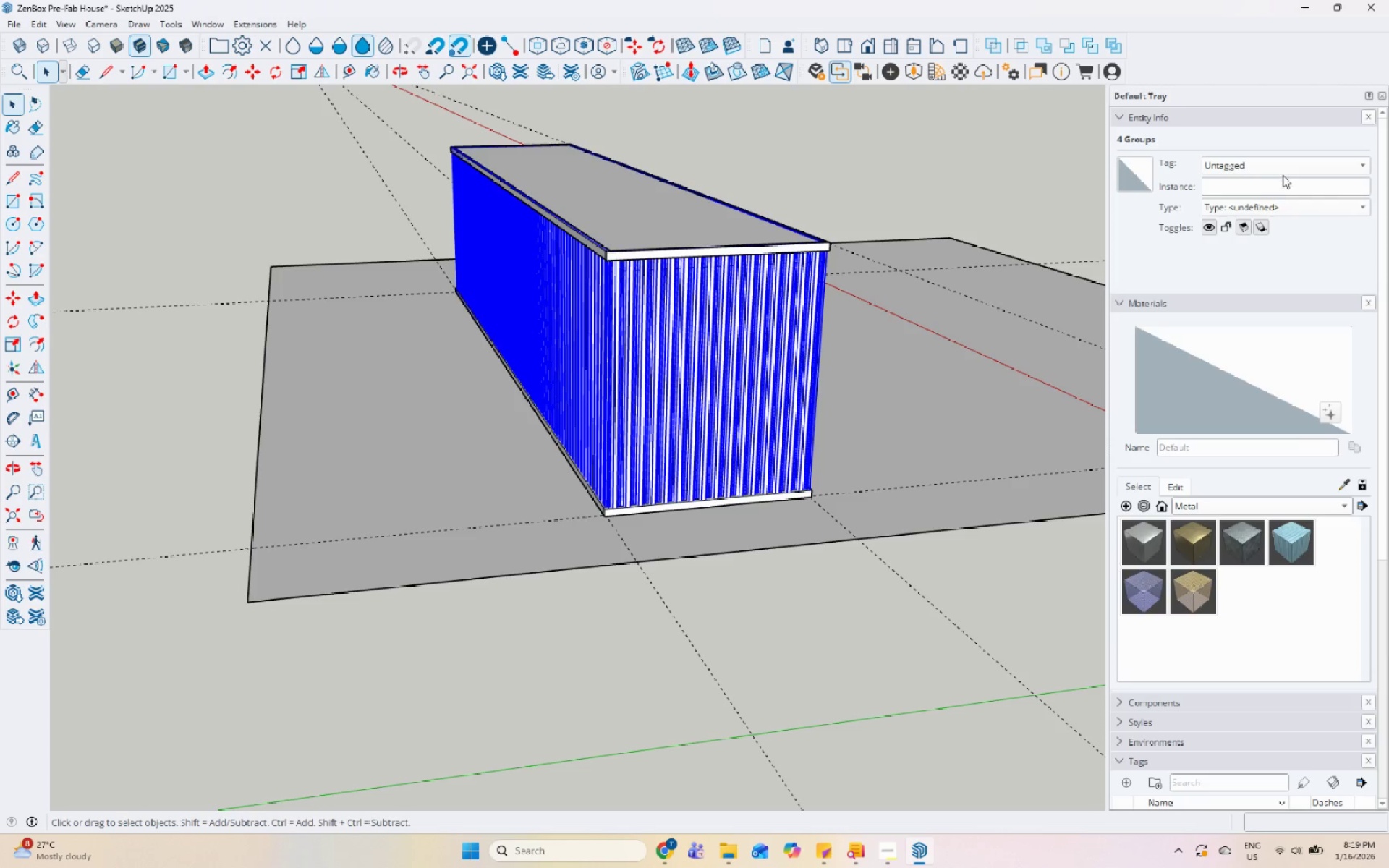 
left_click([1284, 166])
 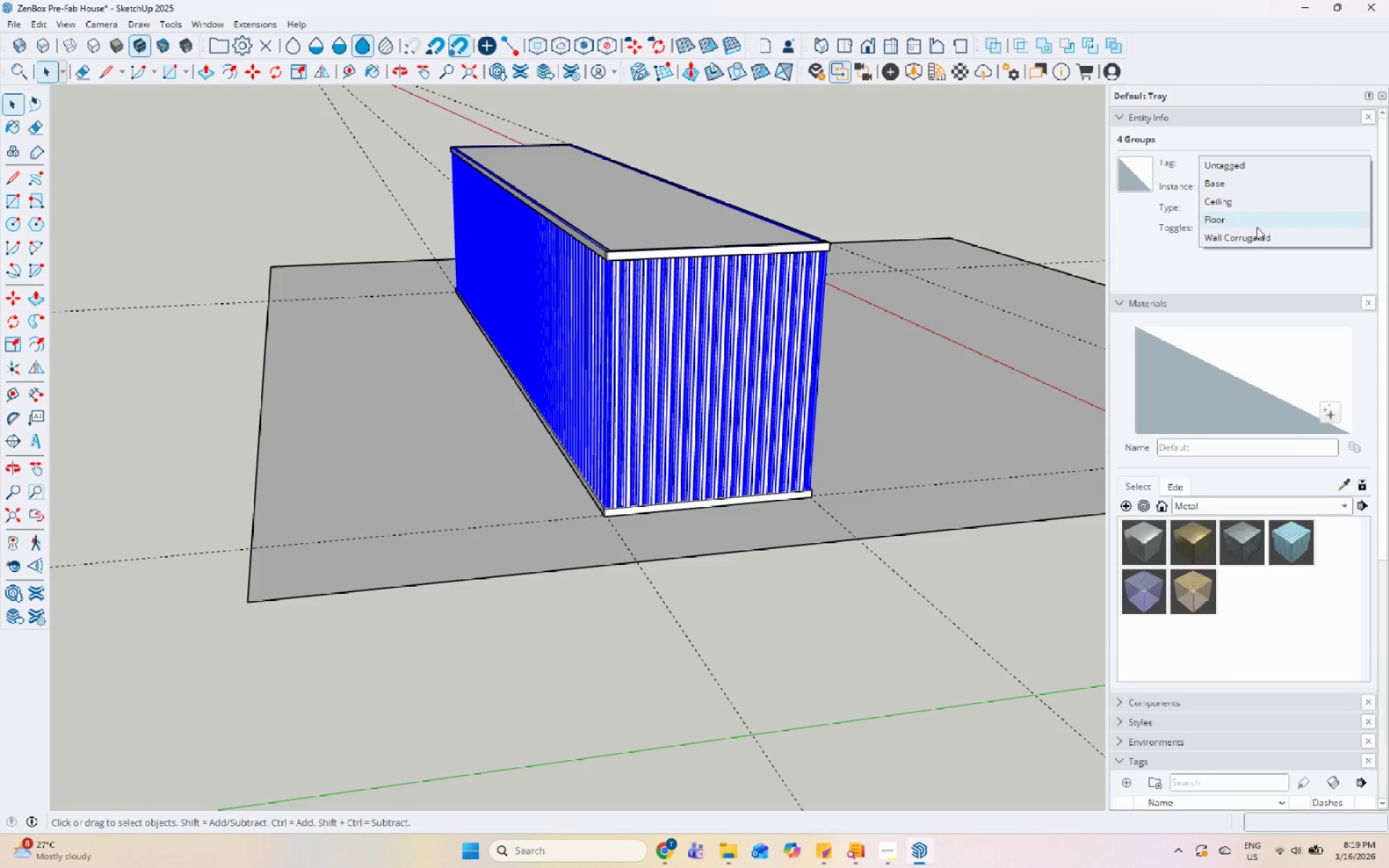 
left_click([1252, 235])
 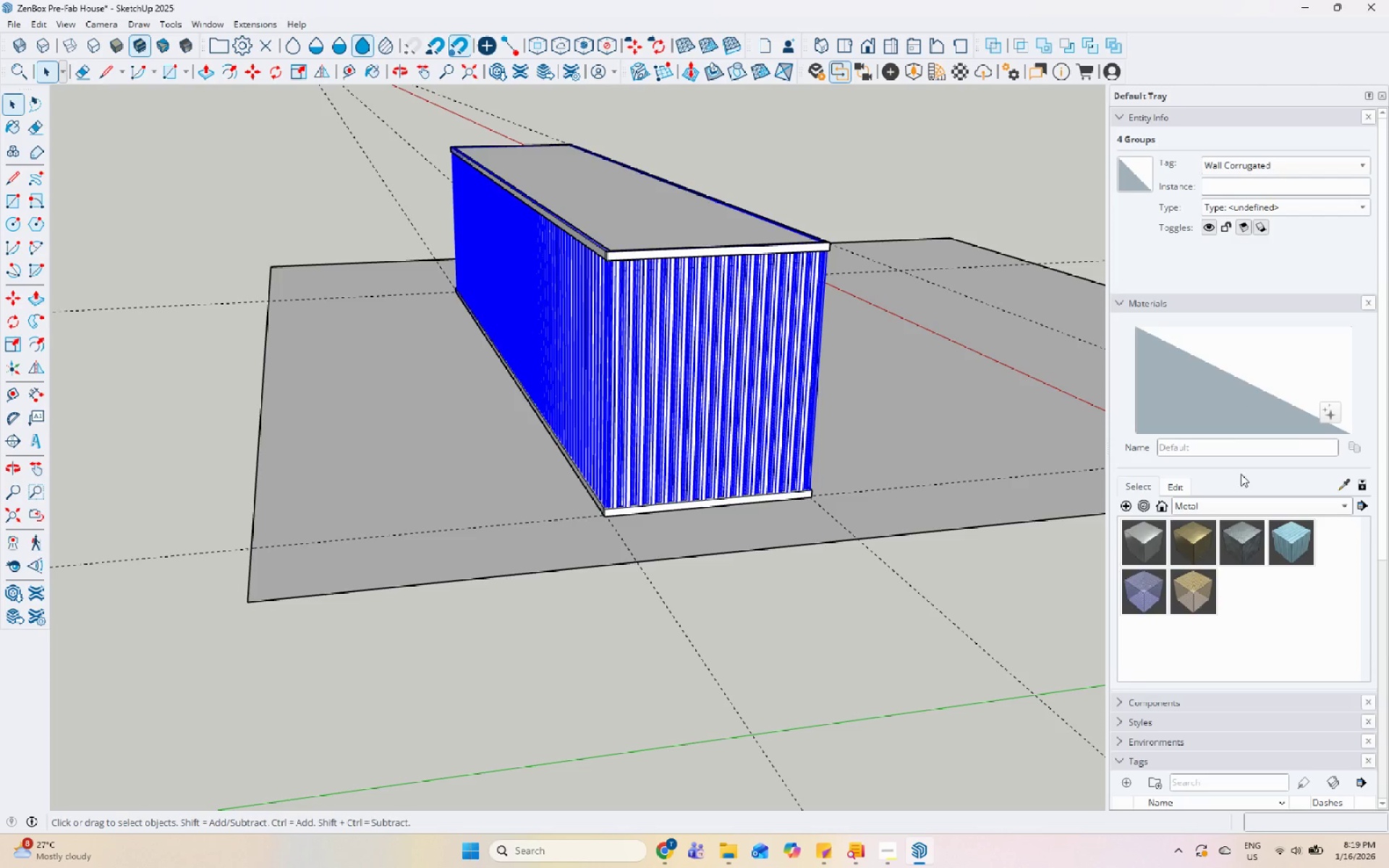 
scroll: coordinate [1134, 556], scroll_direction: down, amount: 27.0
 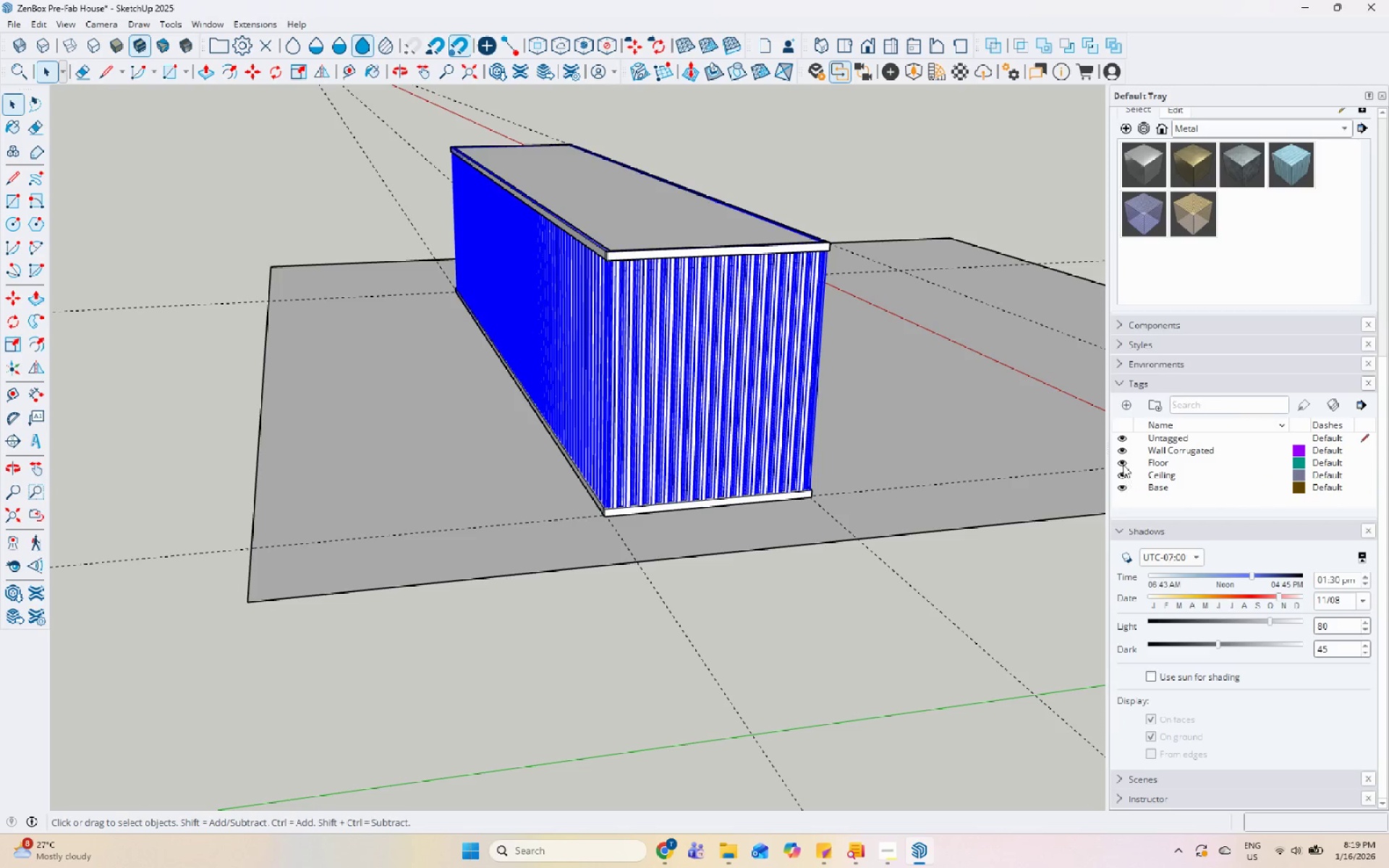 
left_click([1121, 447])
 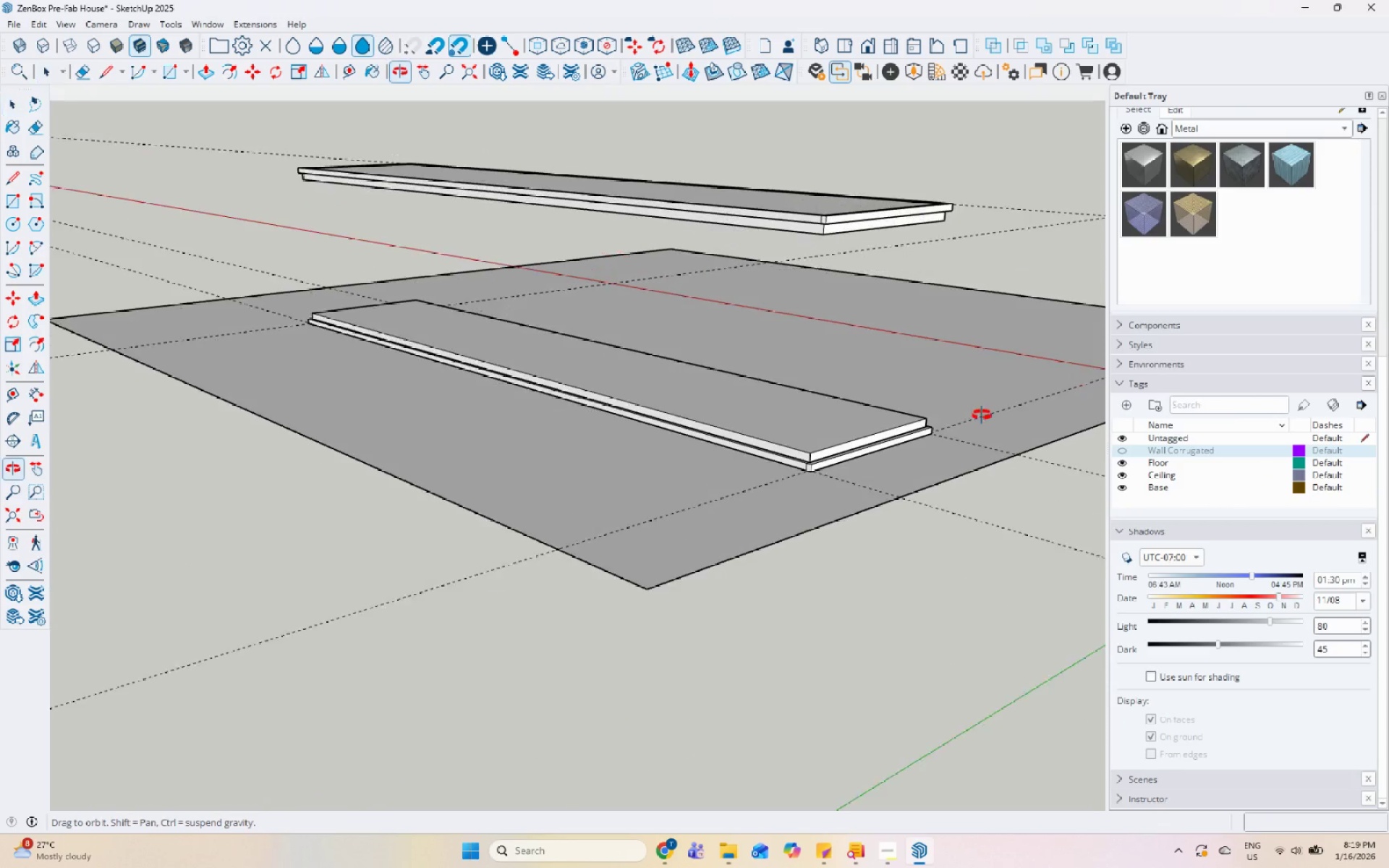 
left_click([898, 201])
 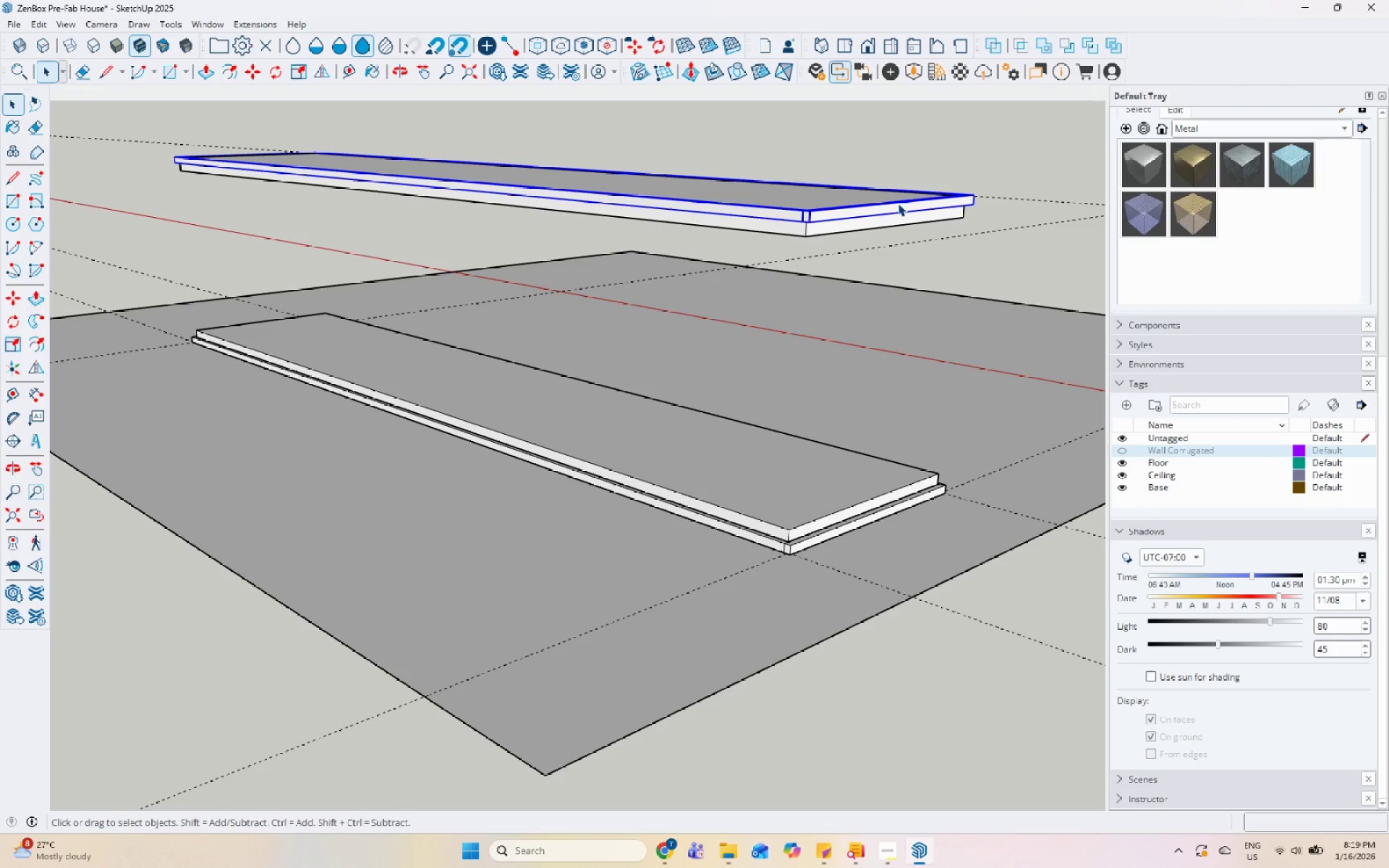 
scroll: coordinate [898, 227], scroll_direction: up, amount: 3.0
 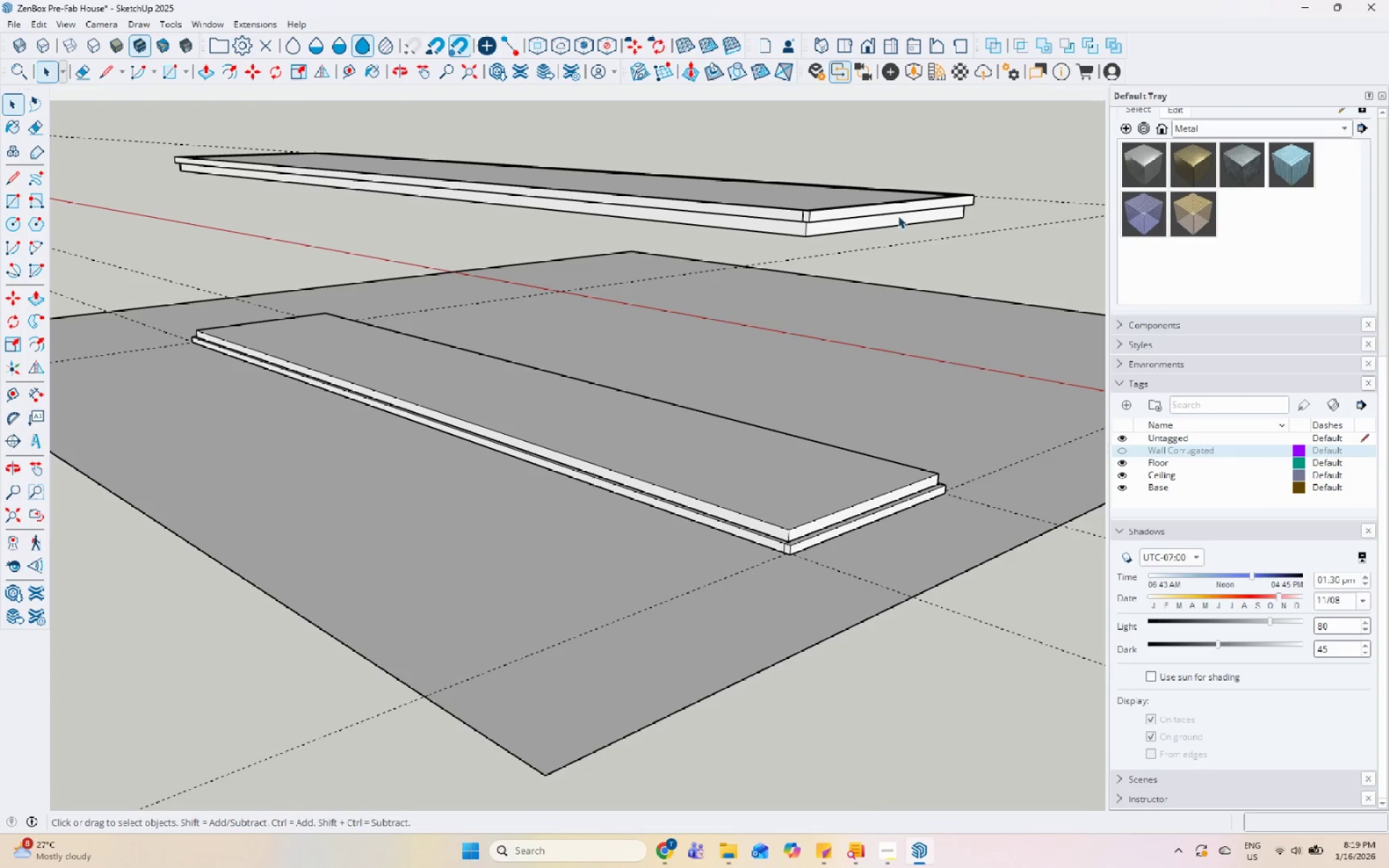 
hold_key(key=ShiftLeft, duration=0.98)
left_click([861, 523])
 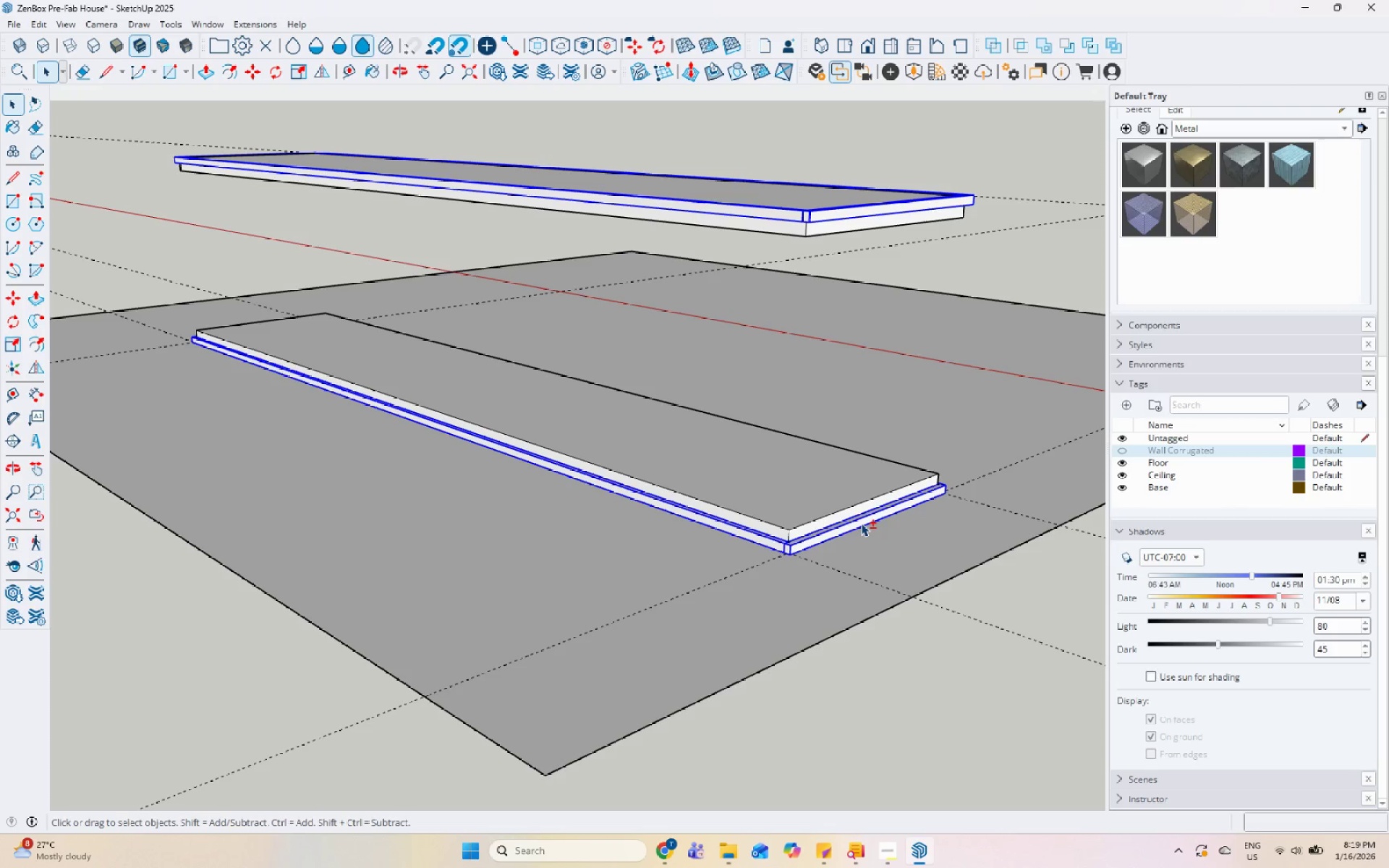 
left_click([1278, 166])
 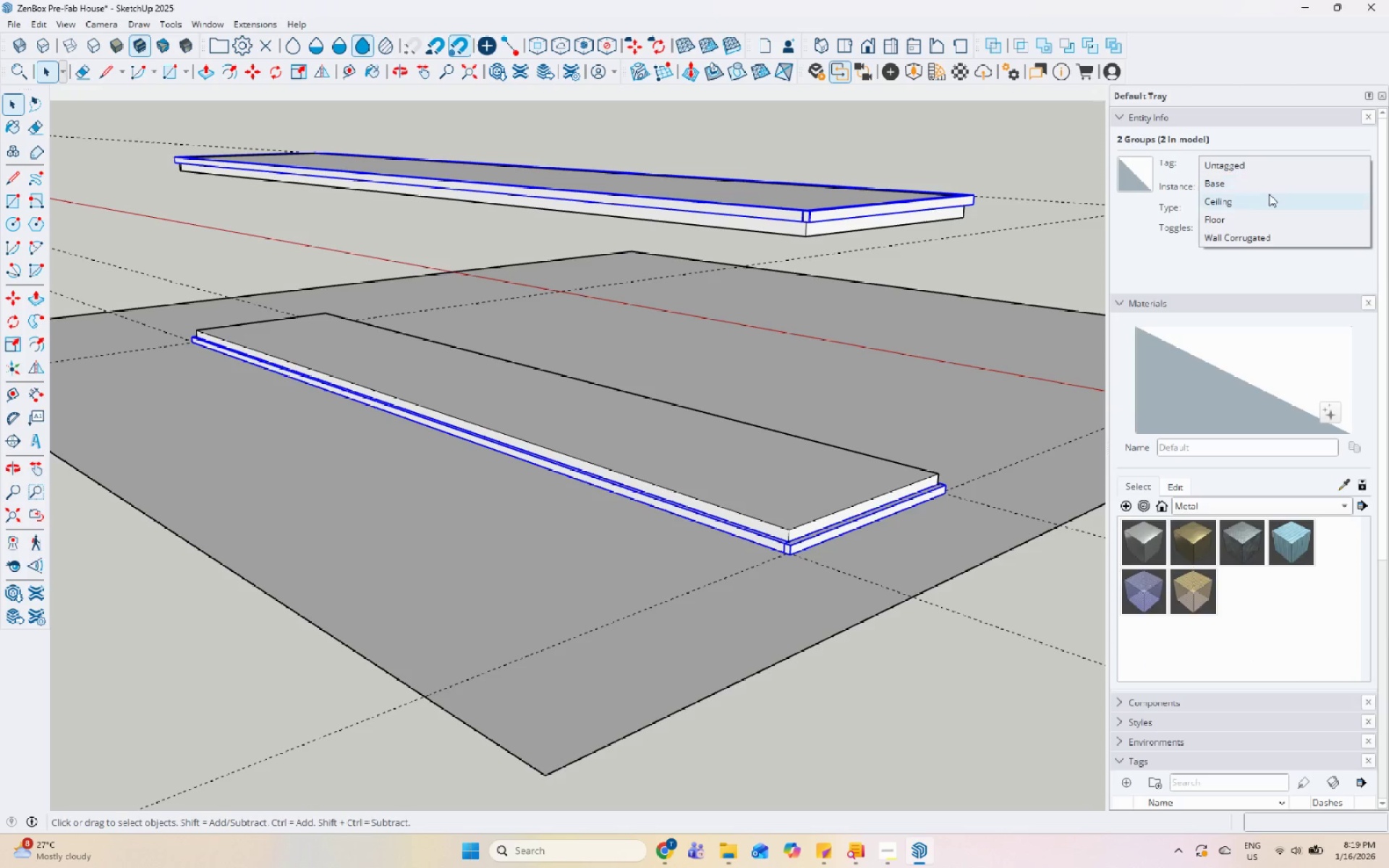 
scroll: coordinate [1277, 166], scroll_direction: up, amount: 15.0
 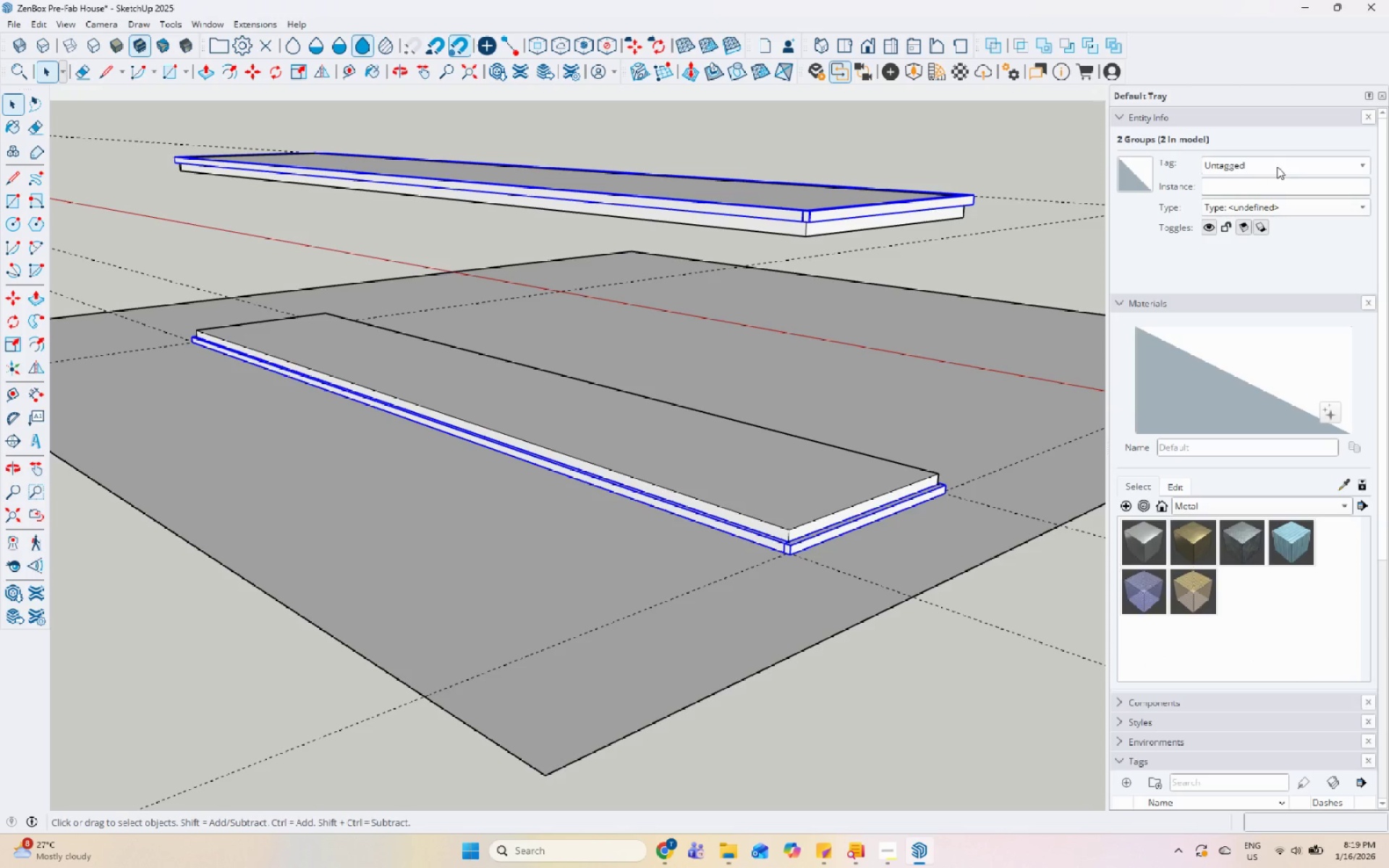 
left_click([1266, 197])
 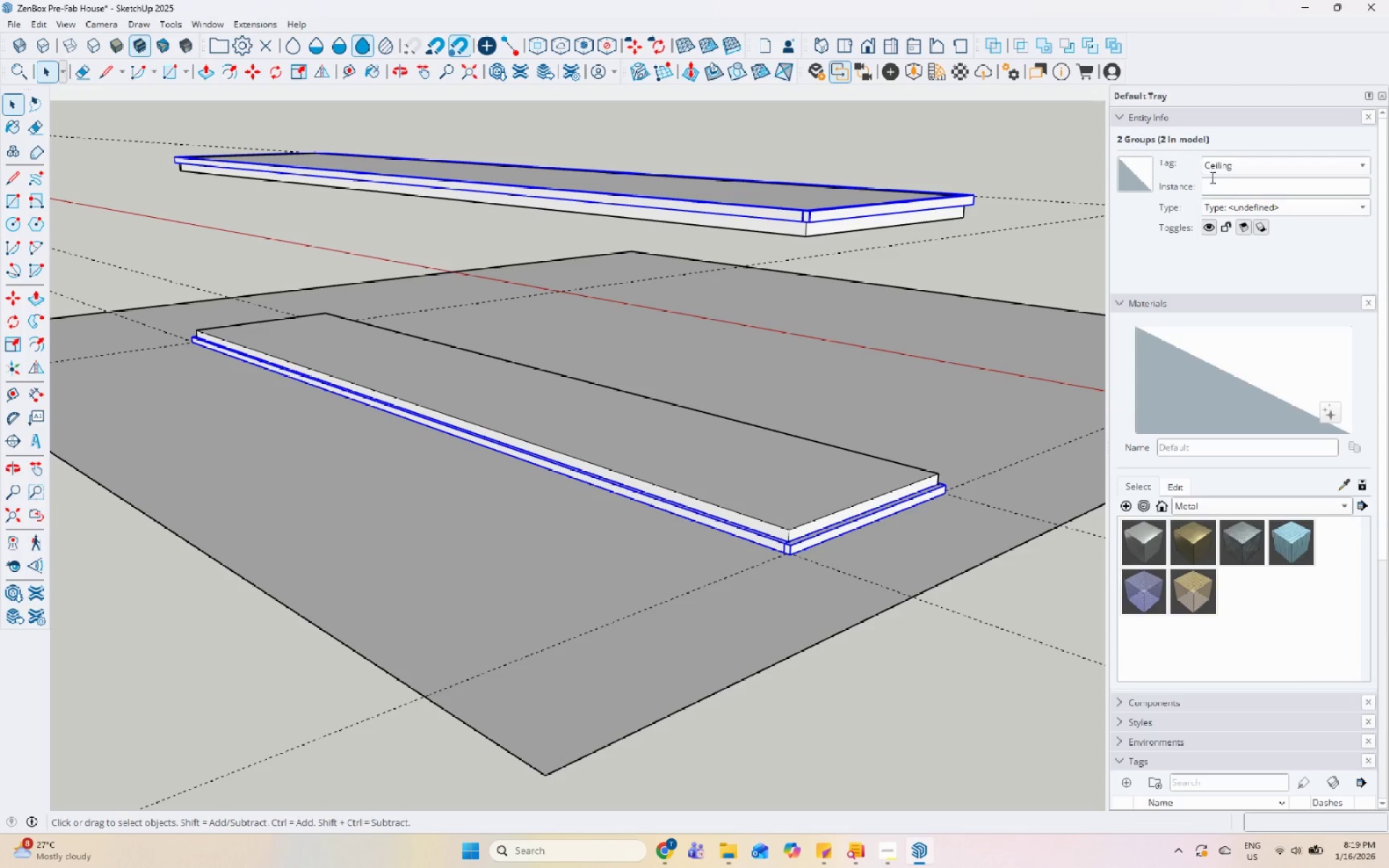 
scroll: coordinate [1114, 534], scroll_direction: down, amount: 15.0
 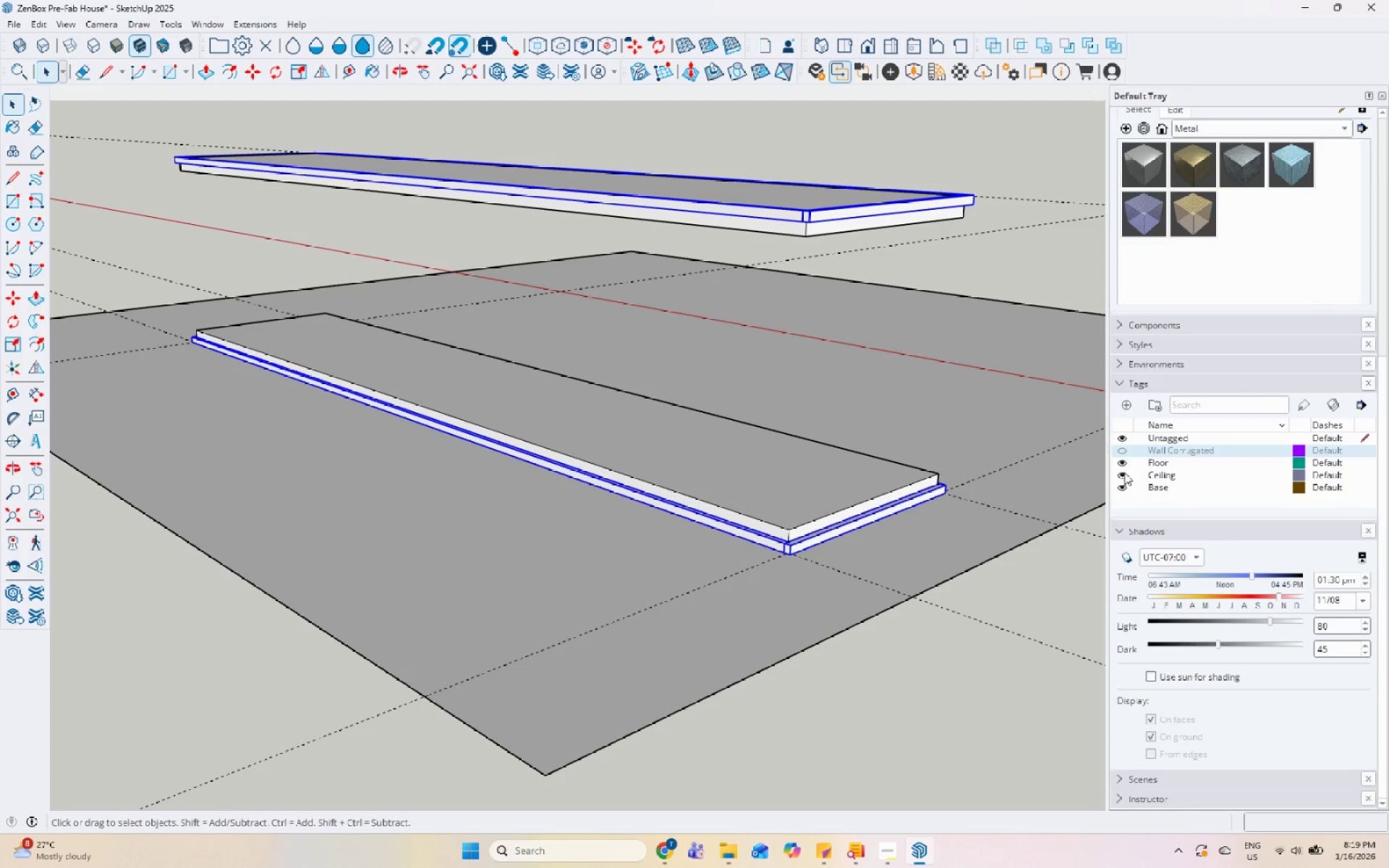 
left_click([1124, 475])
 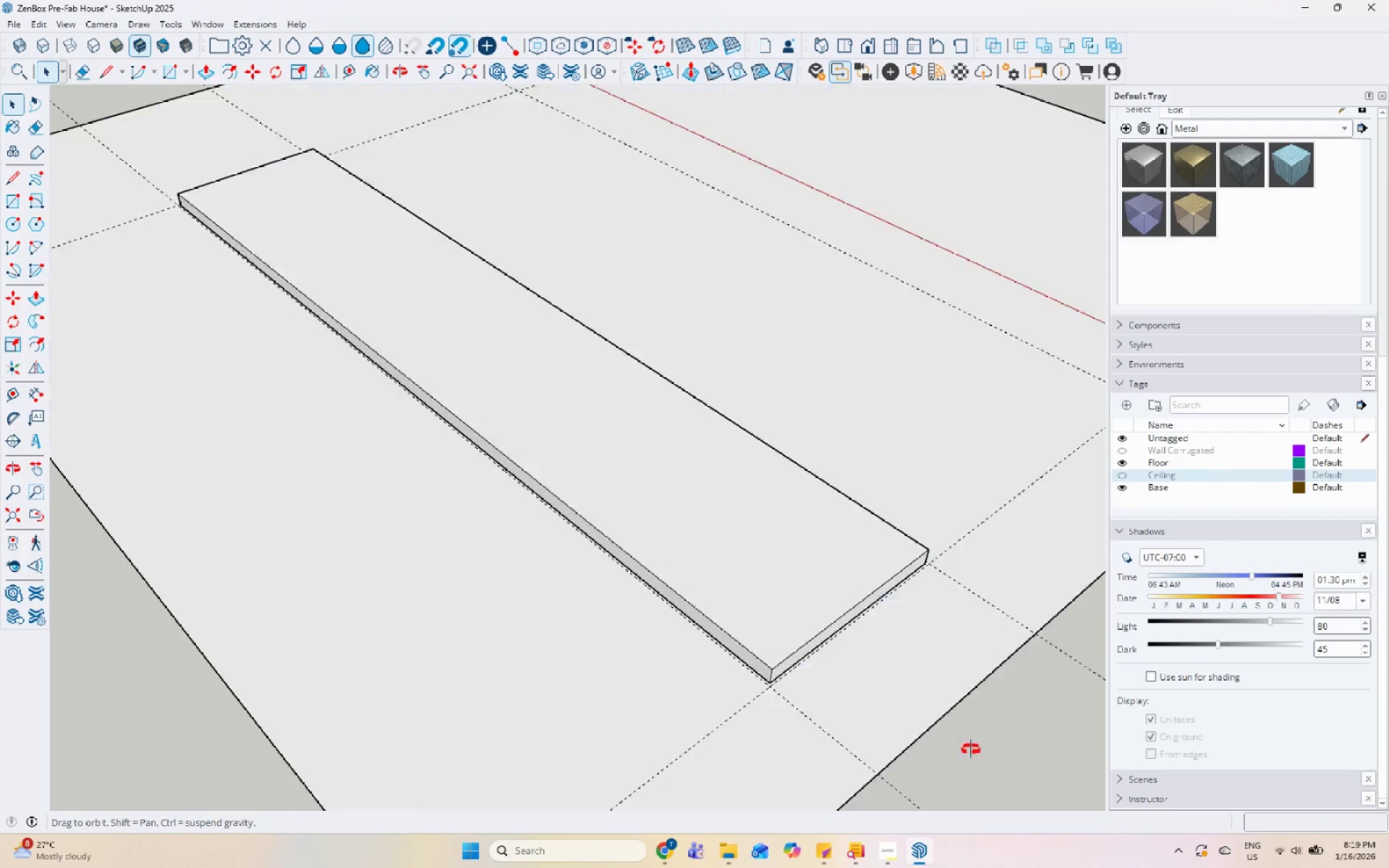 
scroll: coordinate [291, 381], scroll_direction: up, amount: 3.0
 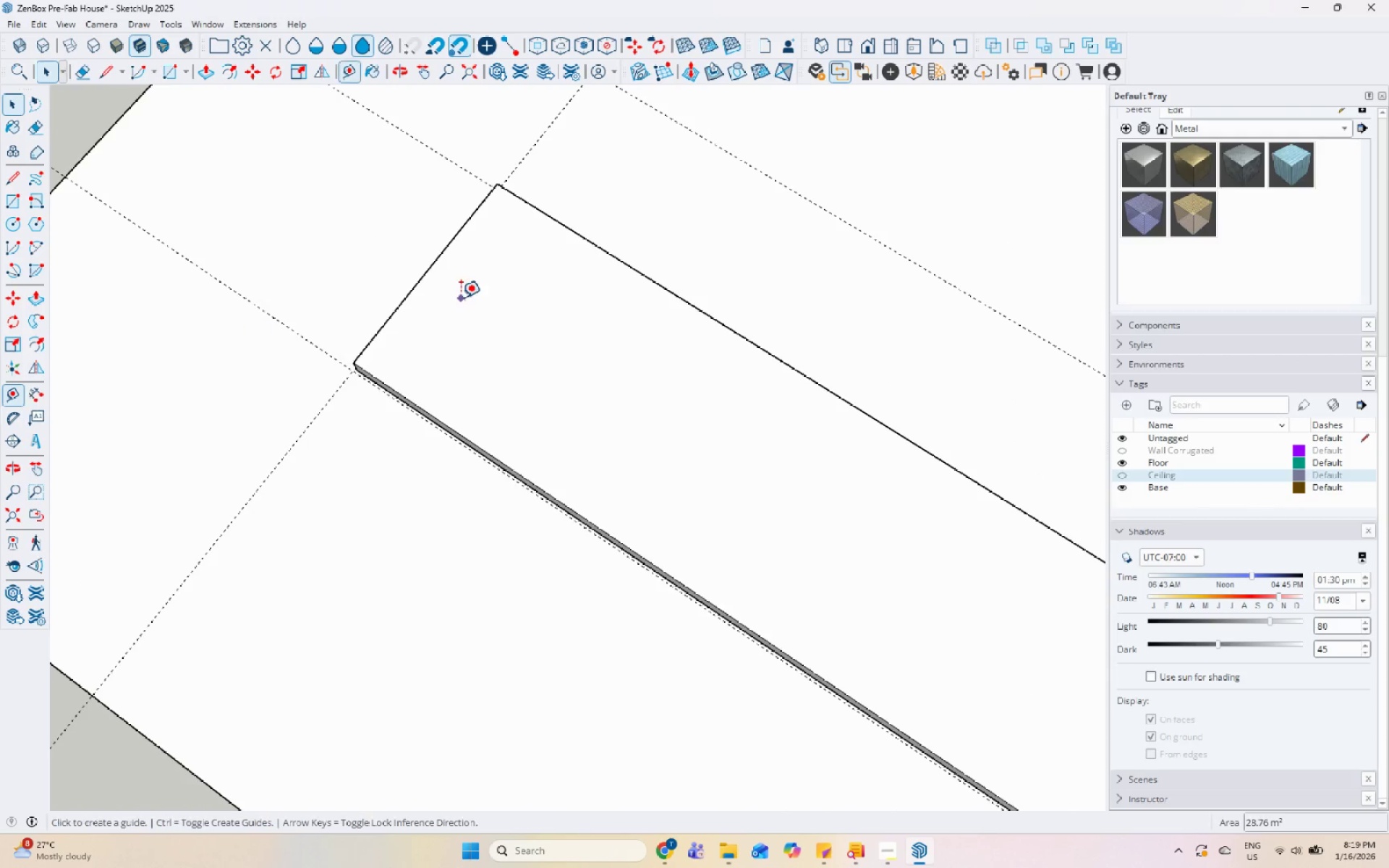 
left_click_drag(start_coordinate=[443, 257], to_coordinate=[485, 306])
 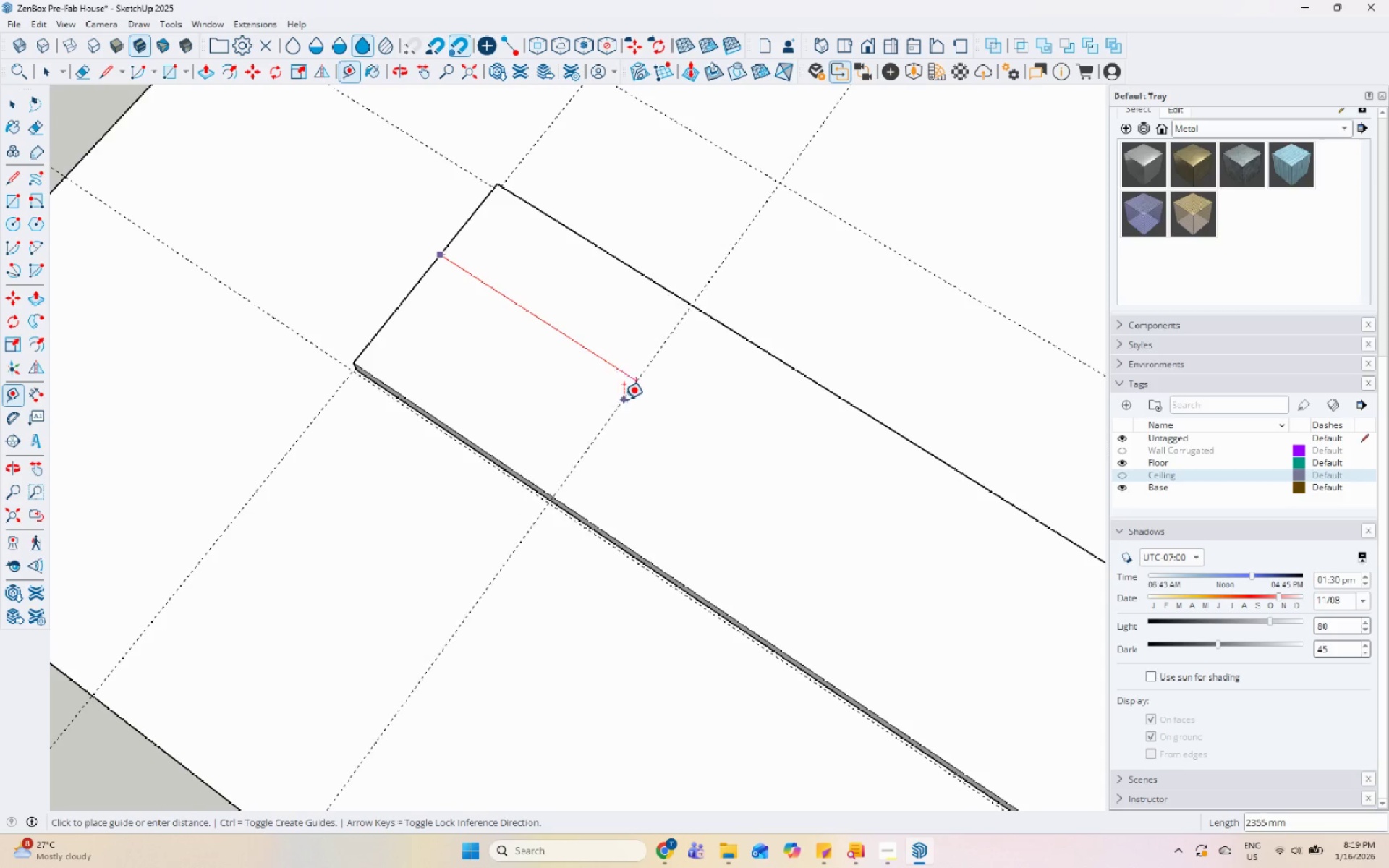 
scroll: coordinate [594, 401], scroll_direction: down, amount: 6.0
 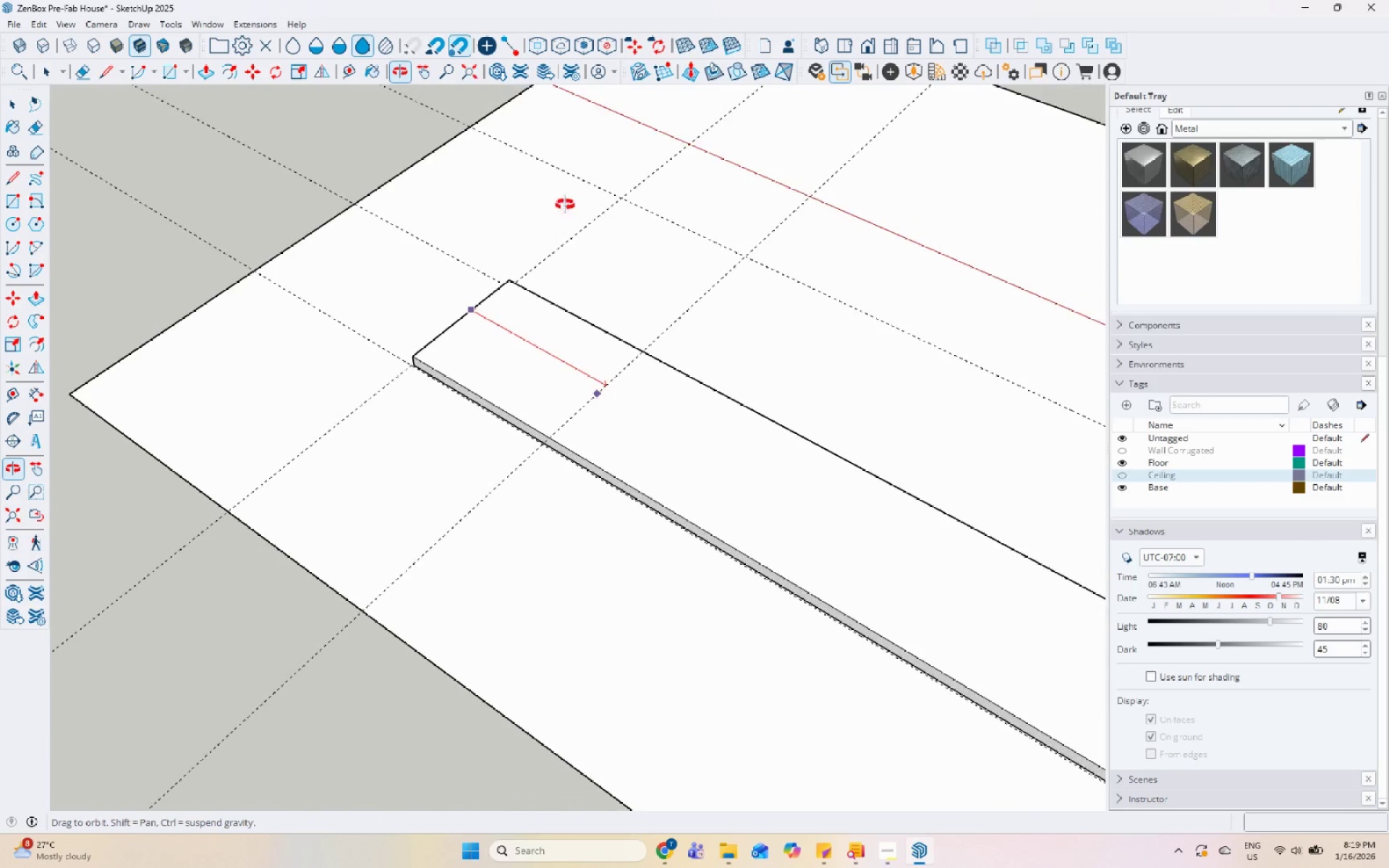 
scroll: coordinate [636, 425], scroll_direction: up, amount: 6.0
 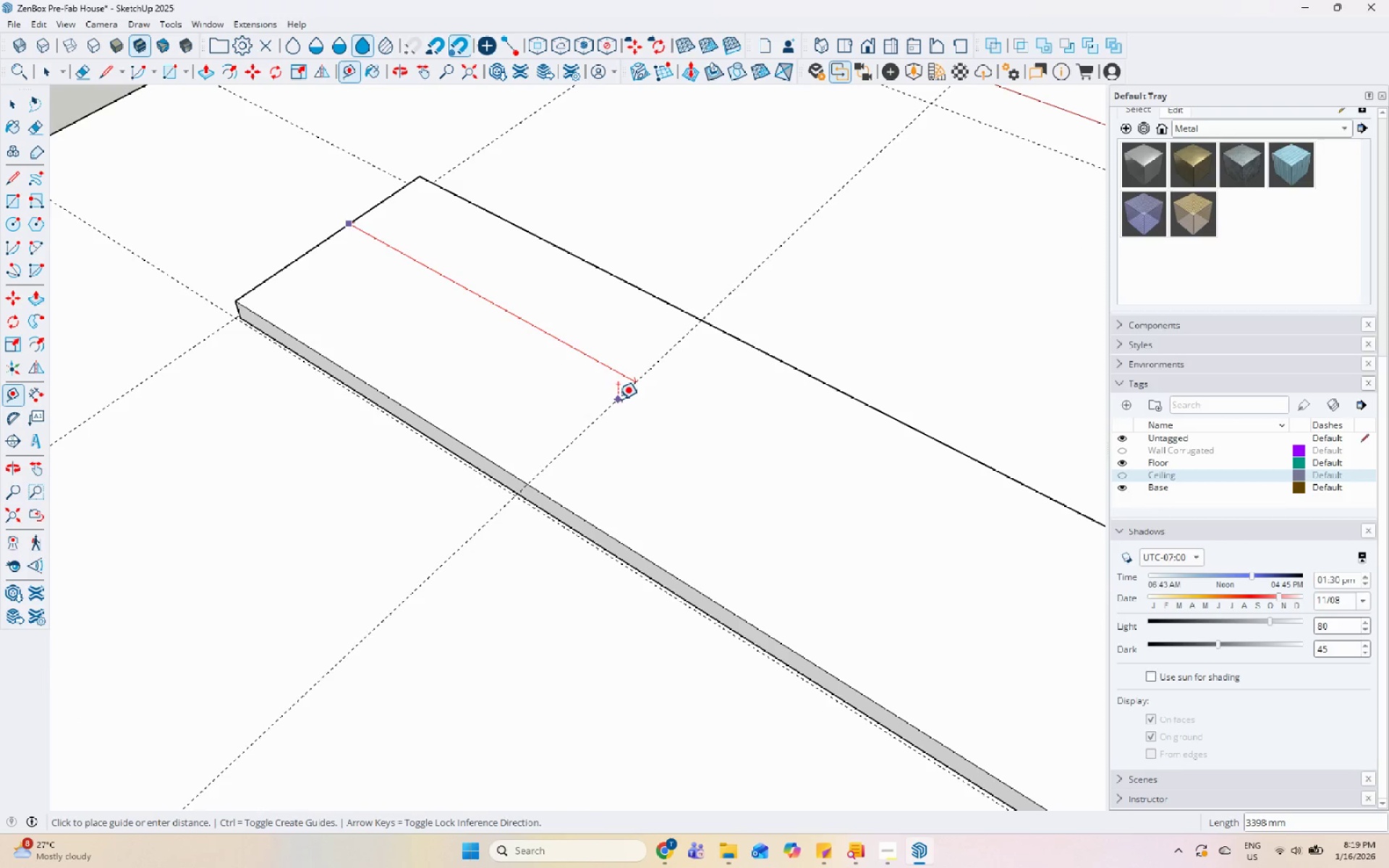 
key(Numpad3)
 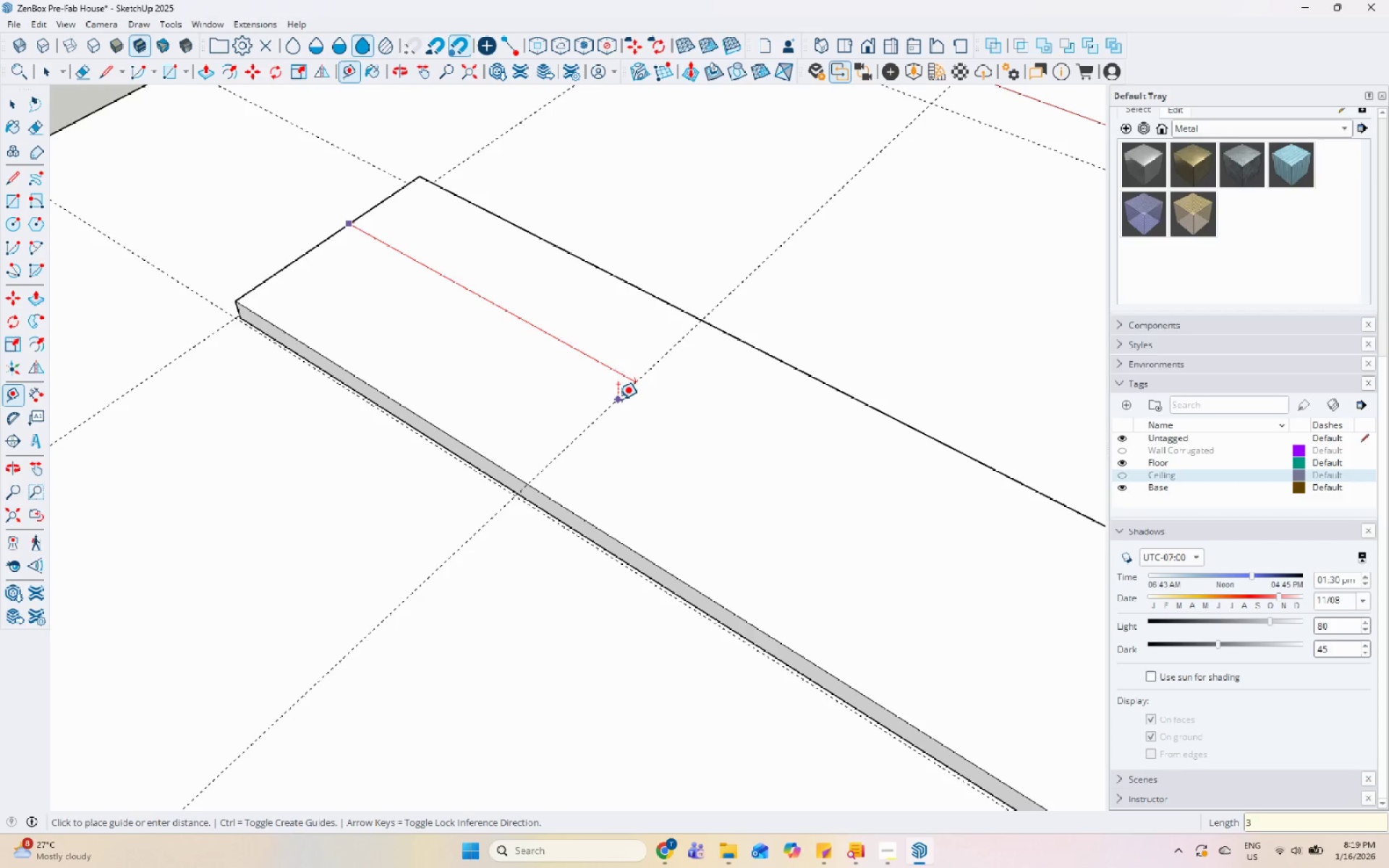 
key(Numpad5)
 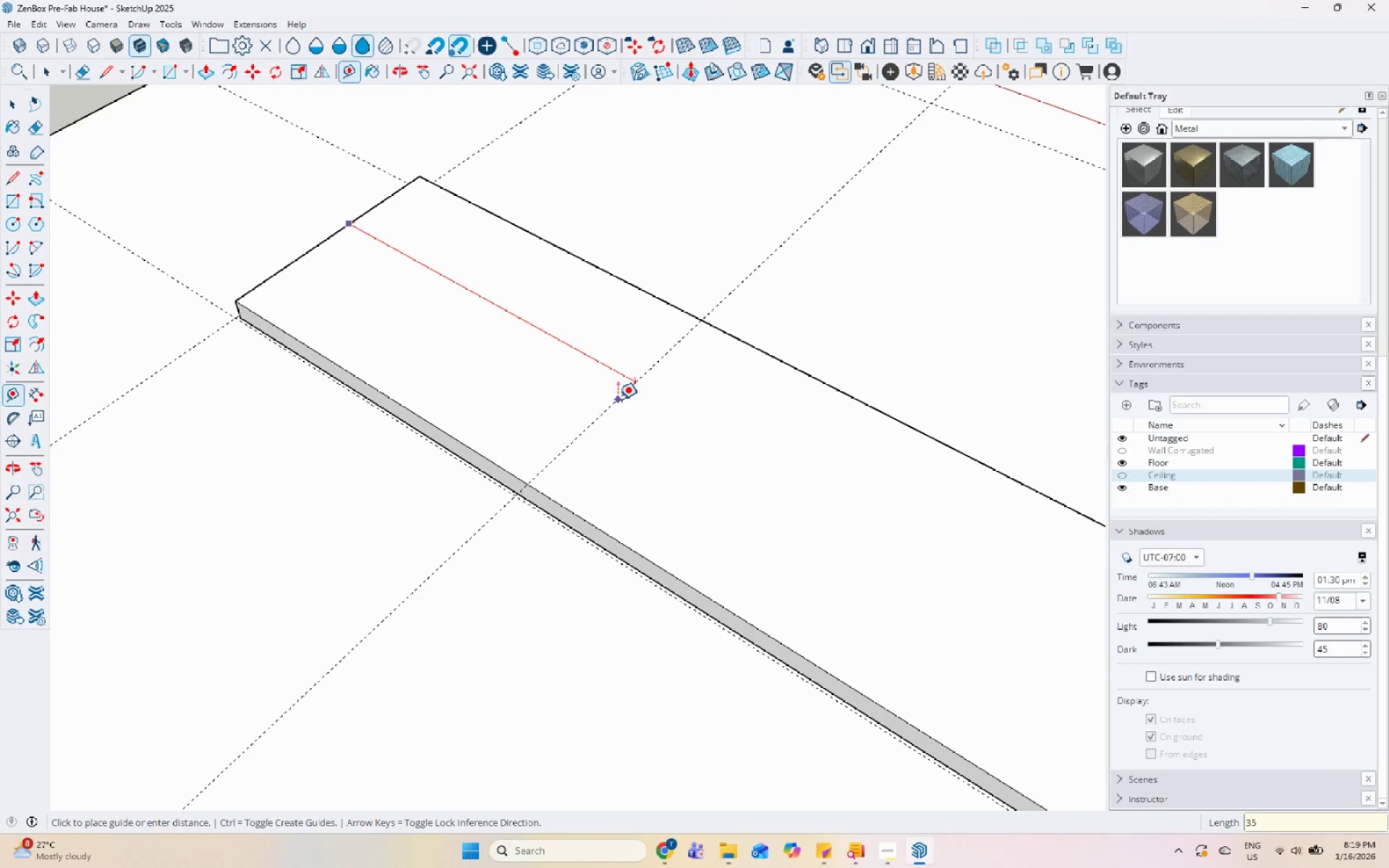 
key(Numpad0)
 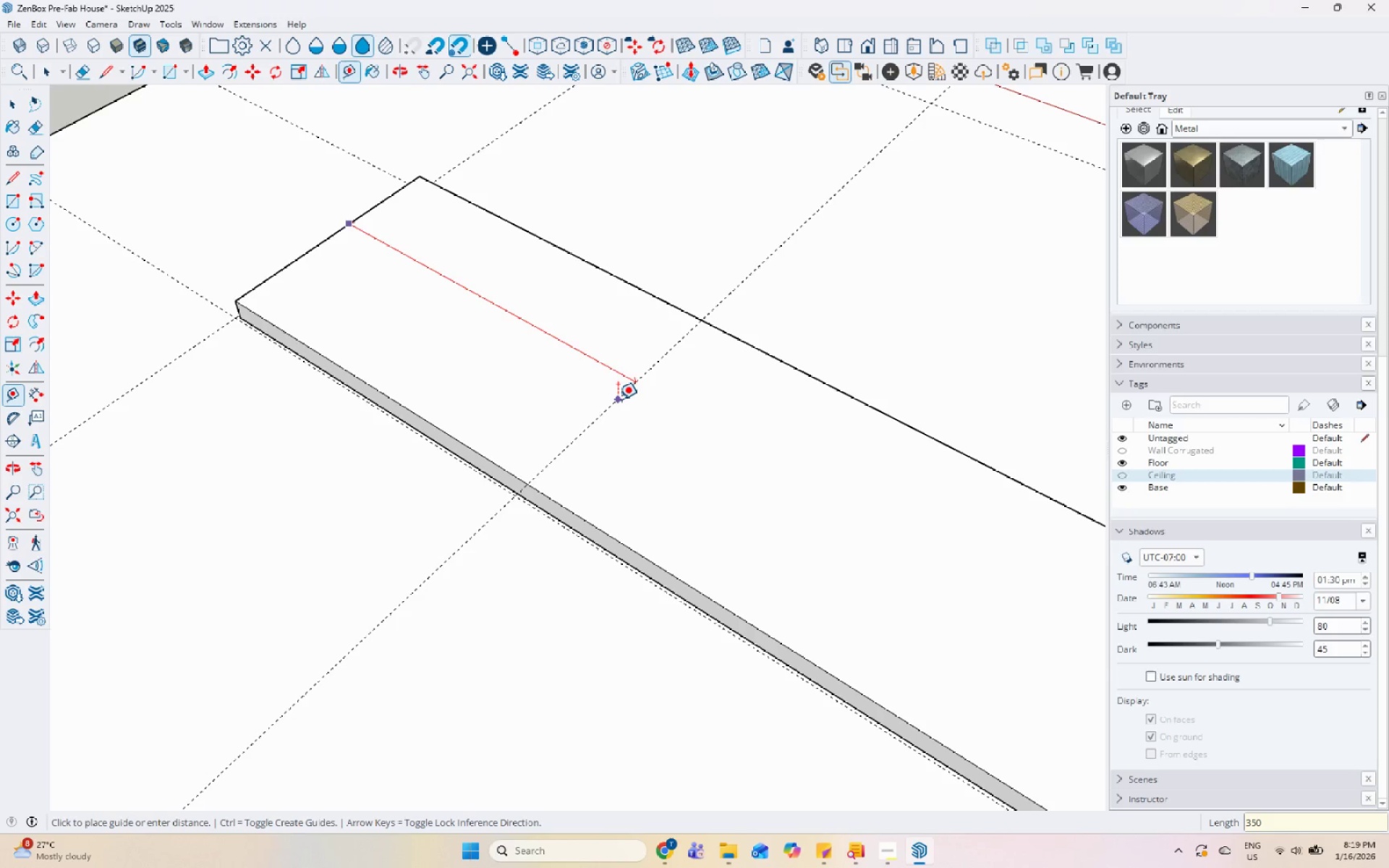 
key(Numpad0)
 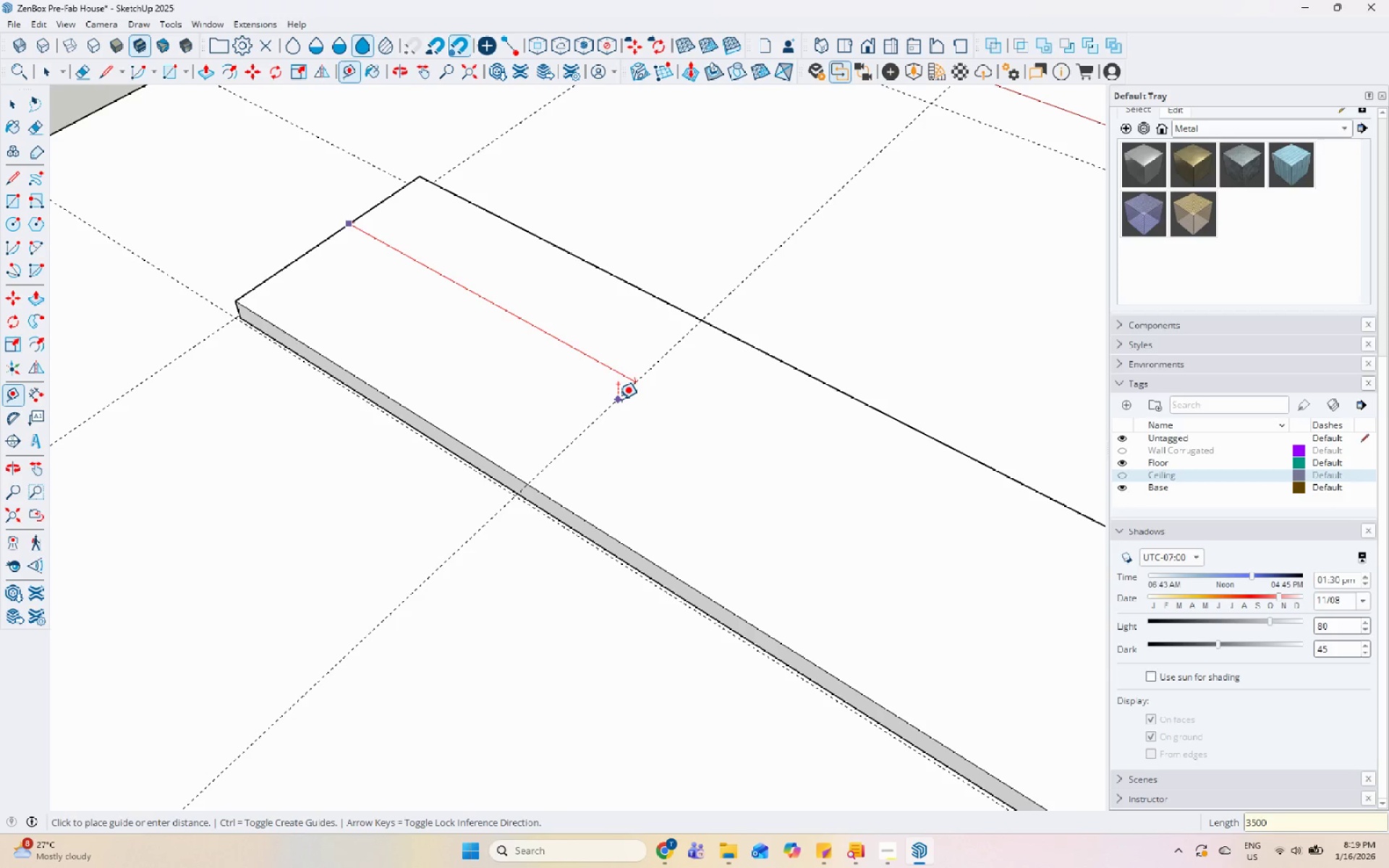 
key(Enter)
 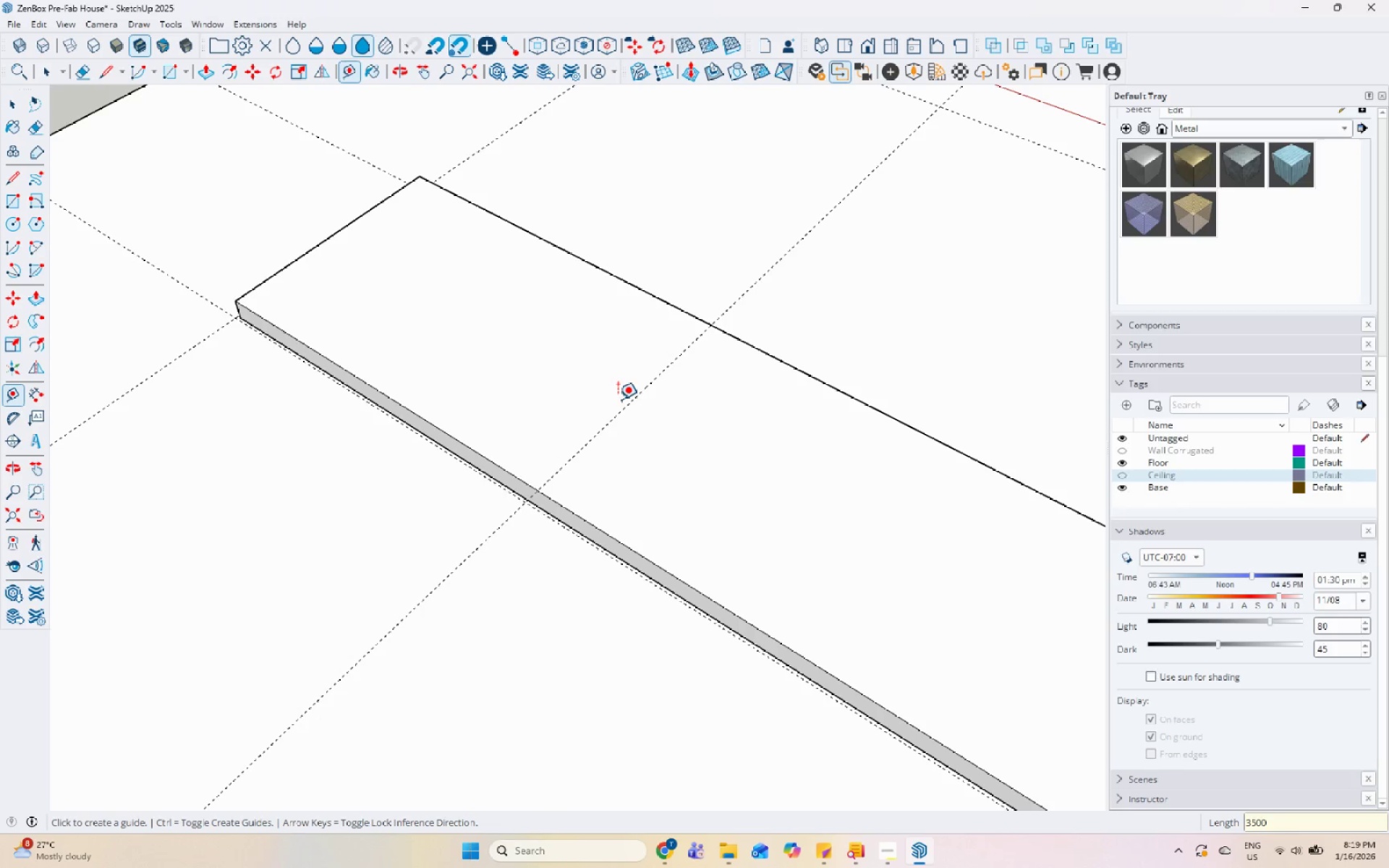 
scroll: coordinate [381, 354], scroll_direction: down, amount: 8.0
 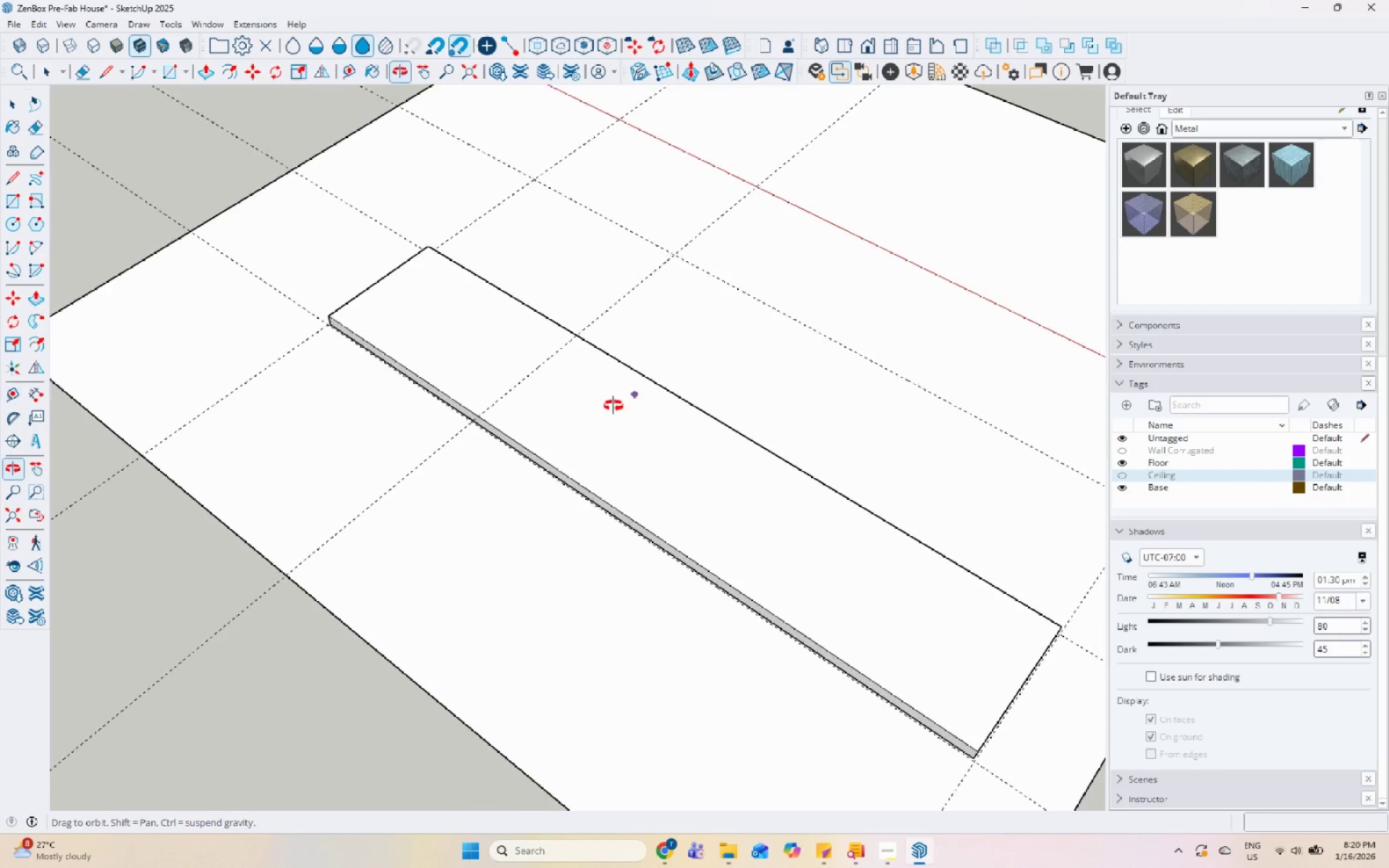 
scroll: coordinate [604, 408], scroll_direction: up, amount: 4.0
 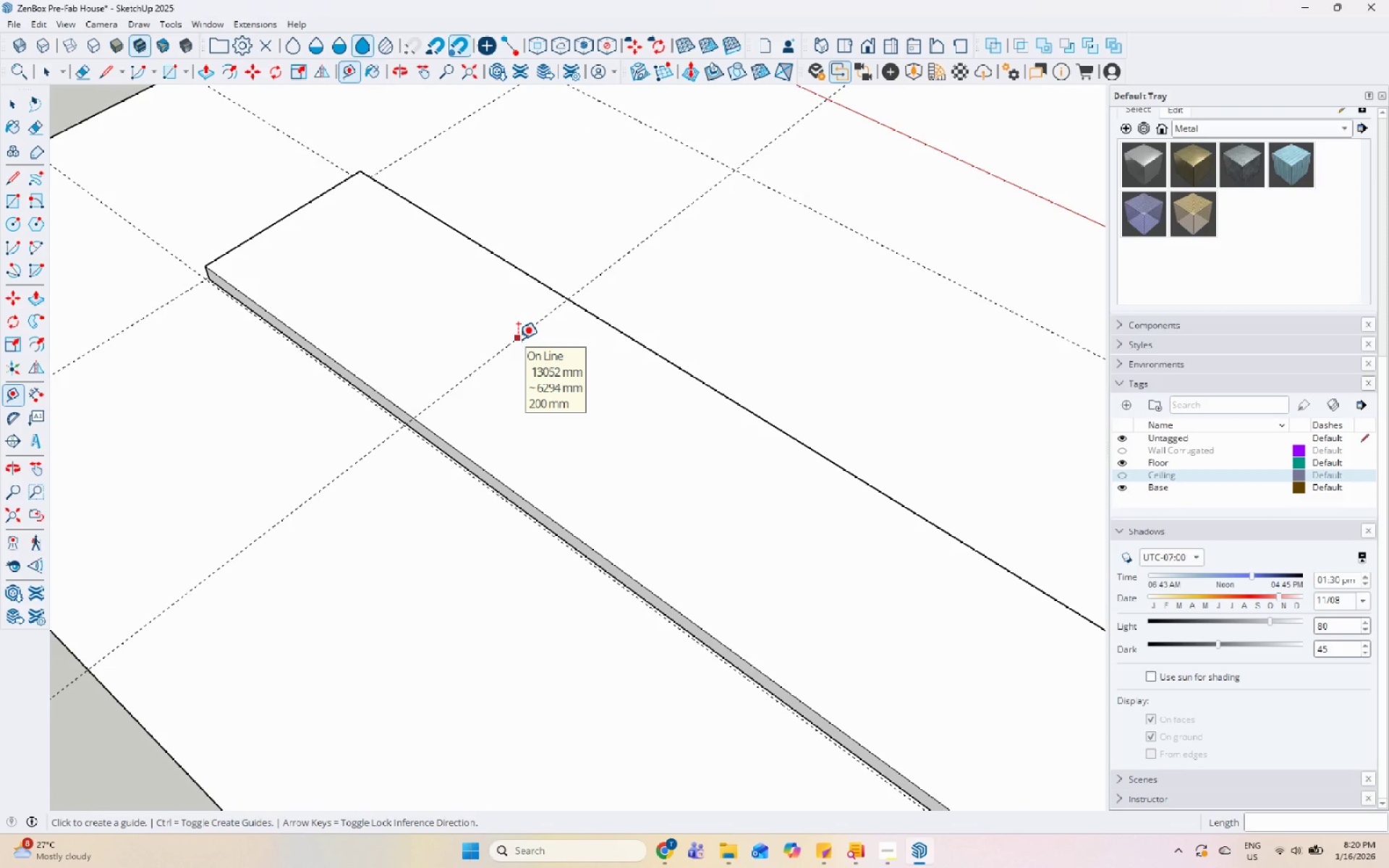 
left_click([518, 339])
 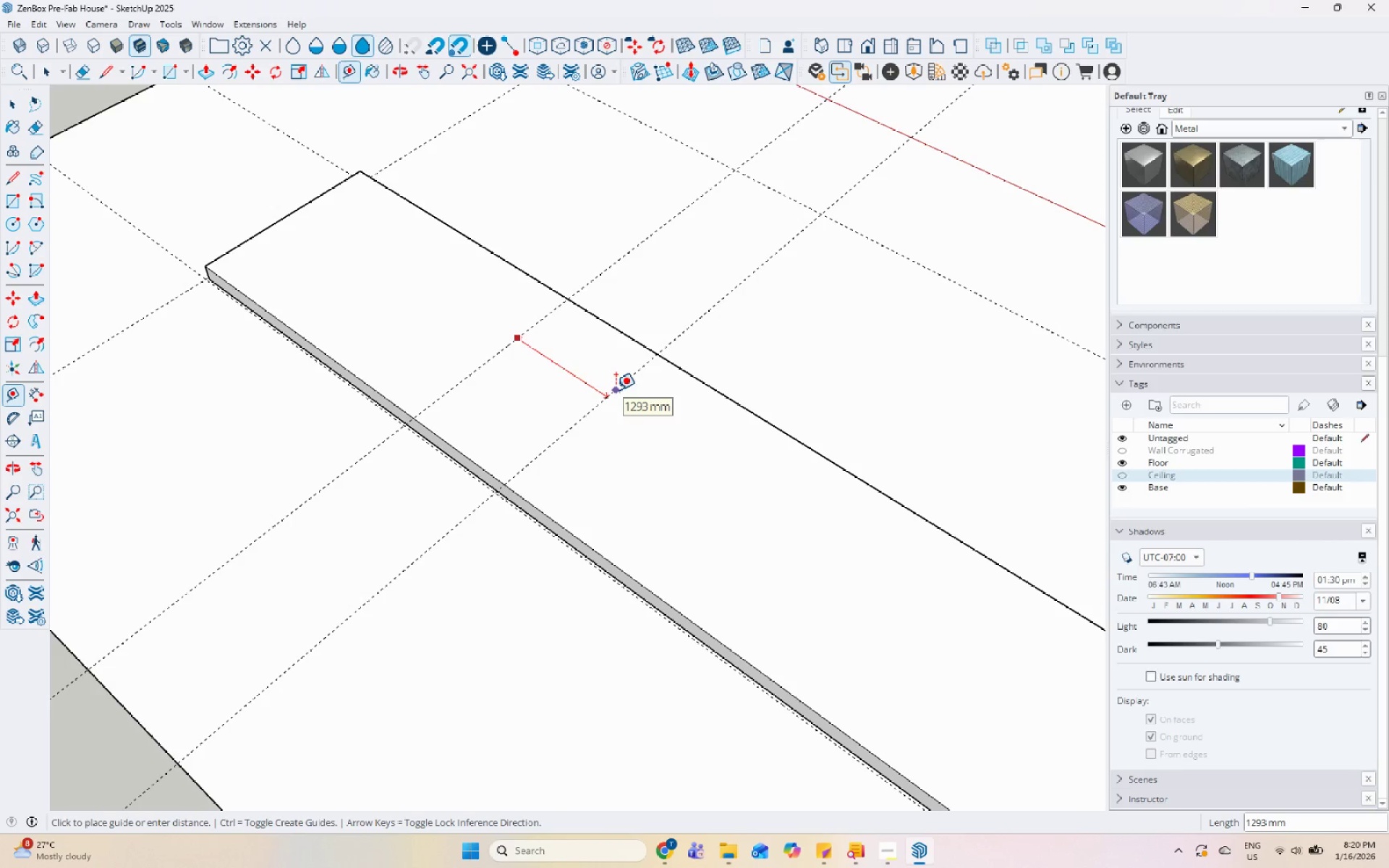 
wait(6.42)
 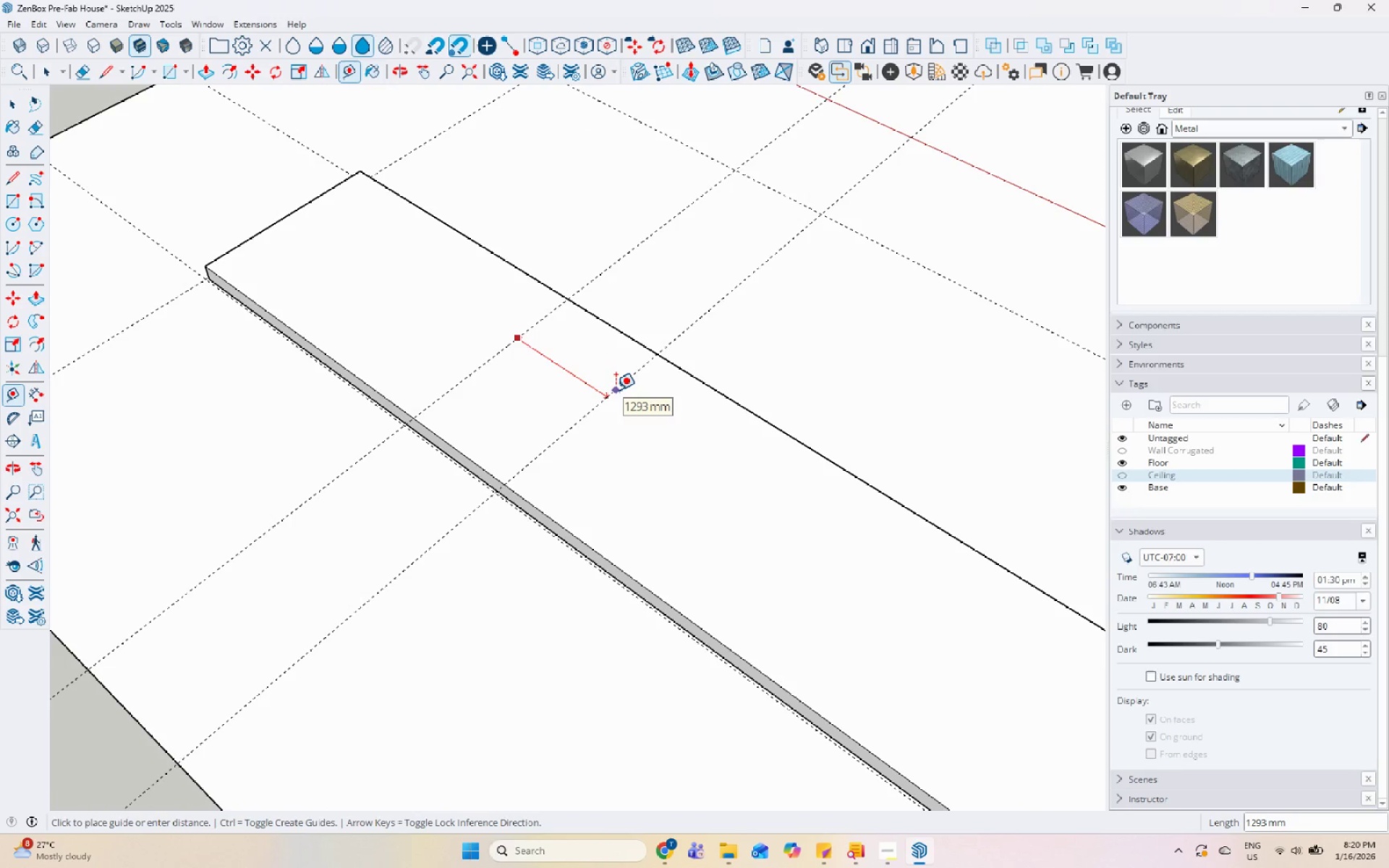 
key(Numpad1)
 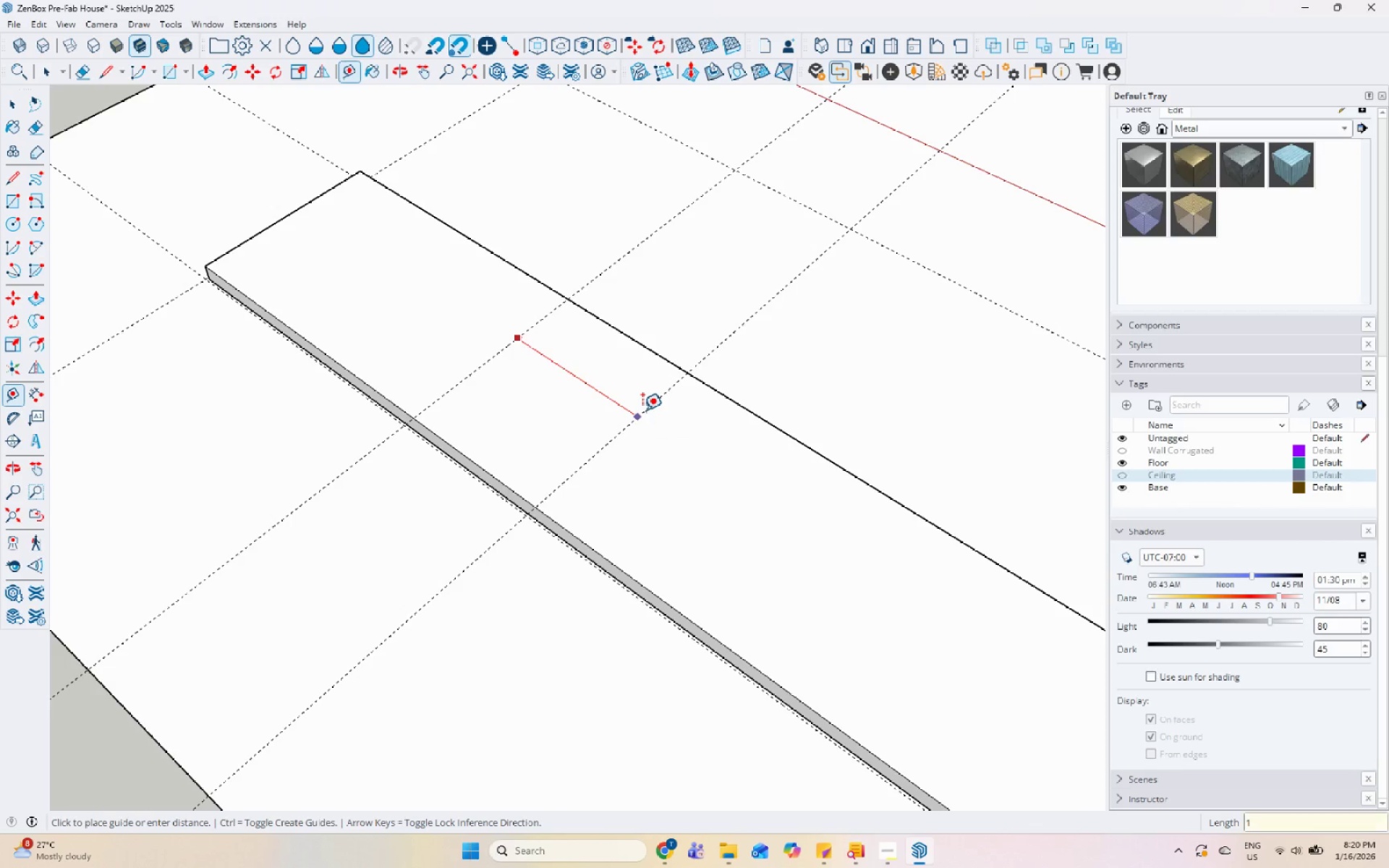 
key(Numpad5)
 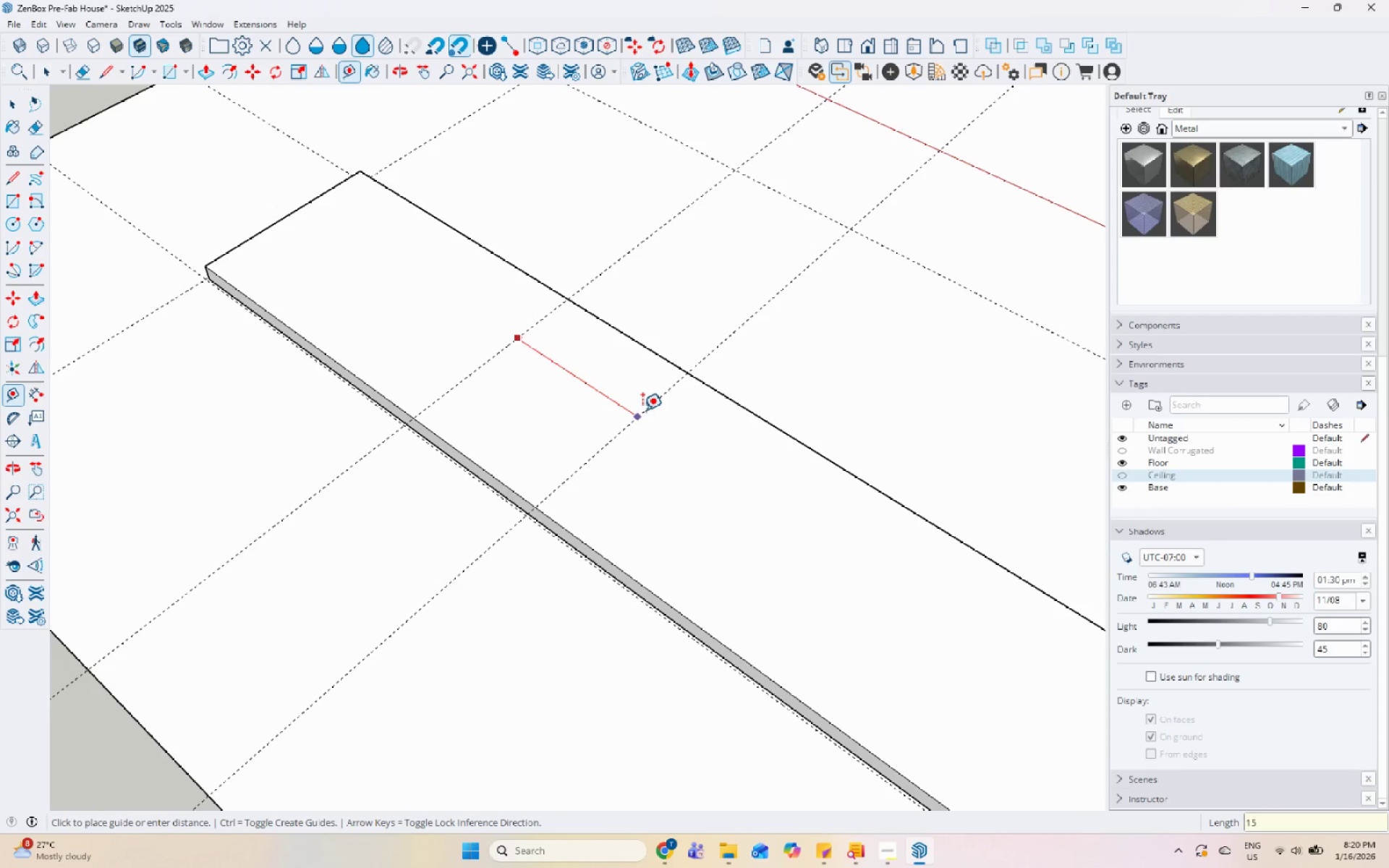 
key(Numpad0)
 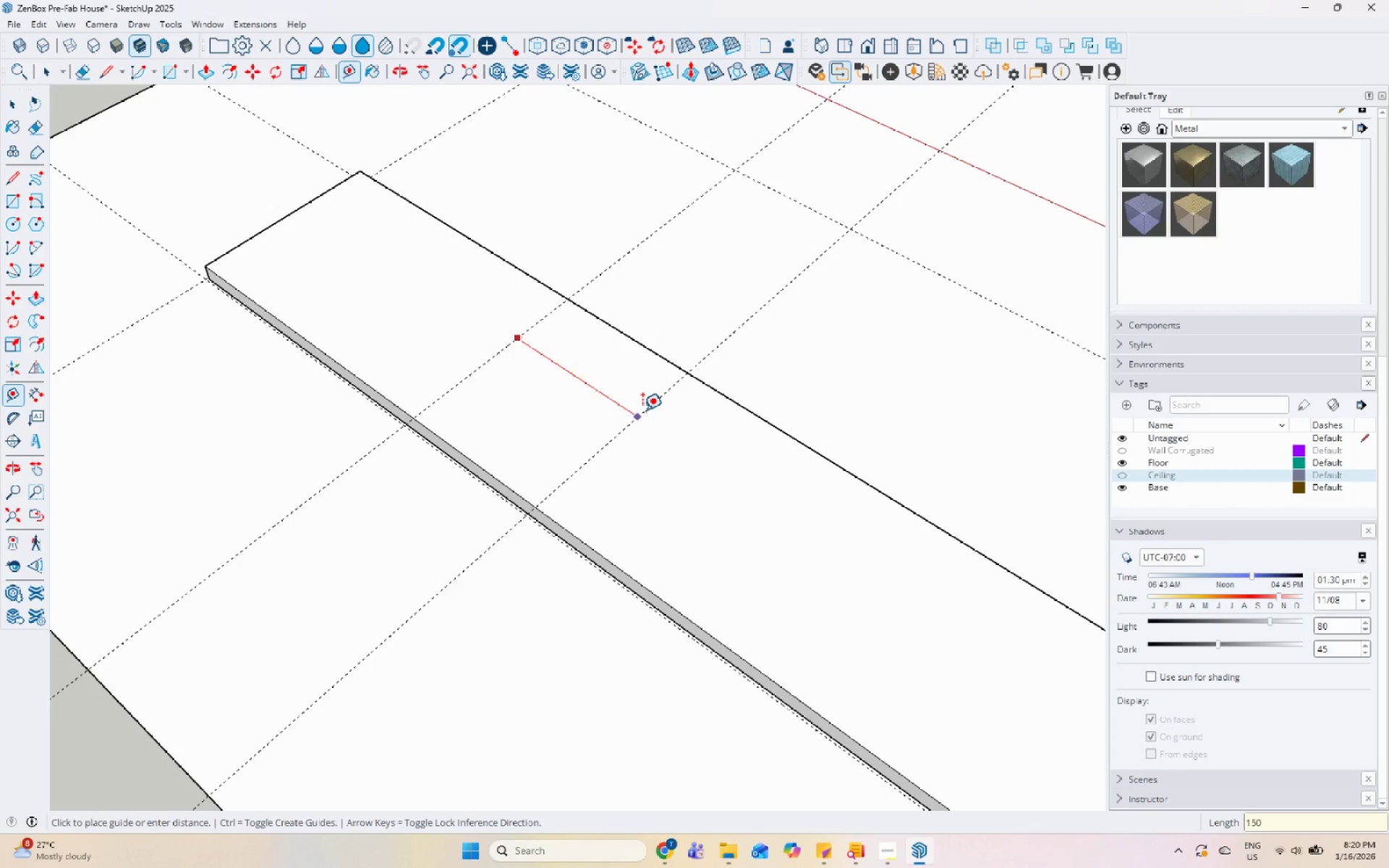 
key(Numpad0)
 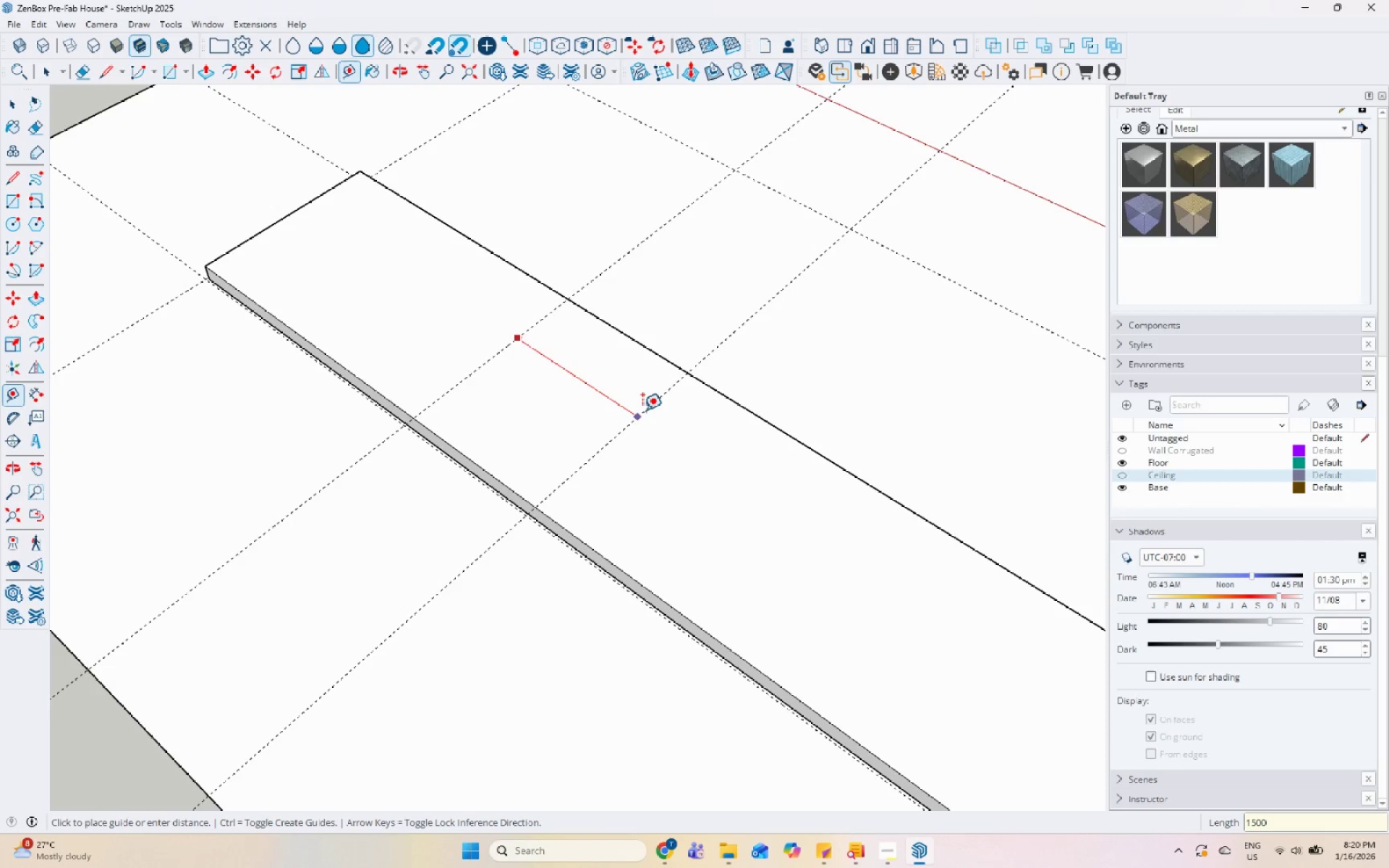 
key(Backspace)
 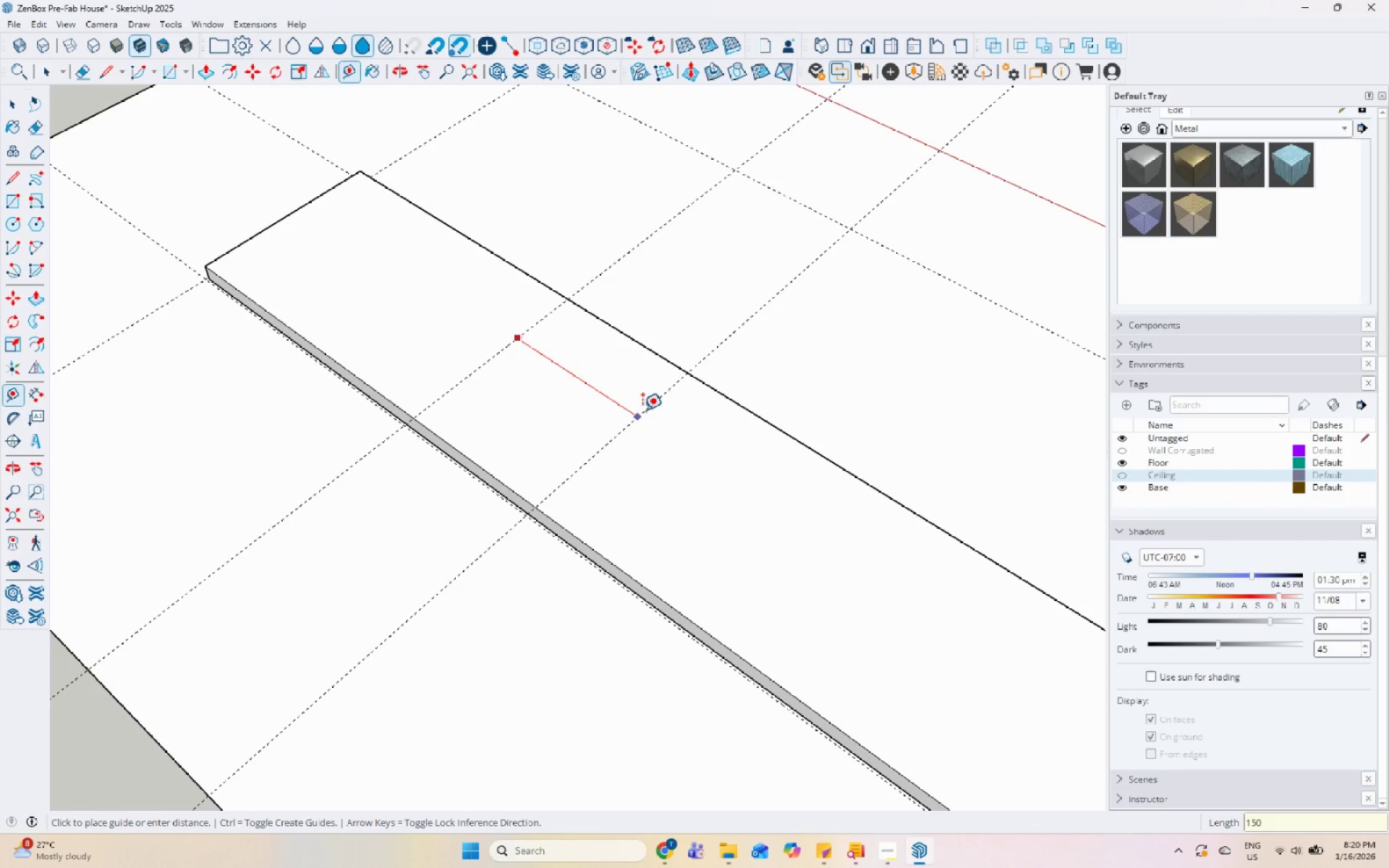 
key(Backspace)
 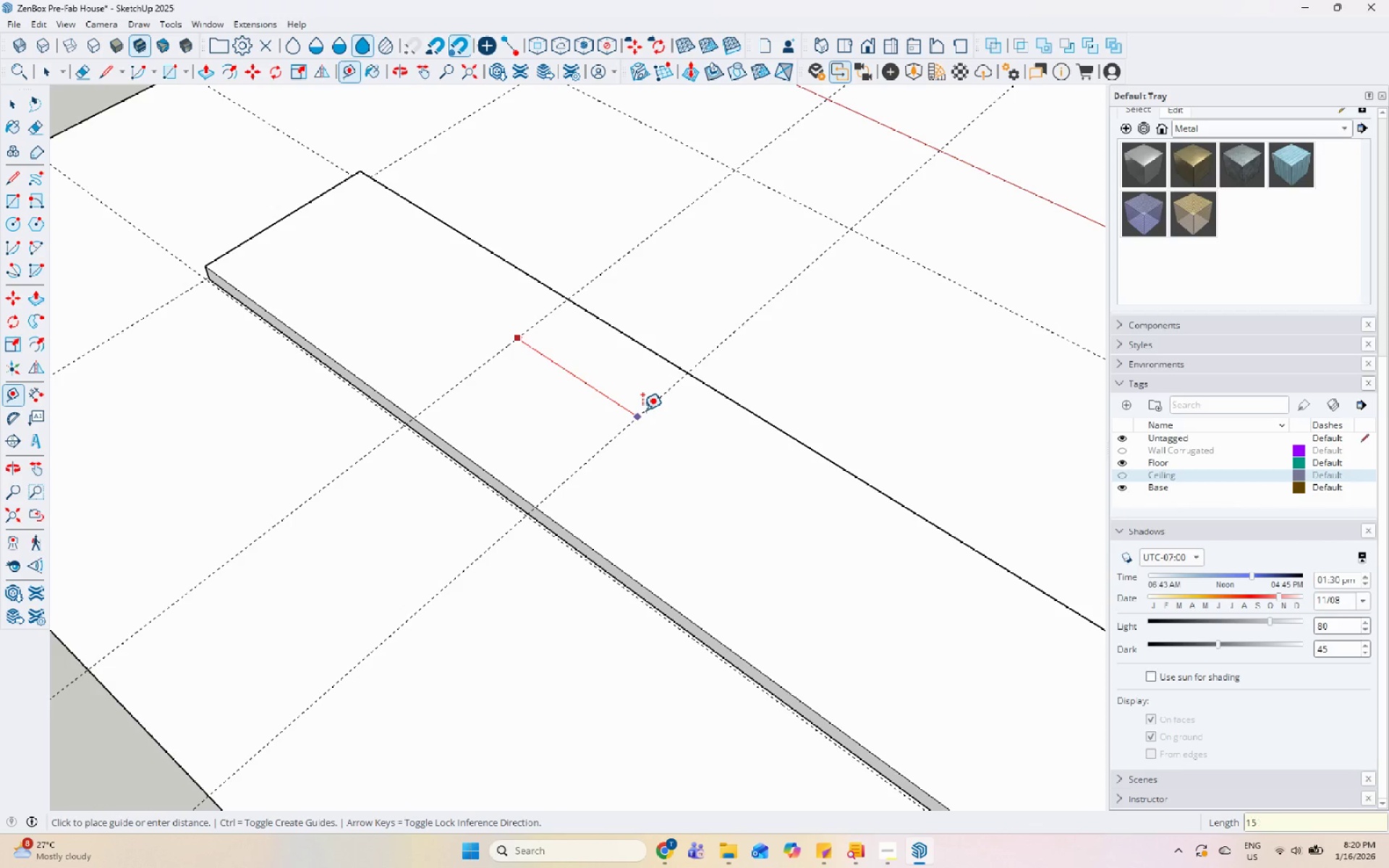 
key(Backspace)
 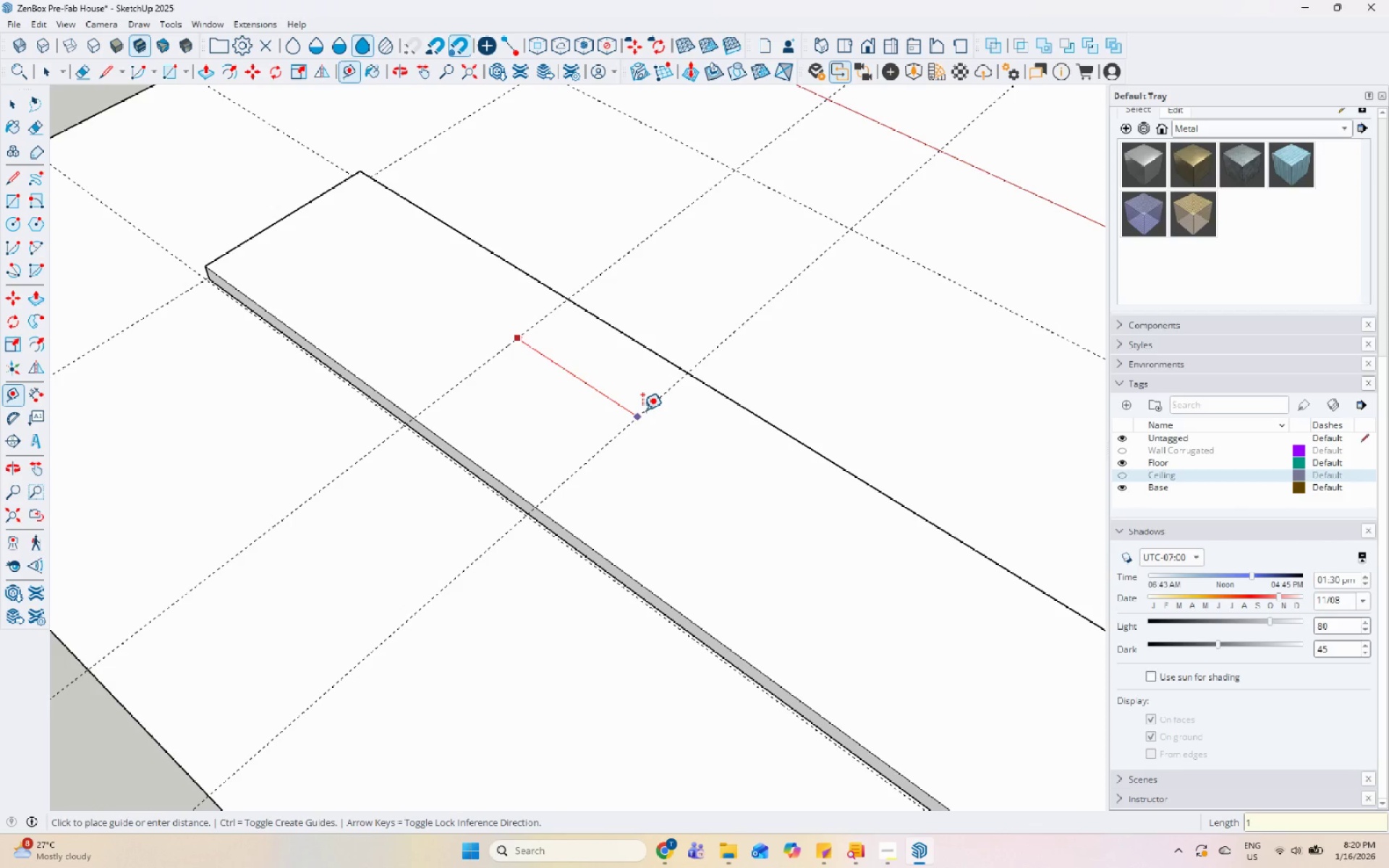 
key(Backspace)
 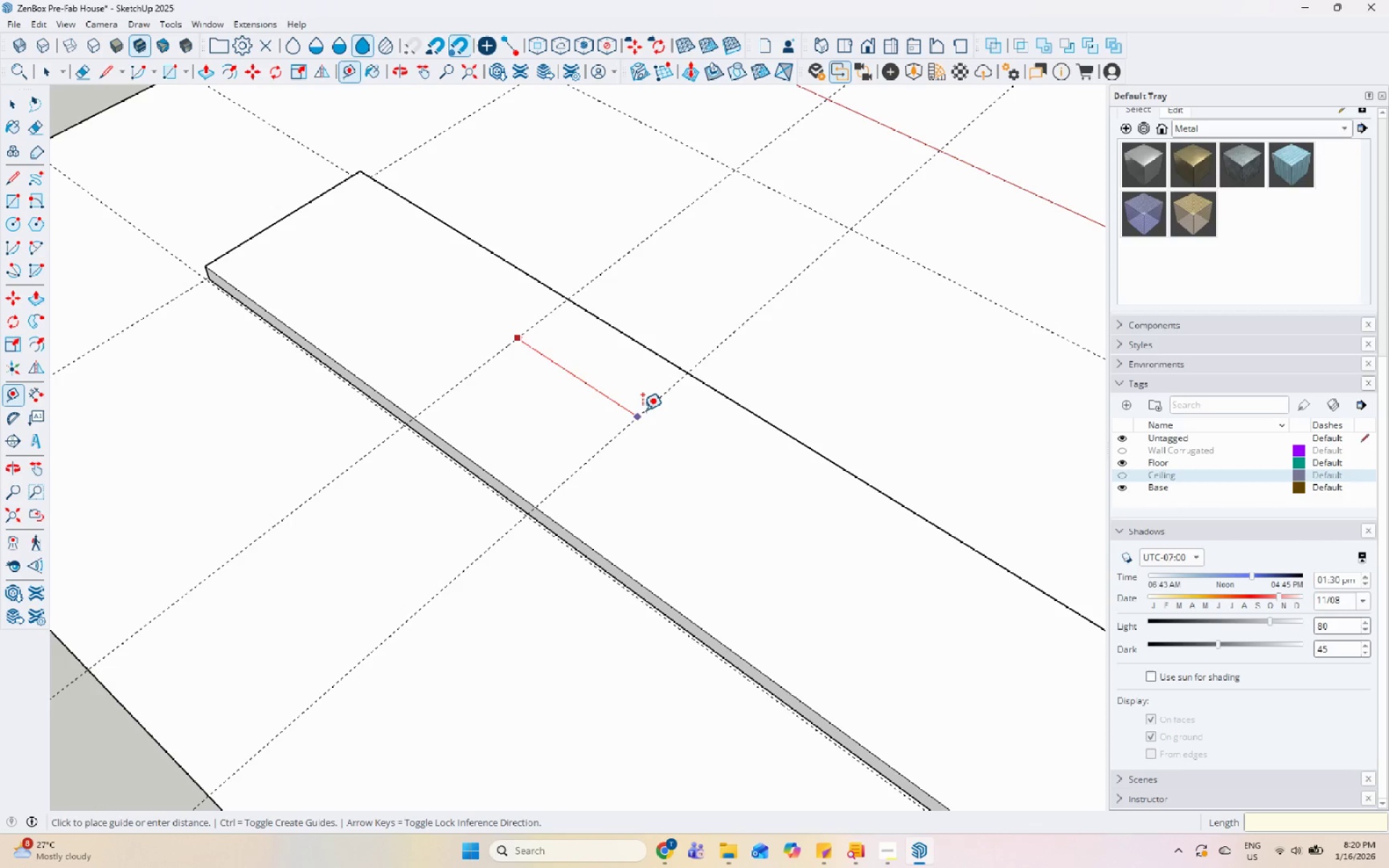 
key(Numpad2)
 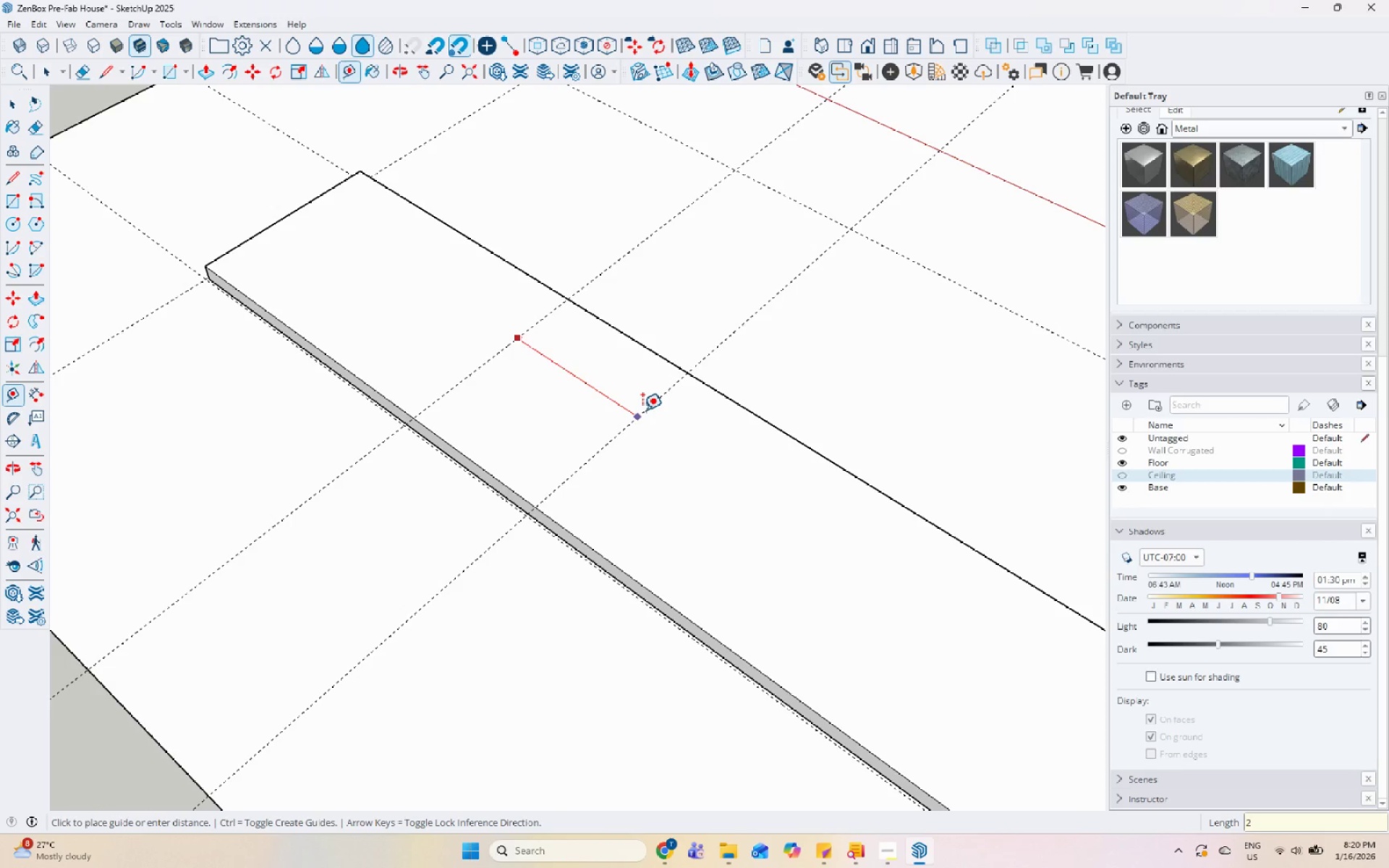 
key(Numpad0)
 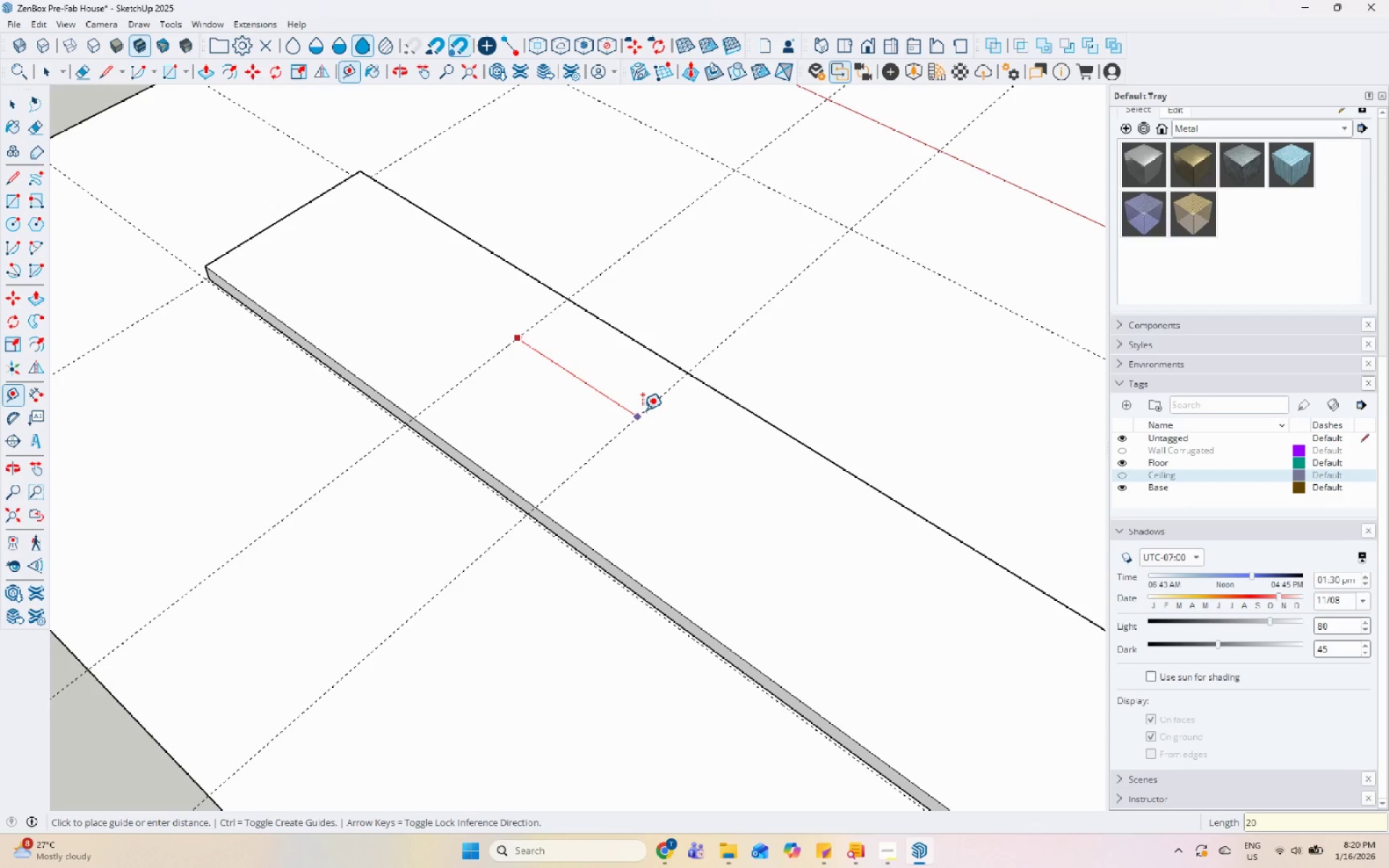 
key(Numpad0)
 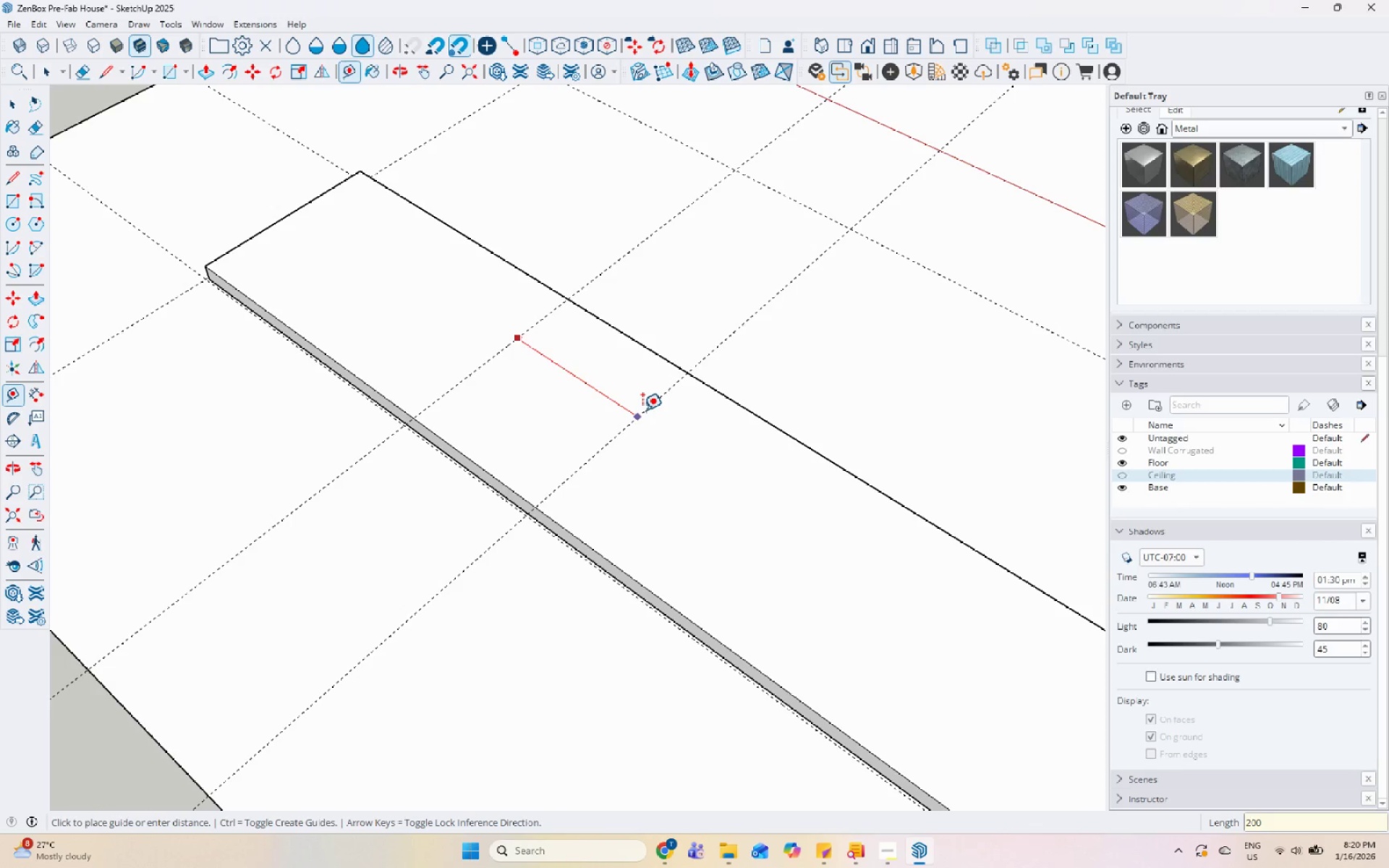 
key(Enter)
 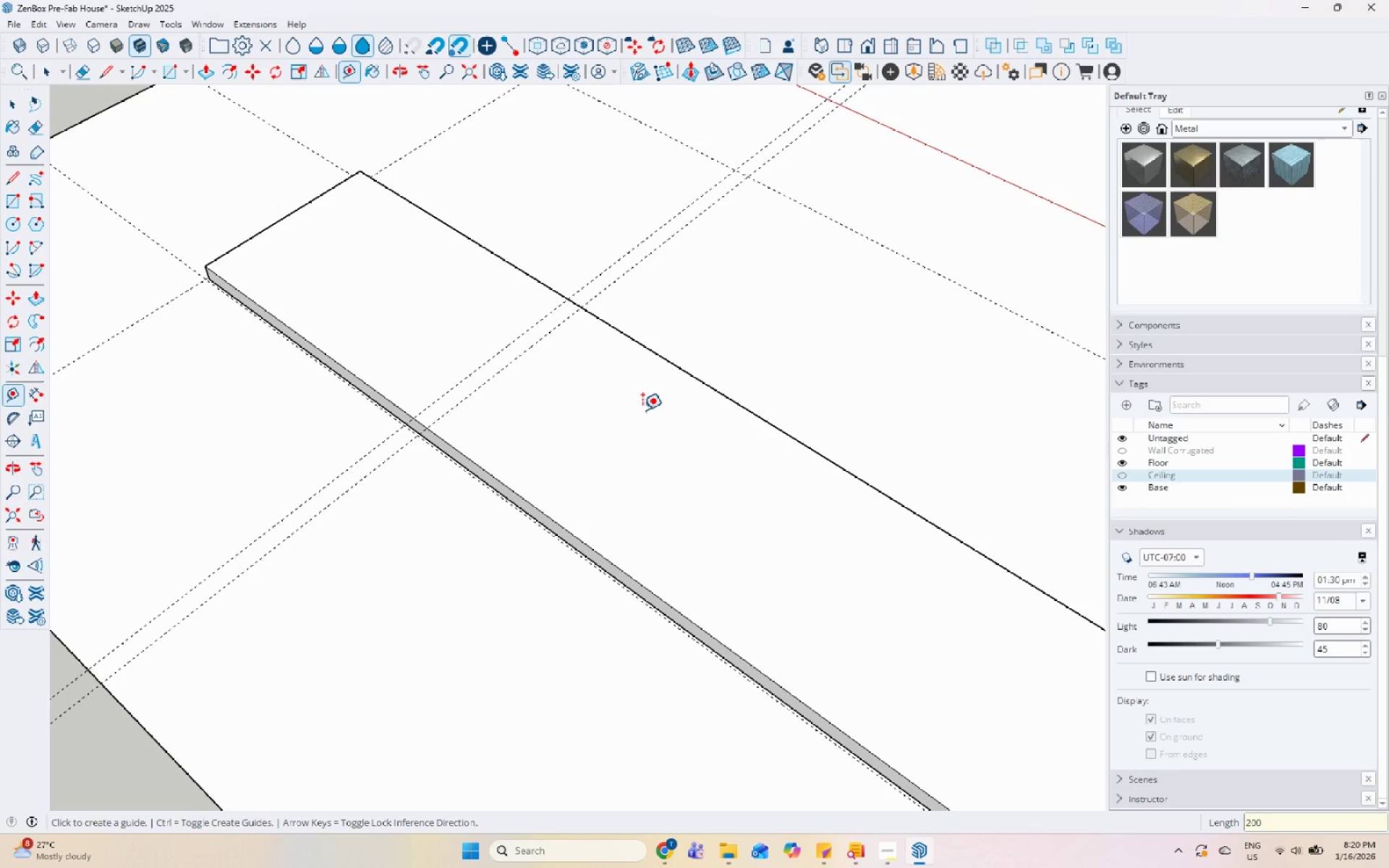 
key(Control+Z)
 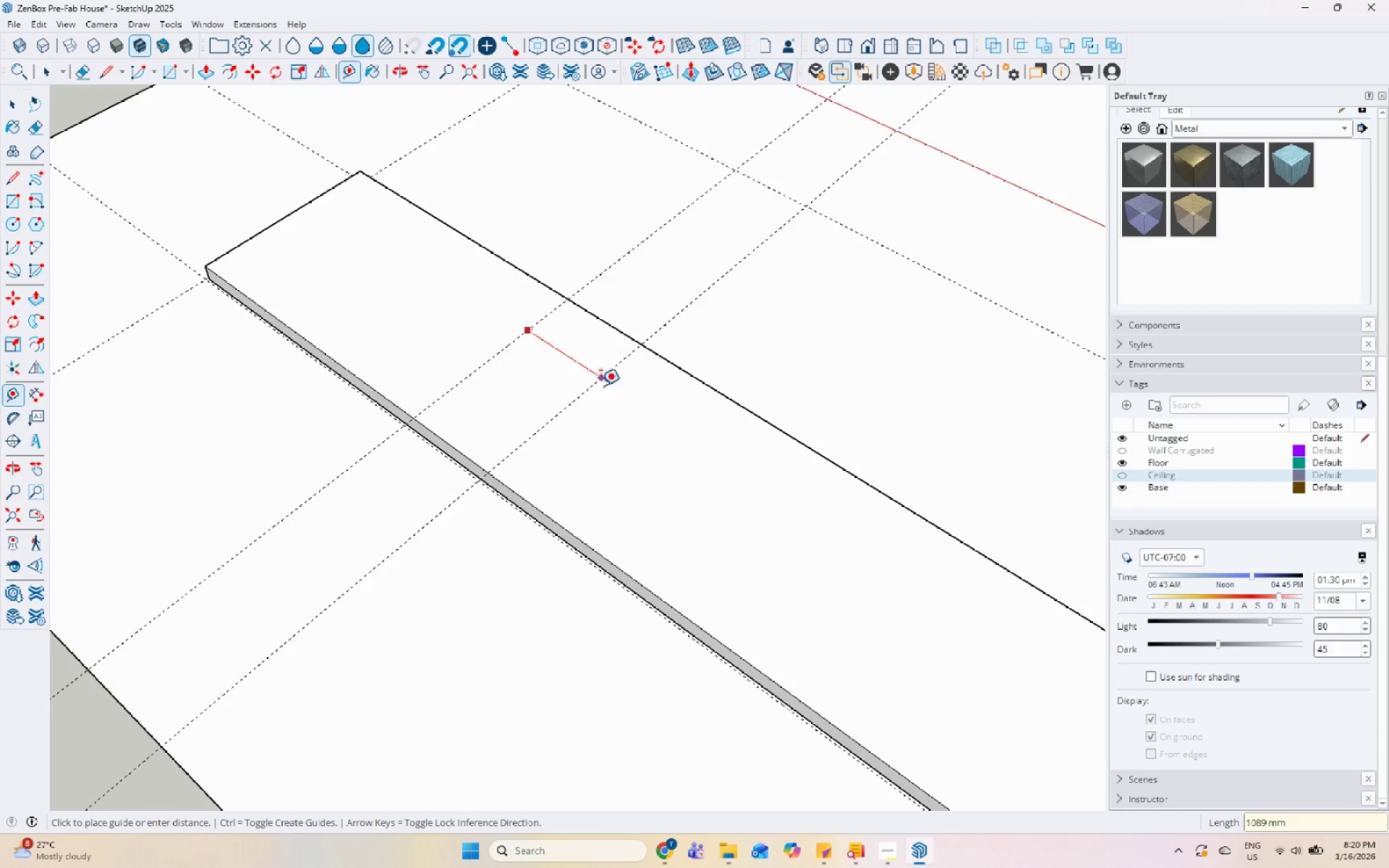 
key(Numpad2)
 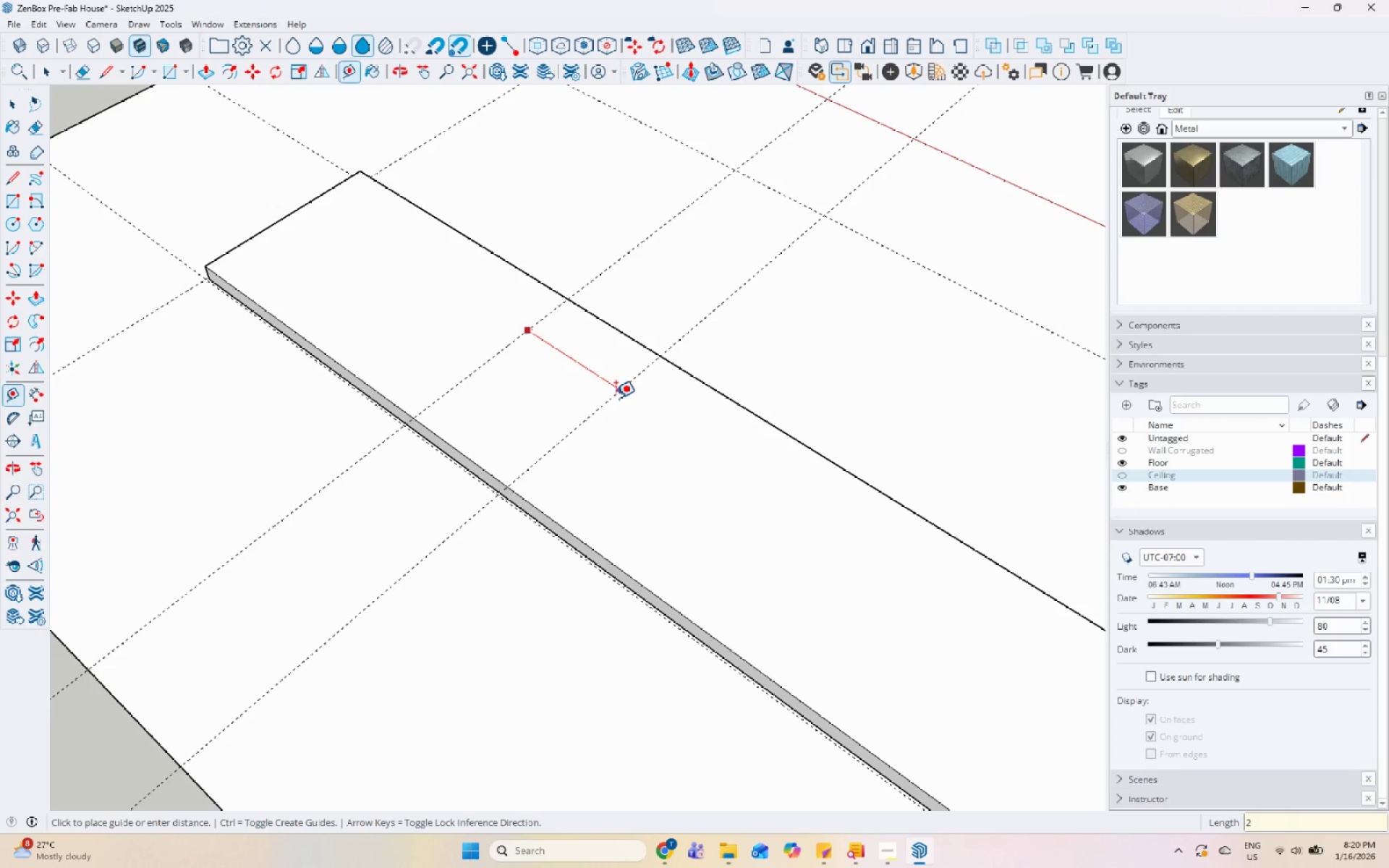 
key(Numpad0)
 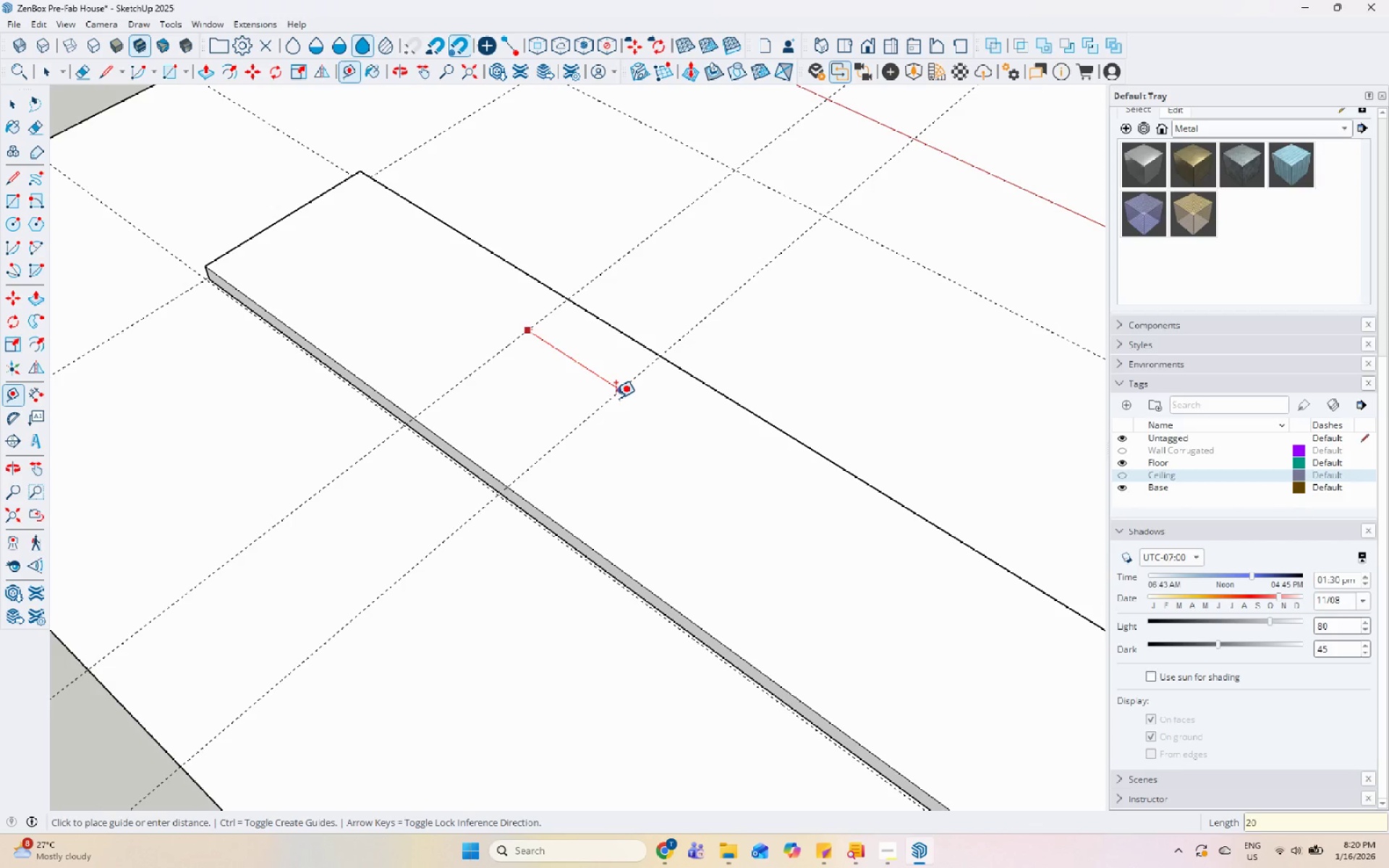 
key(Numpad0)
 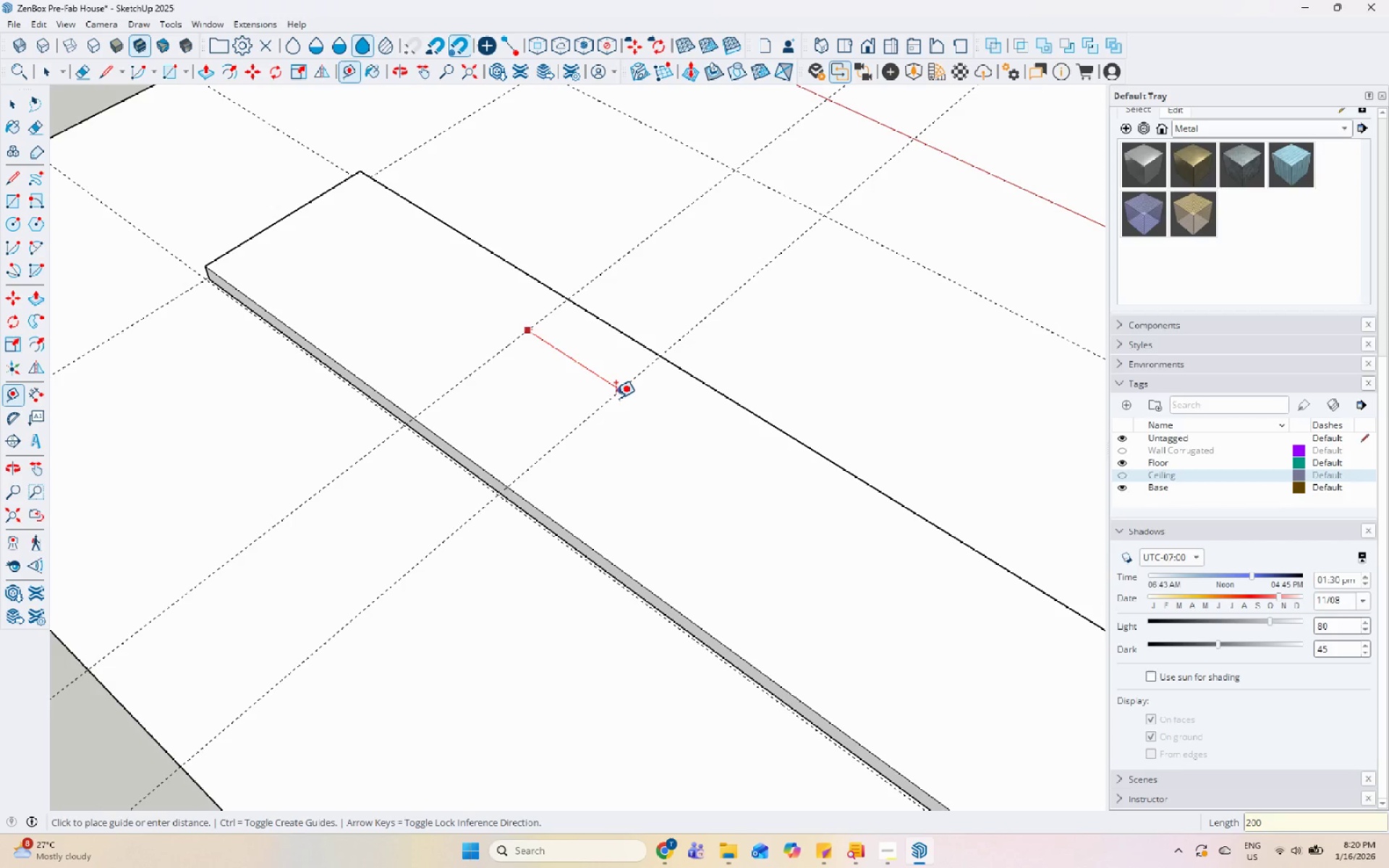 
key(Numpad0)
 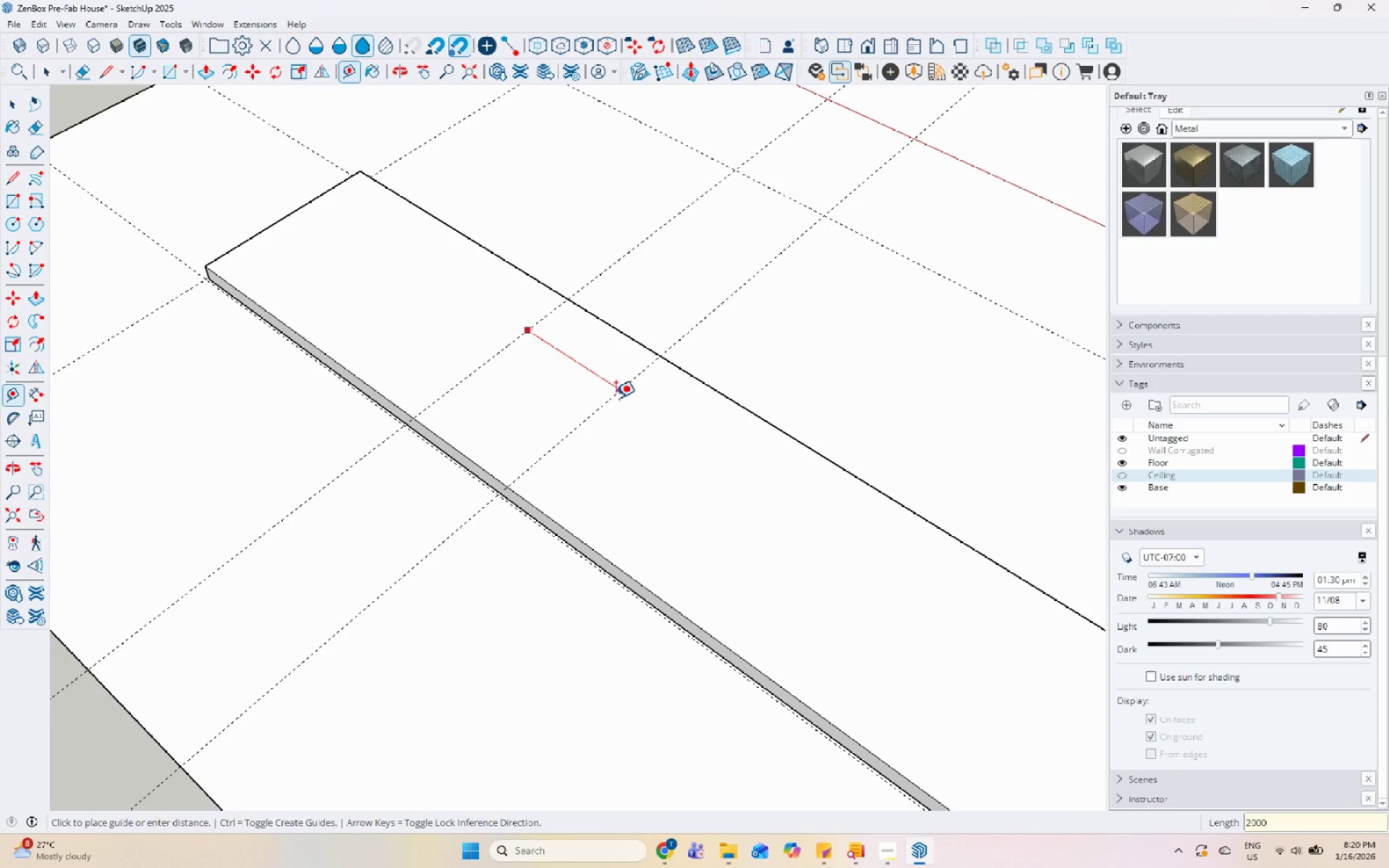 
key(Enter)
 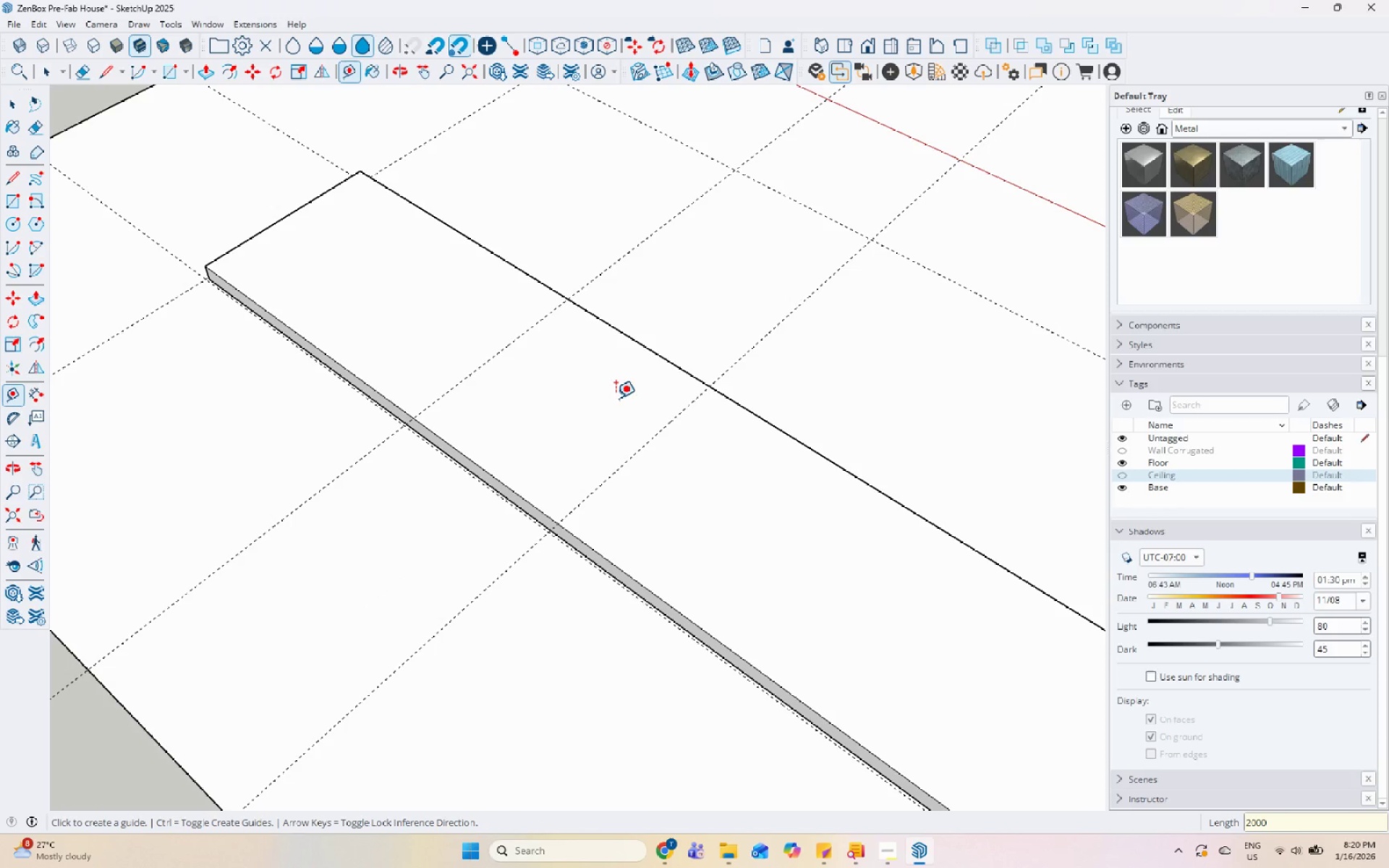 
scroll: coordinate [580, 397], scroll_direction: down, amount: 7.0
 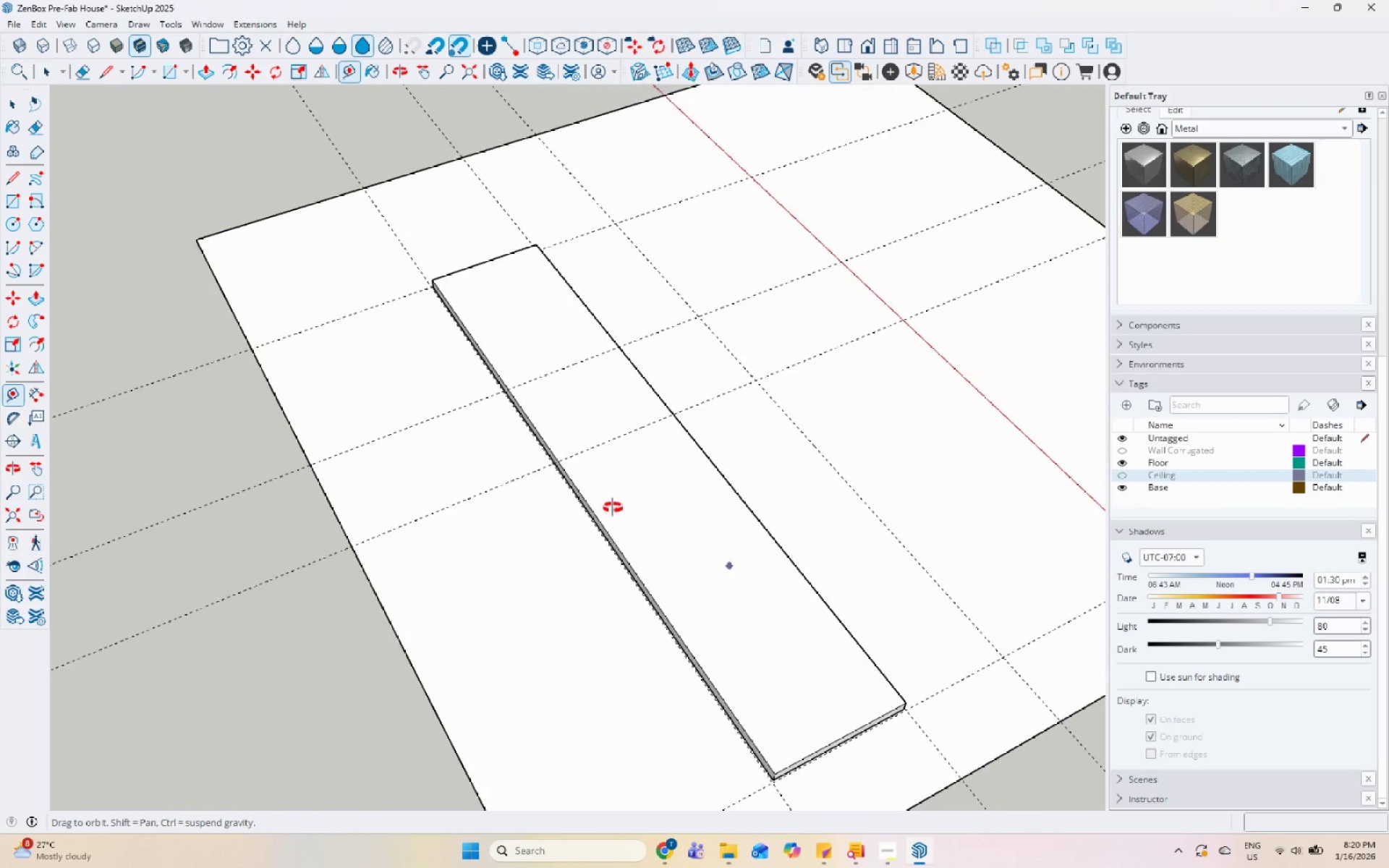 
scroll: coordinate [655, 435], scroll_direction: up, amount: 11.0
 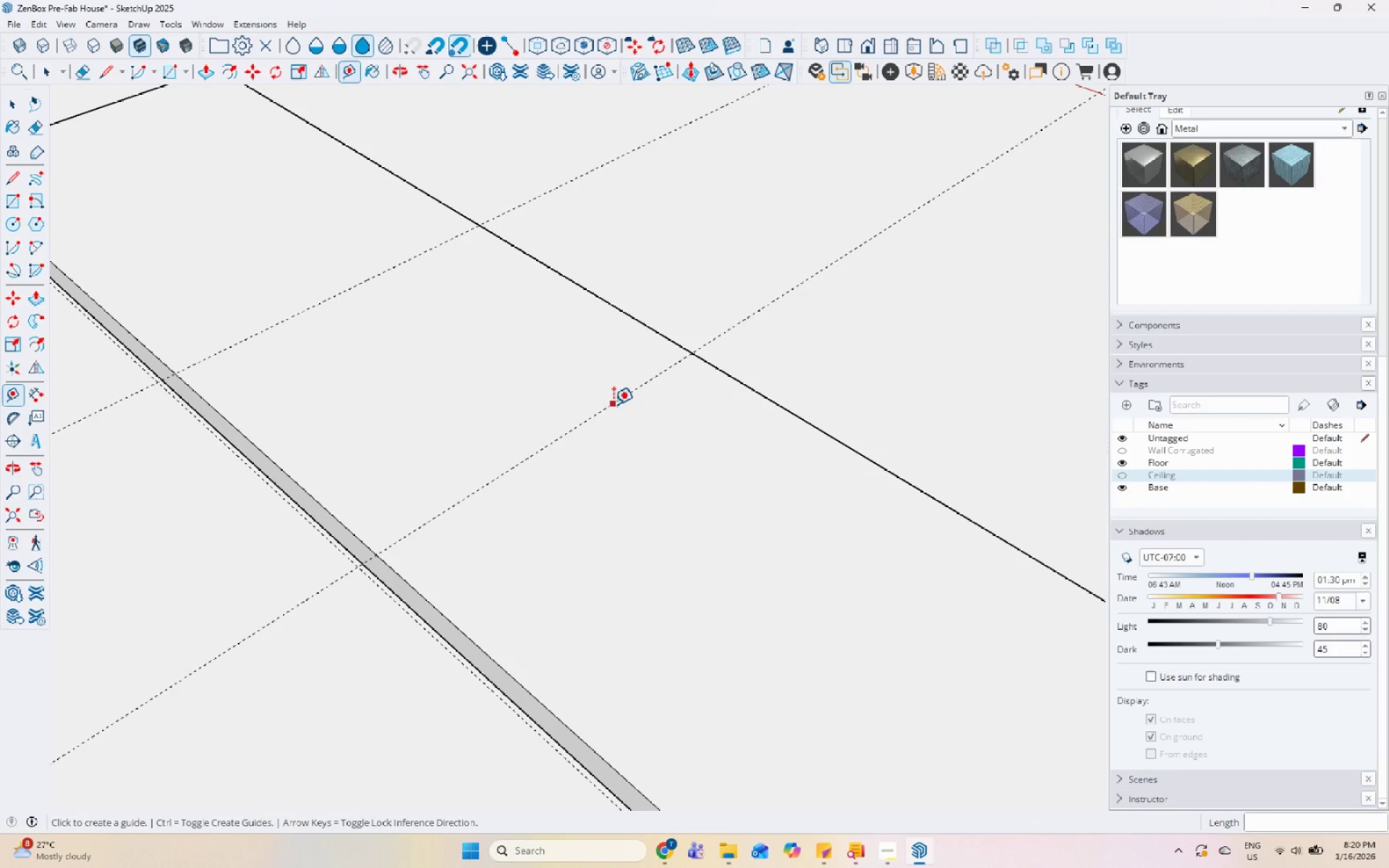 
scroll: coordinate [602, 427], scroll_direction: down, amount: 13.0
 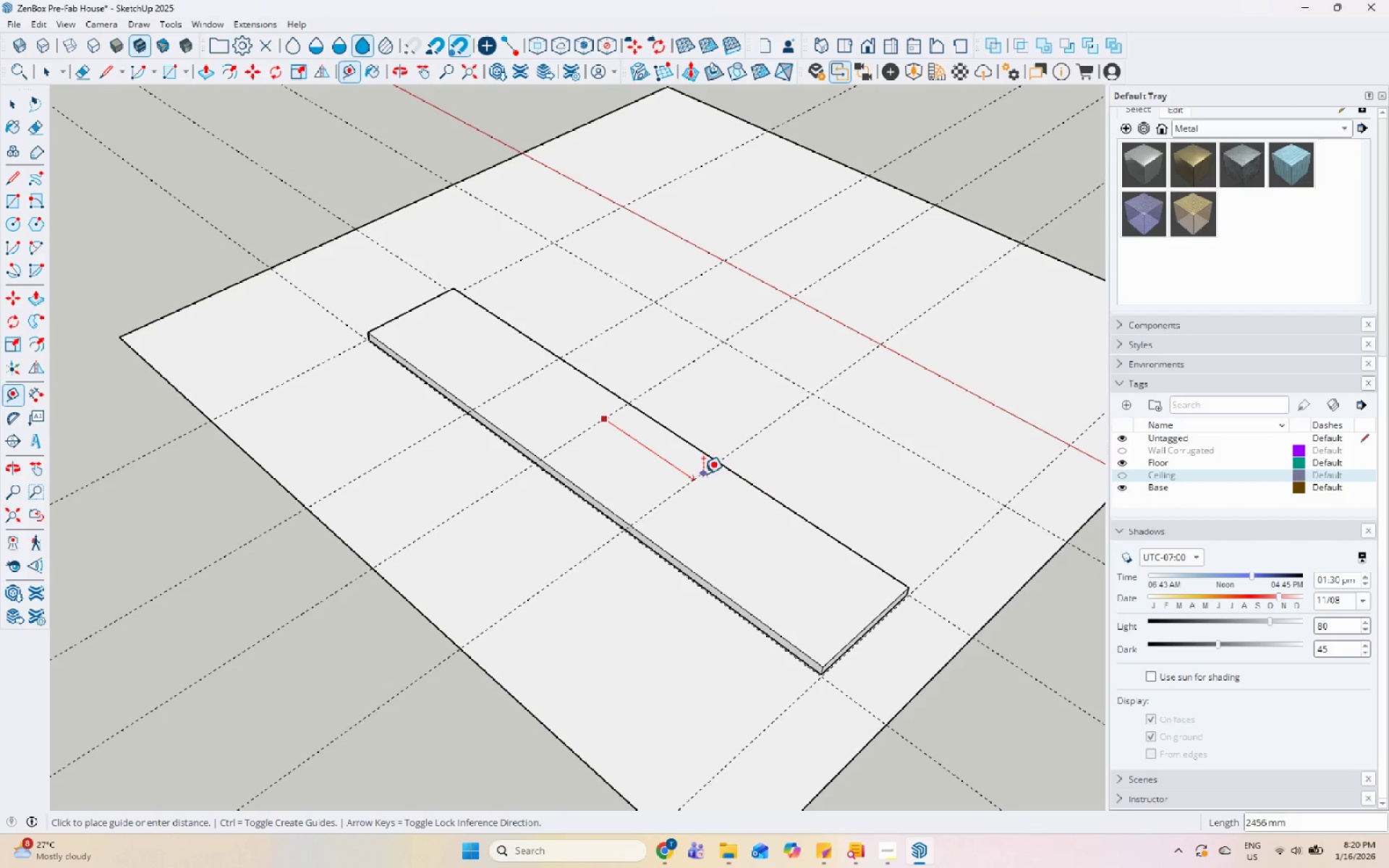 
scroll: coordinate [688, 499], scroll_direction: up, amount: 2.0
 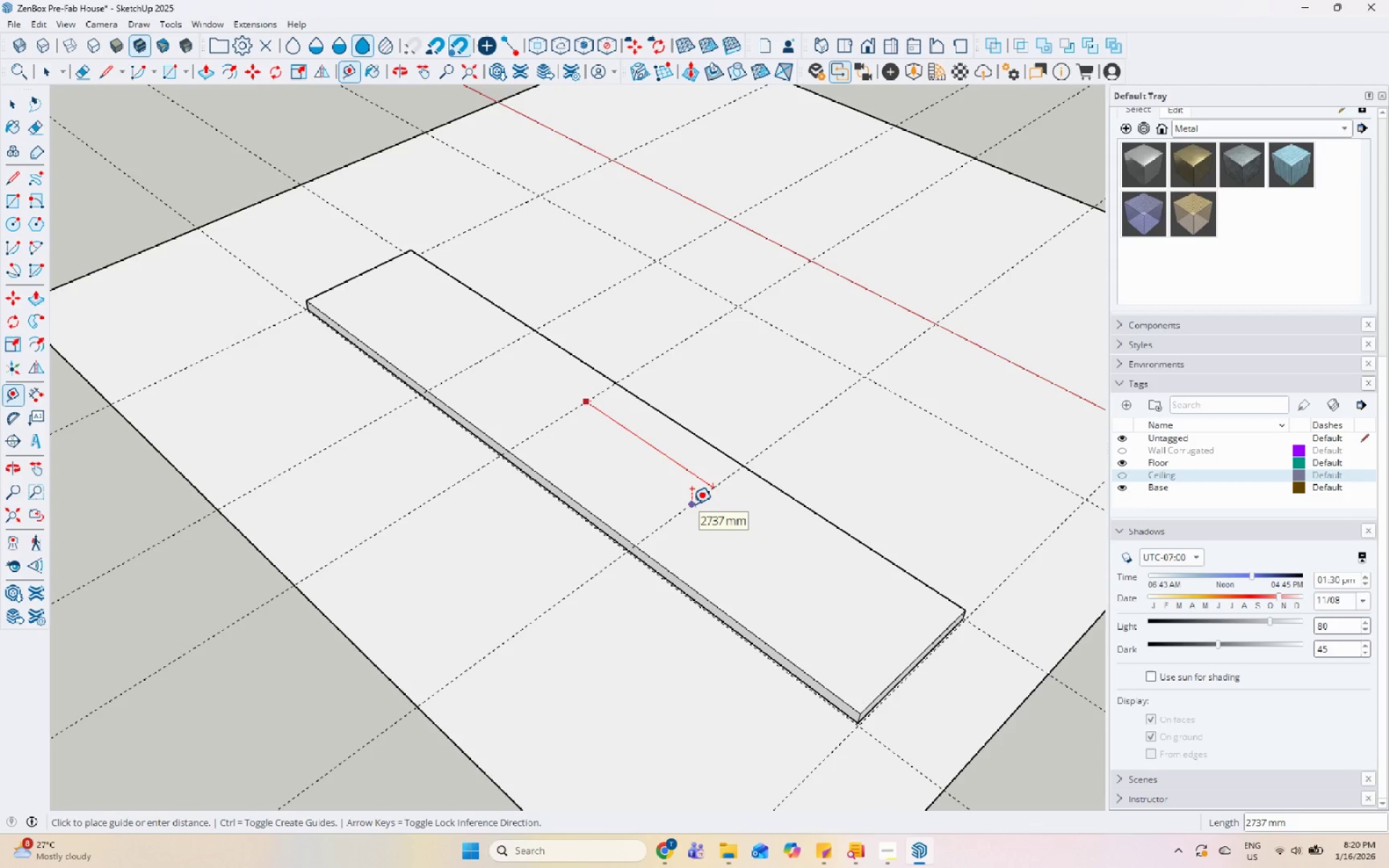 
wait(5.99)
 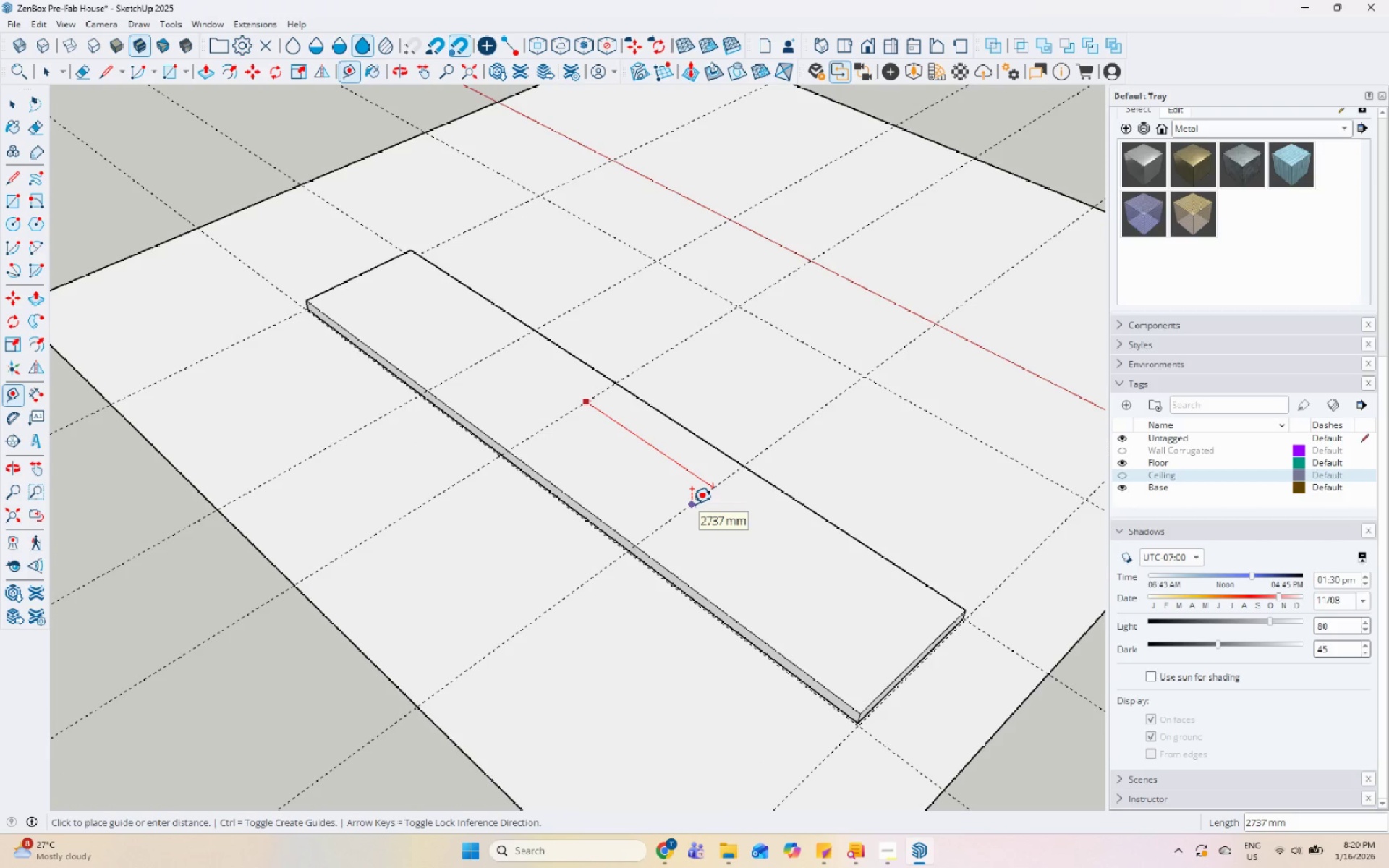 
key(Numpad2)
 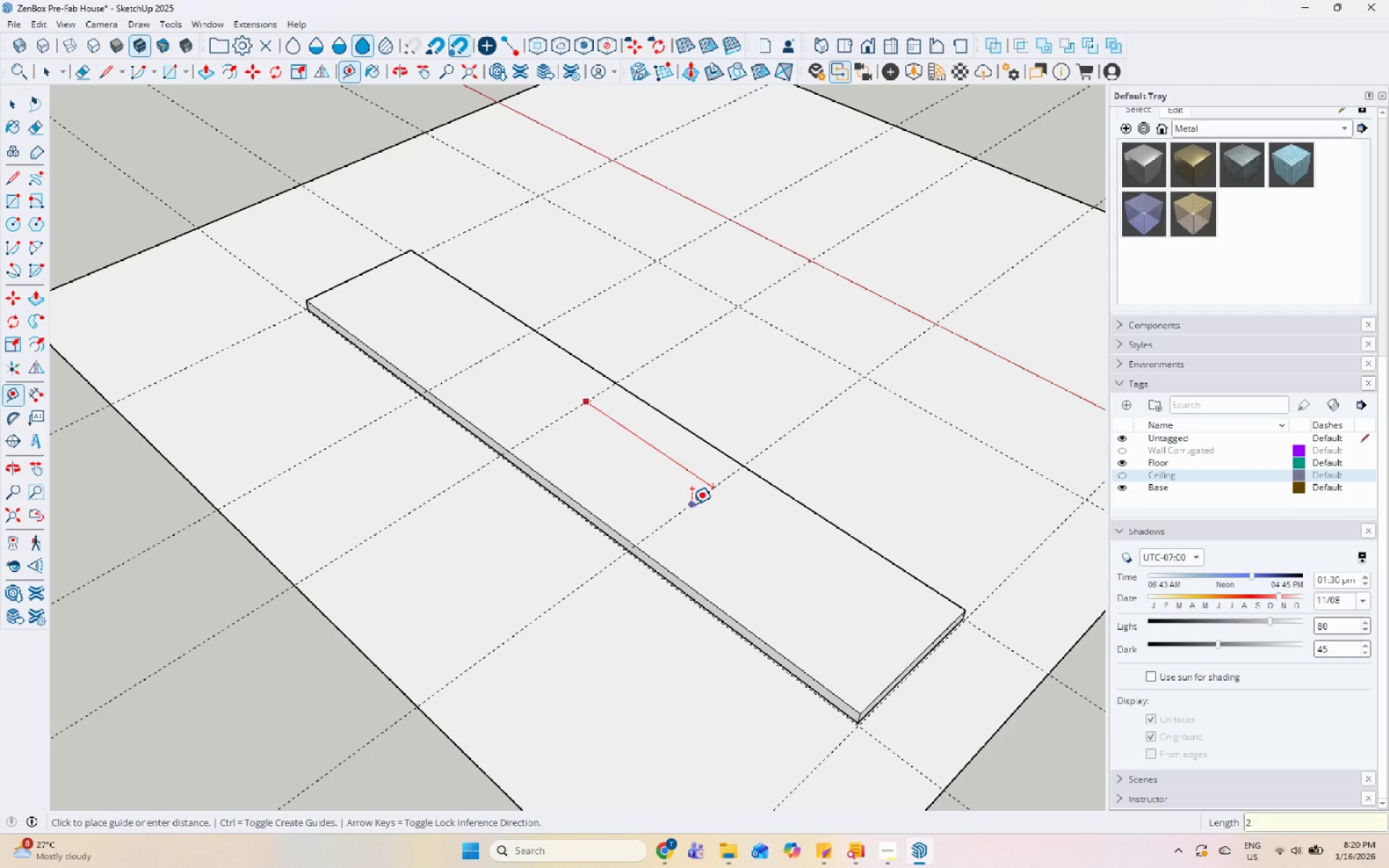 
key(Numpad0)
 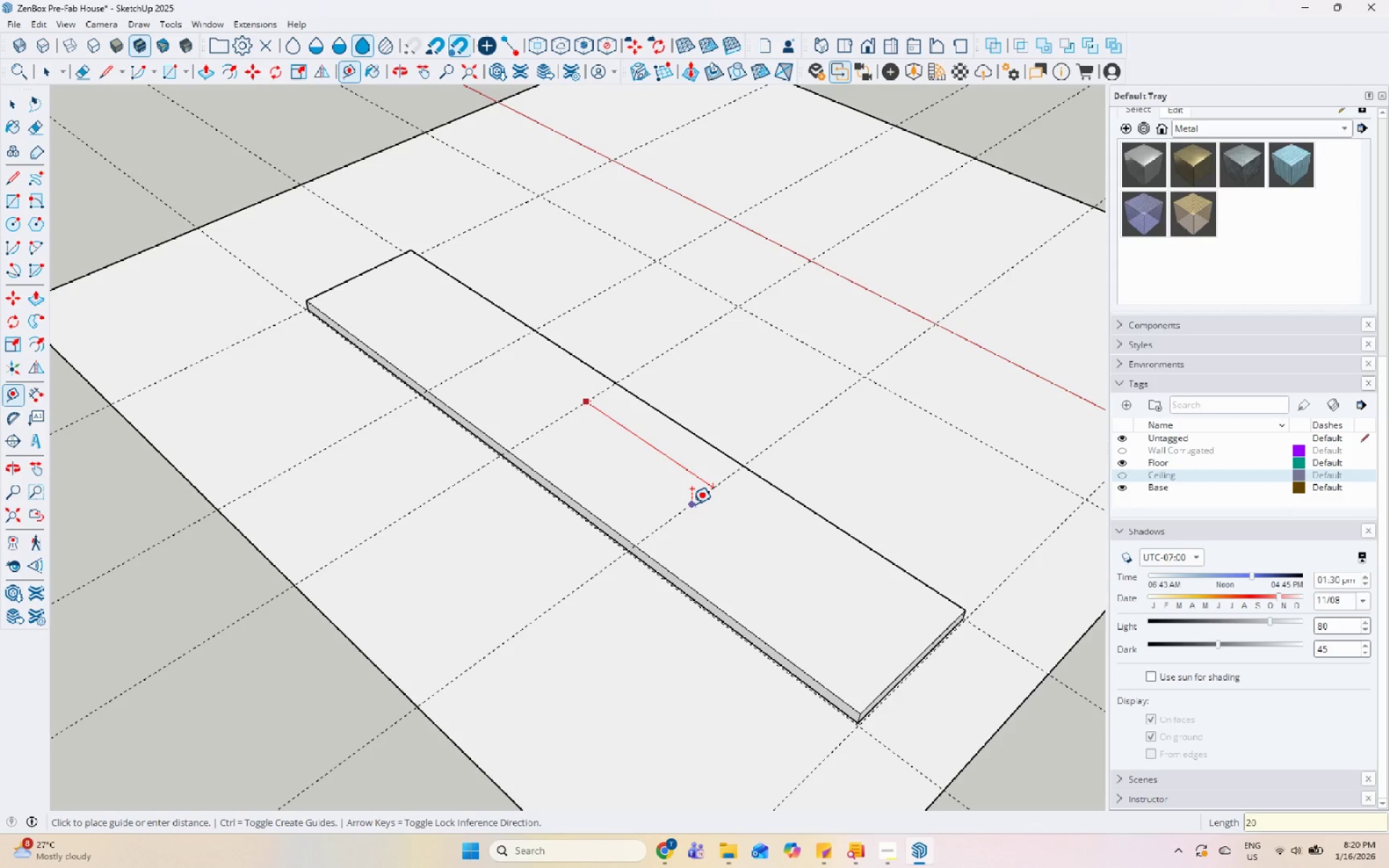 
key(Numpad0)
 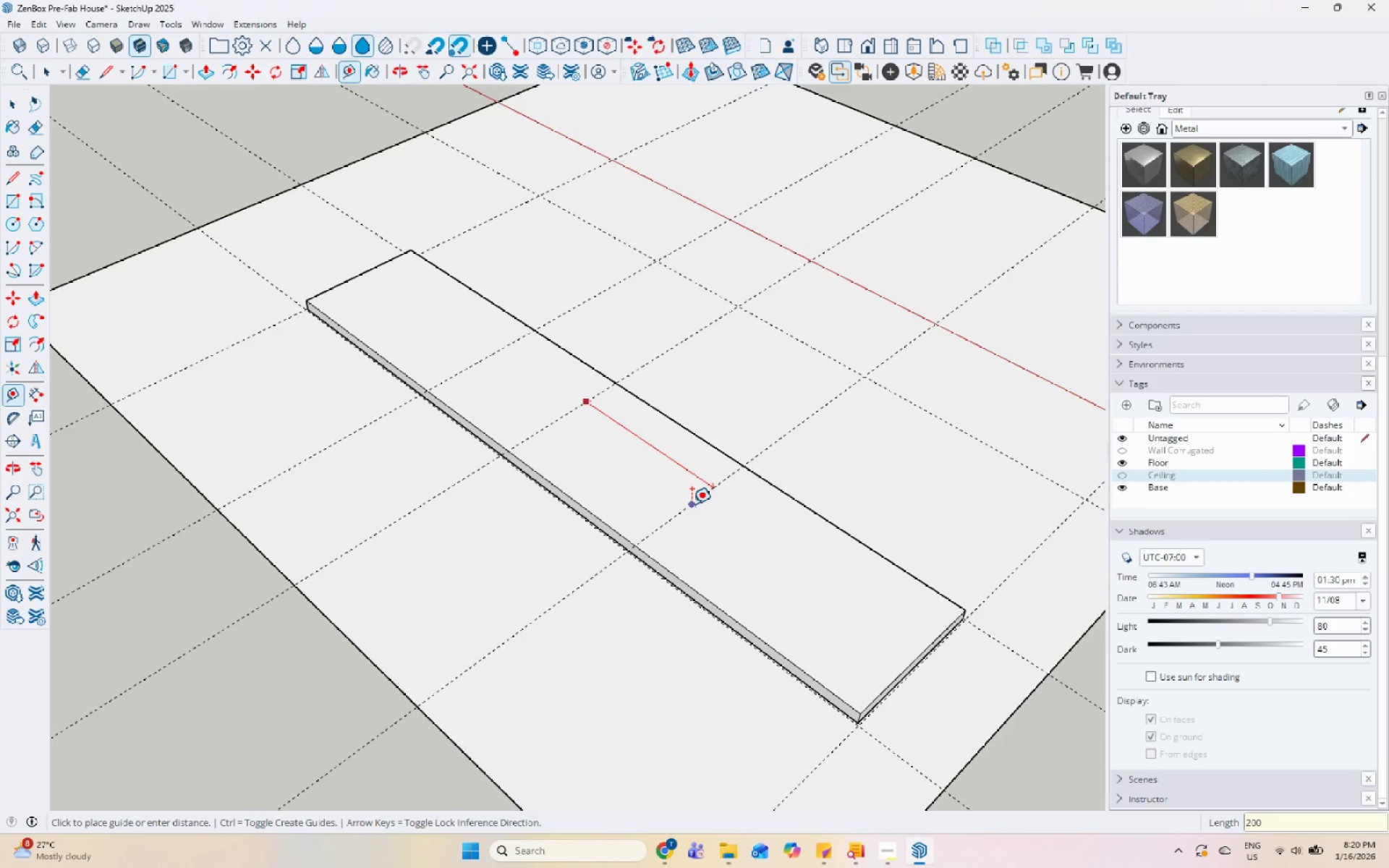 
key(Numpad0)
 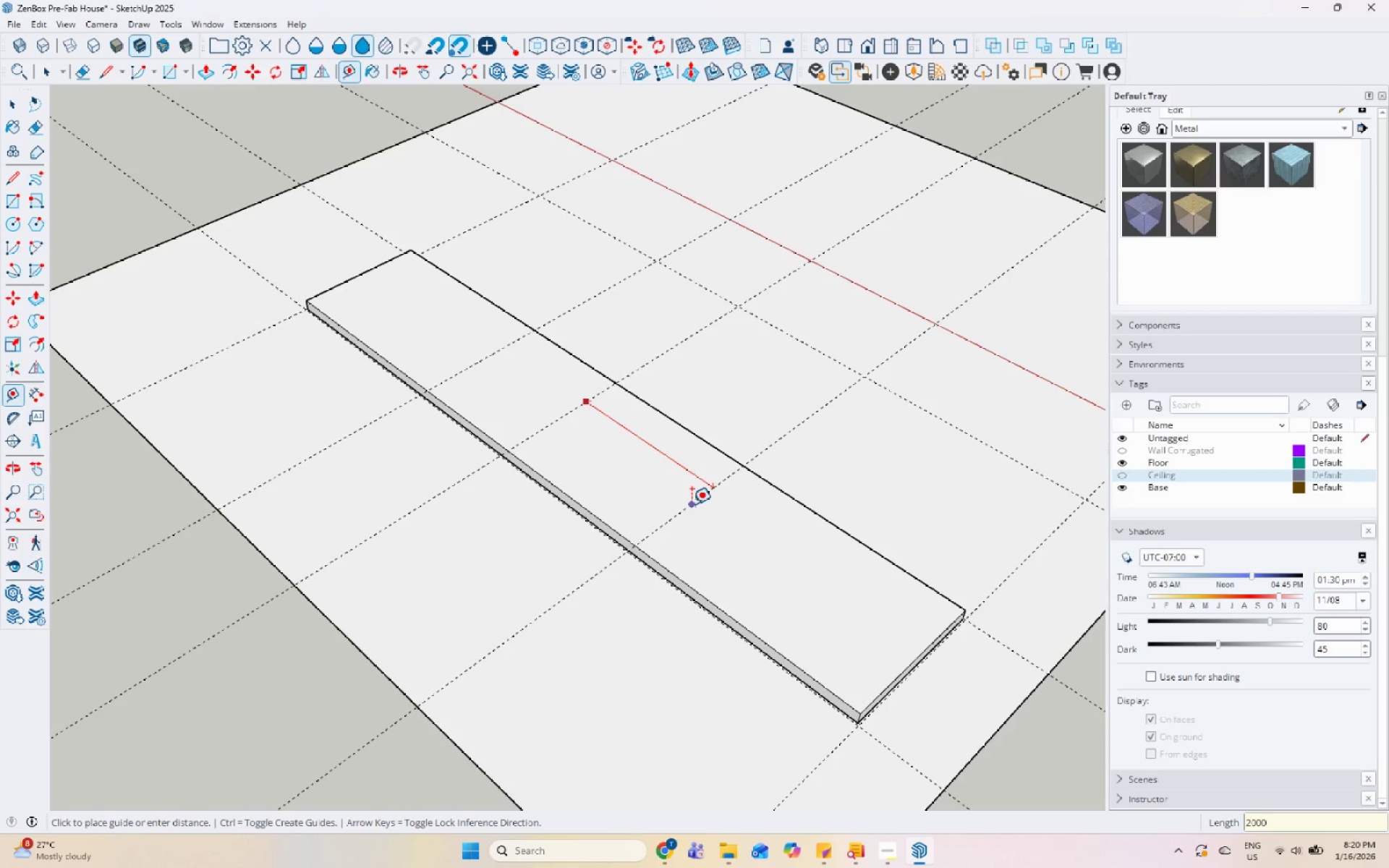 
key(Enter)
 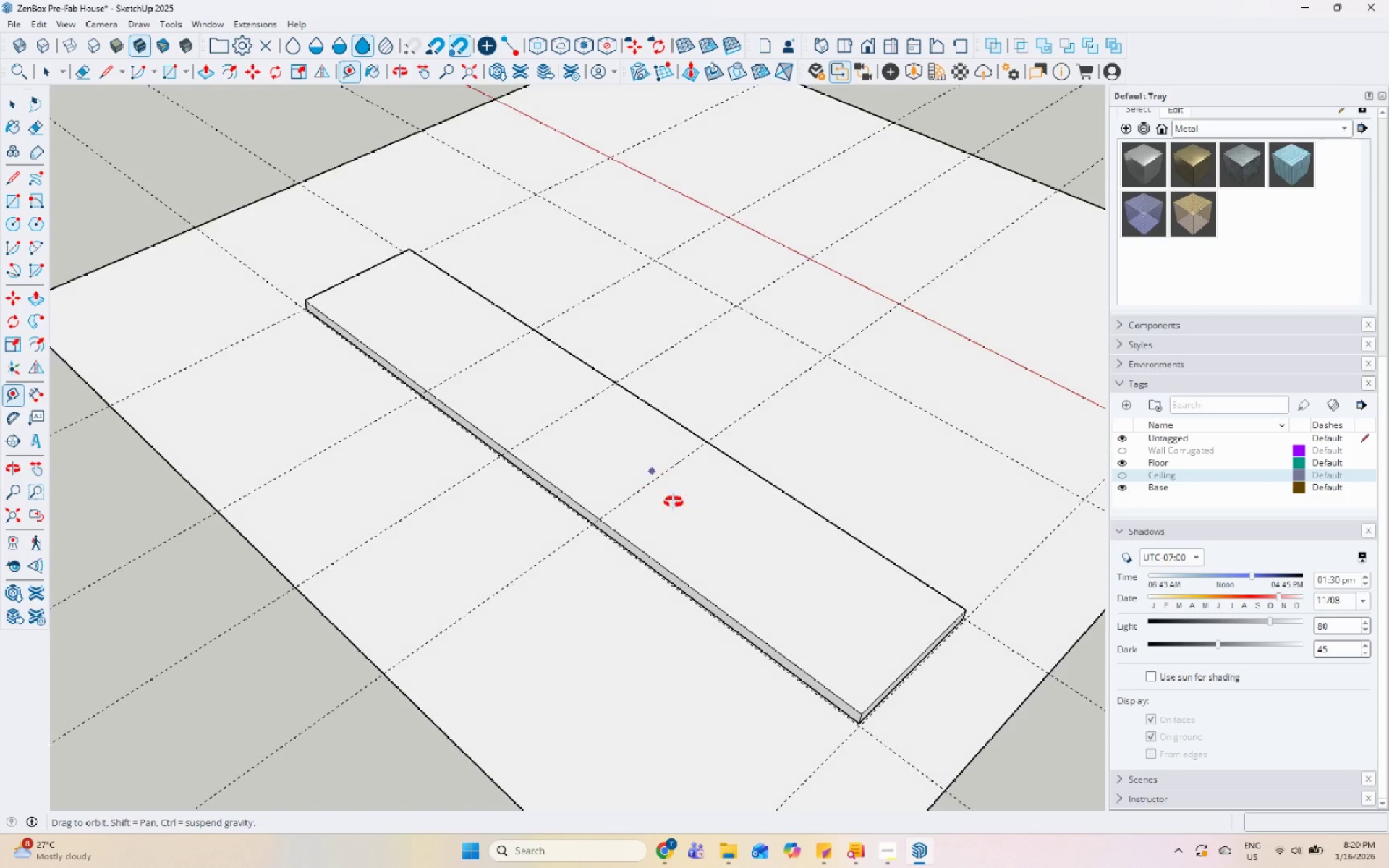 
scroll: coordinate [668, 467], scroll_direction: up, amount: 2.0
 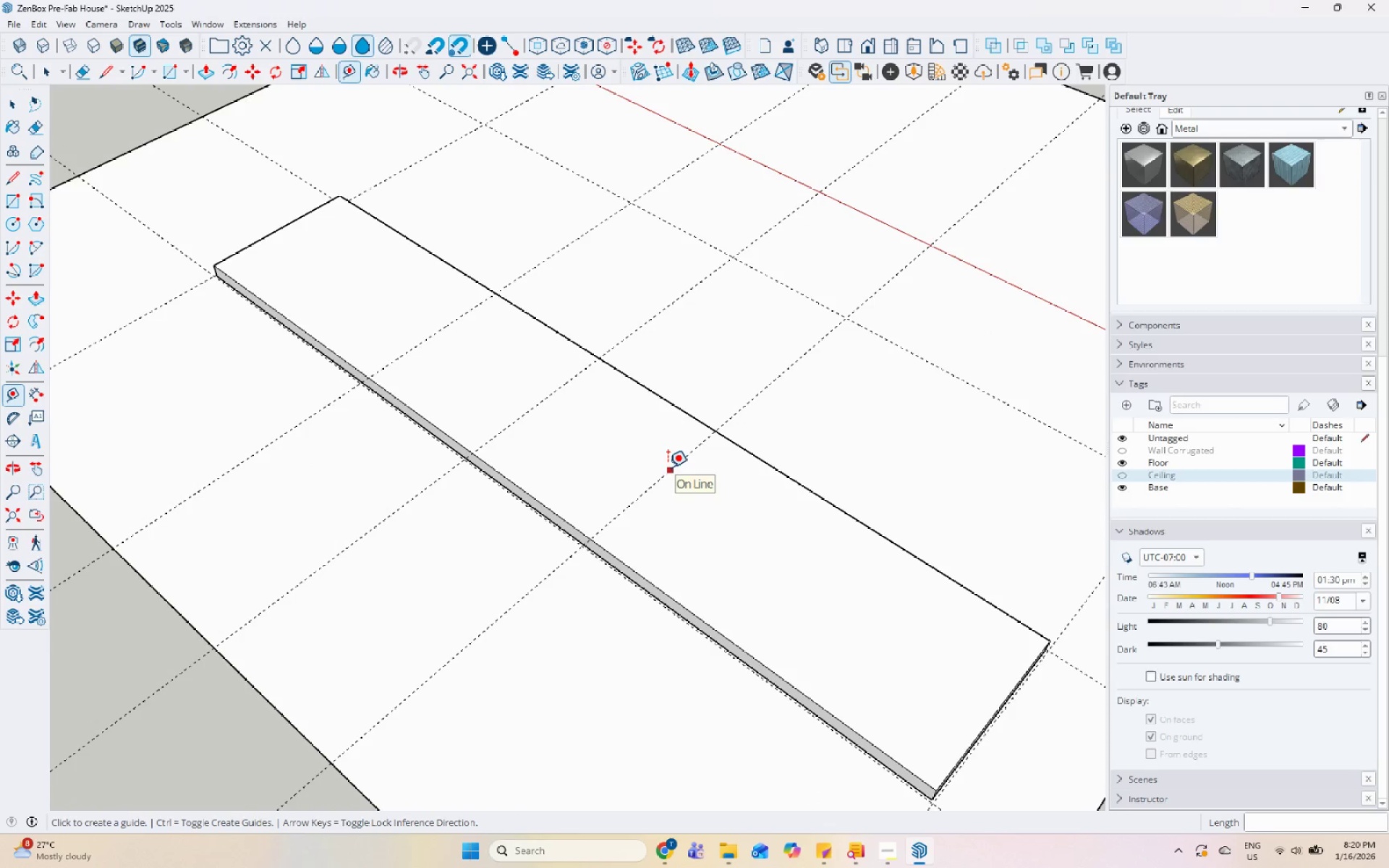 
key(Control+Z)
 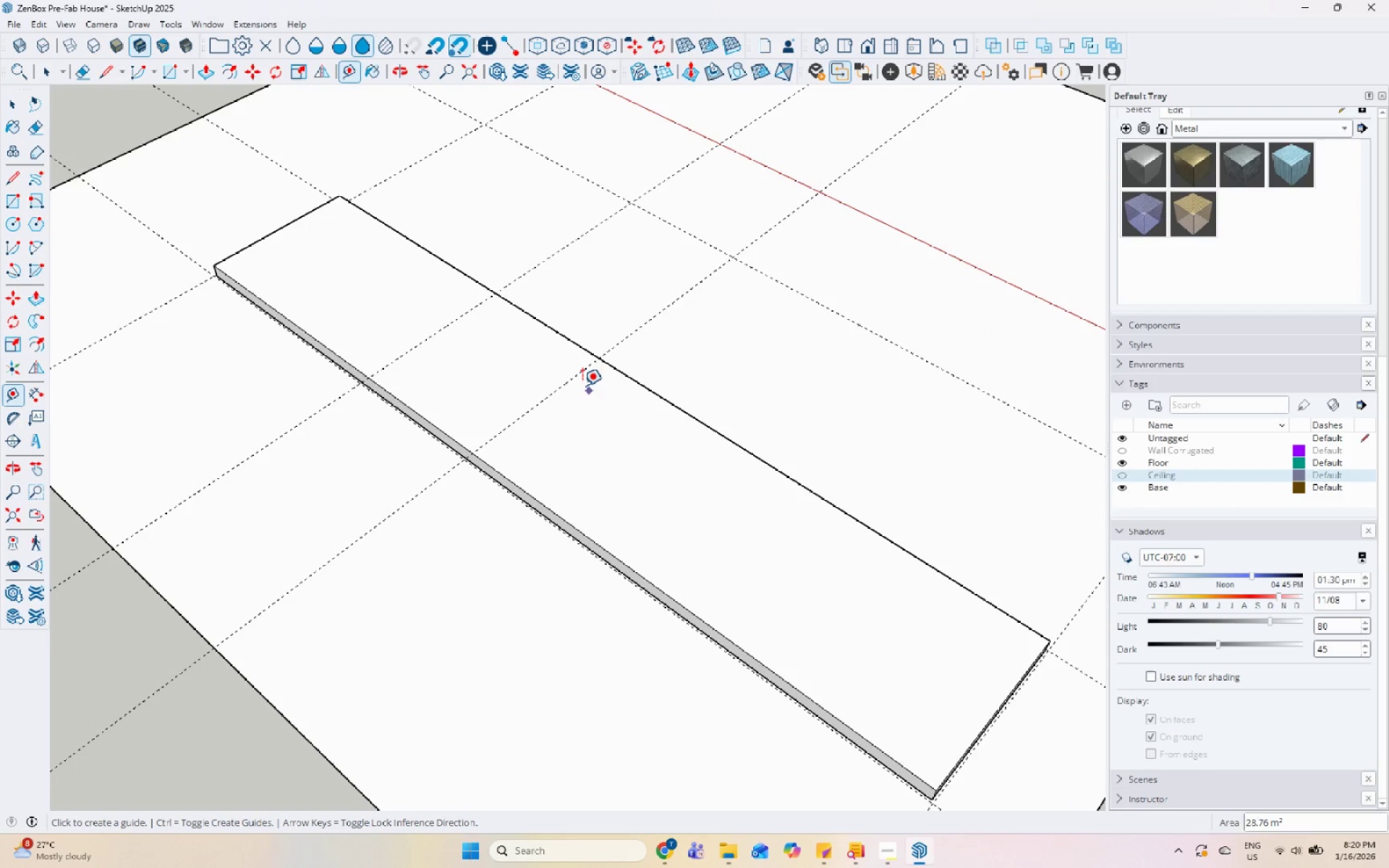 
left_click([572, 375])
 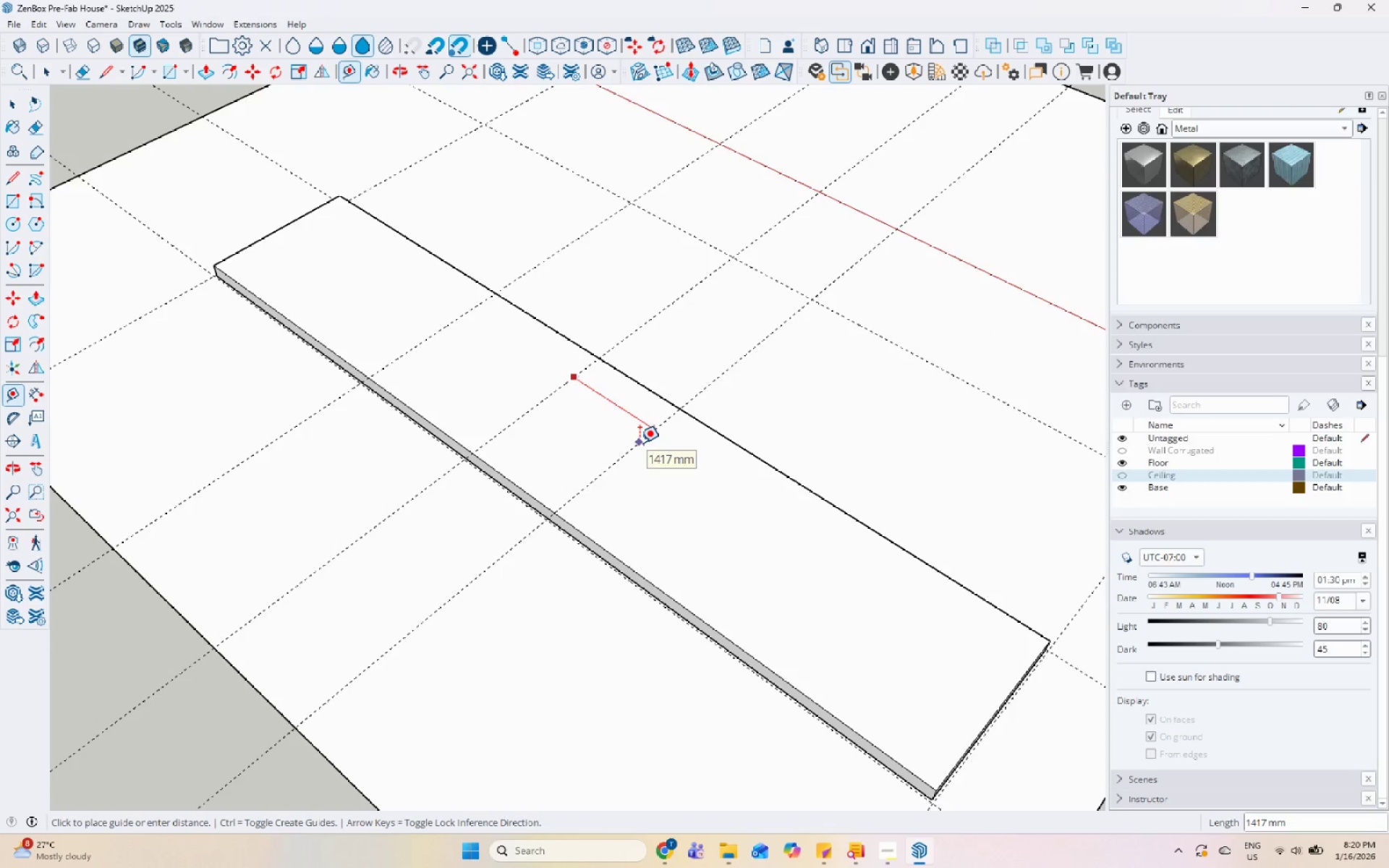 
key(Numpad2)
 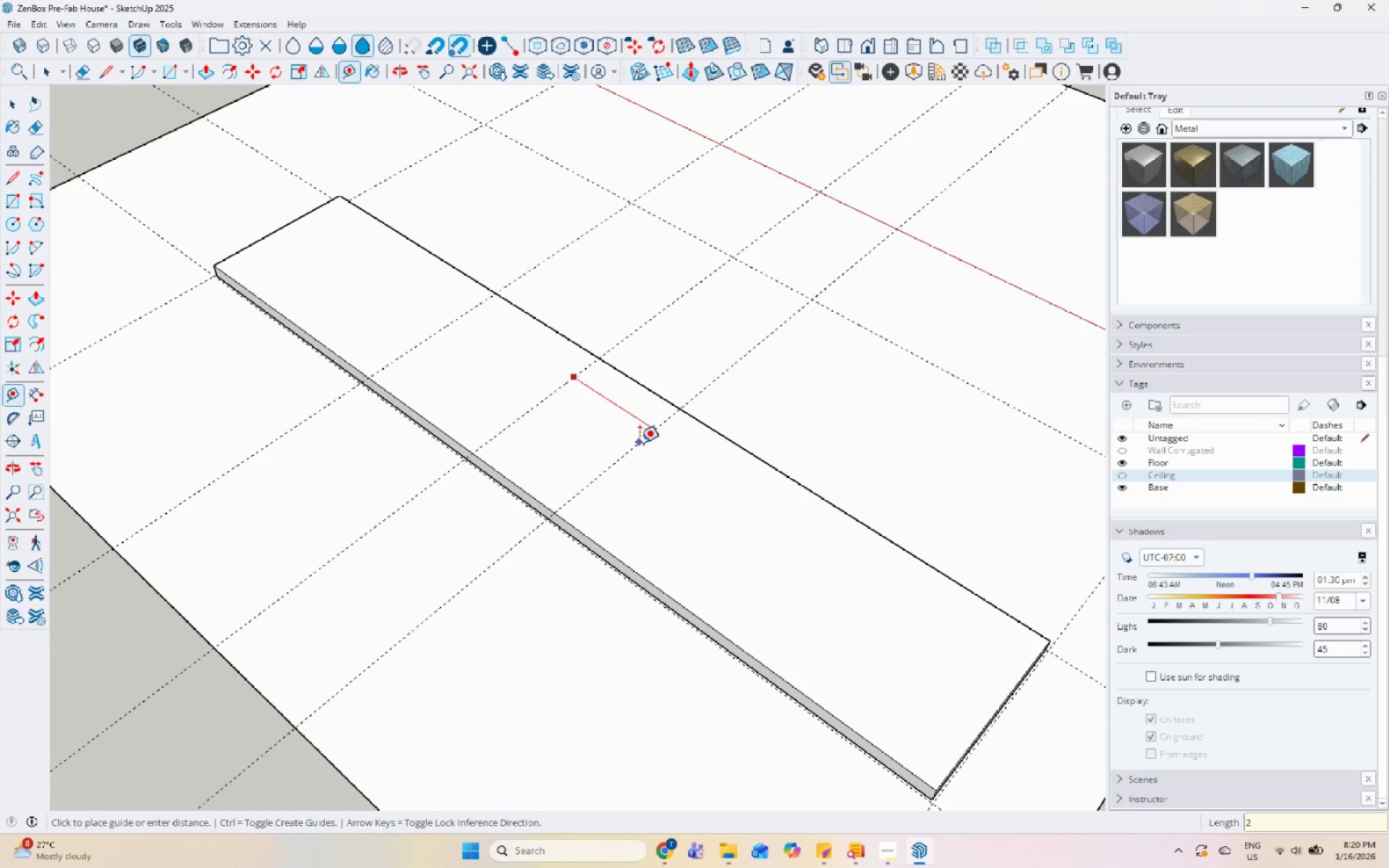 
key(Numpad5)
 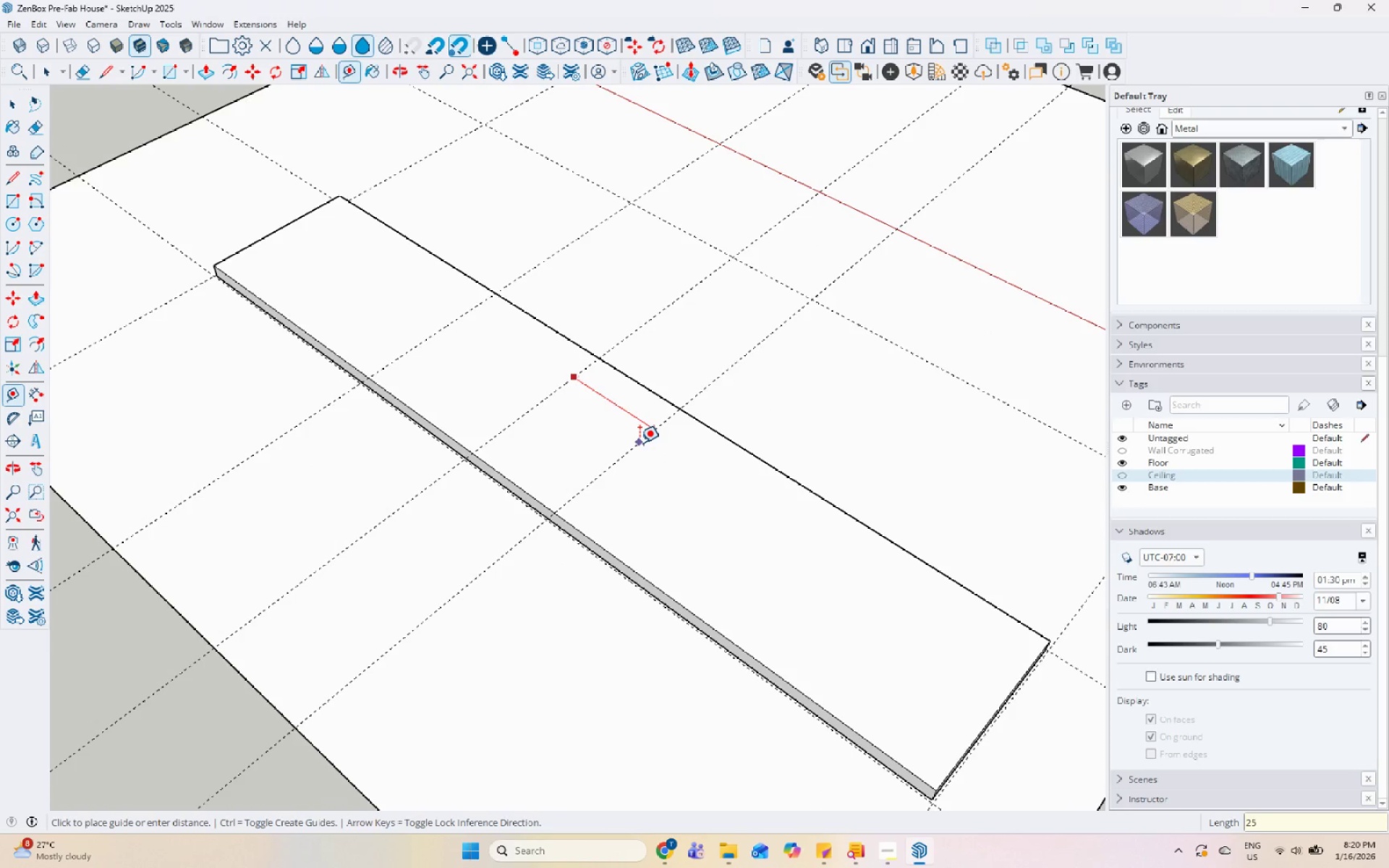 
key(Numpad0)
 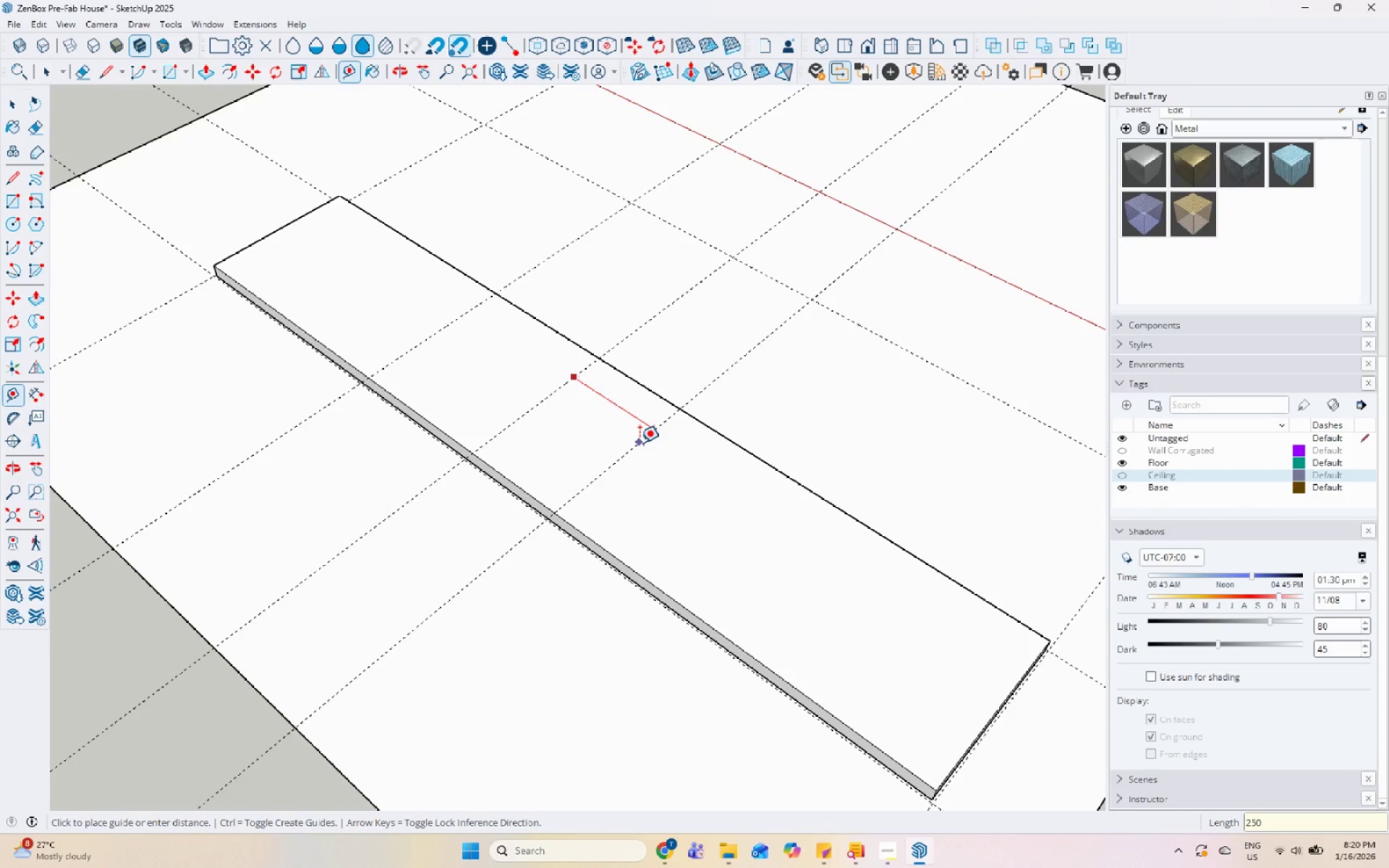 
key(Numpad0)
 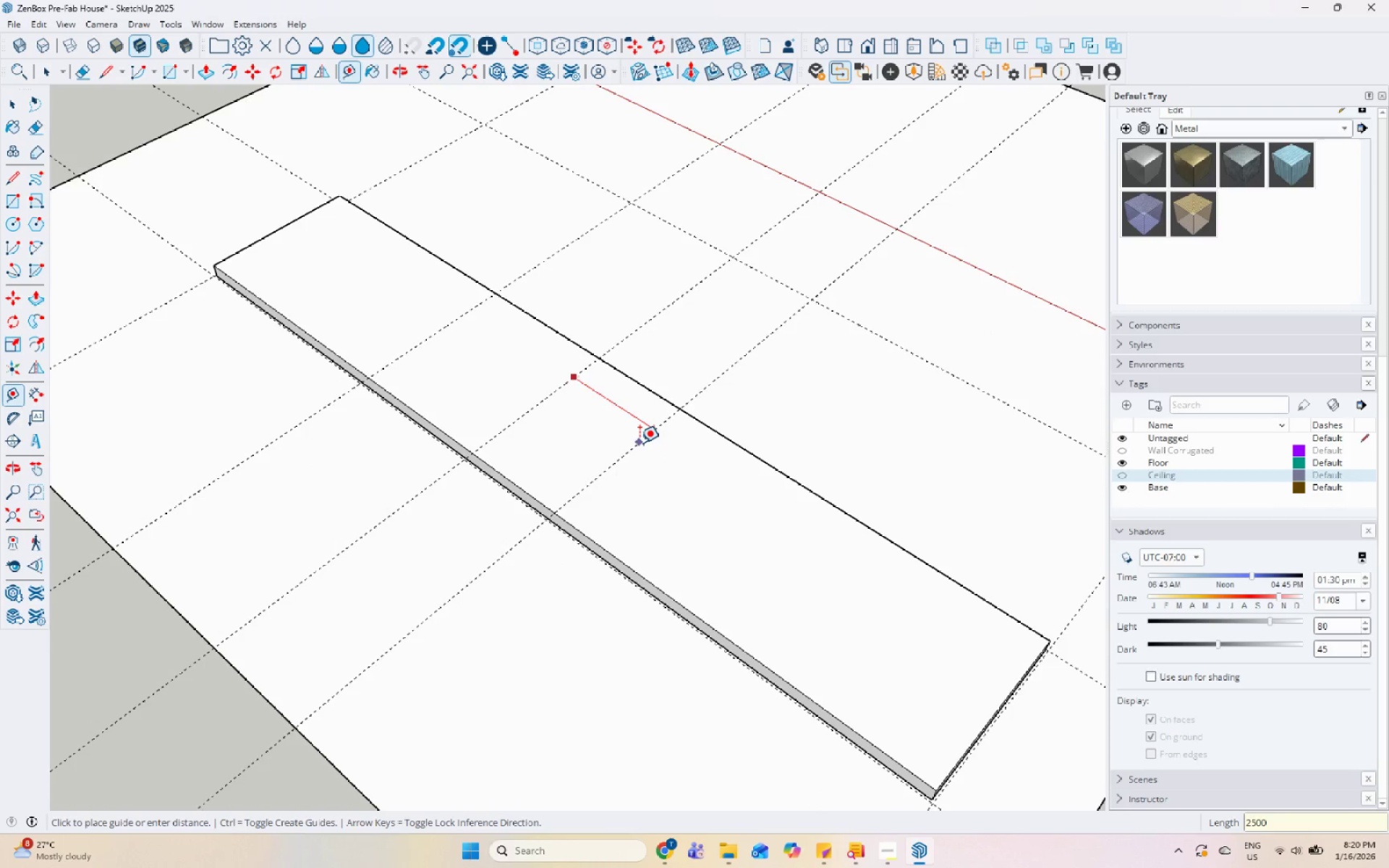 
key(Enter)
 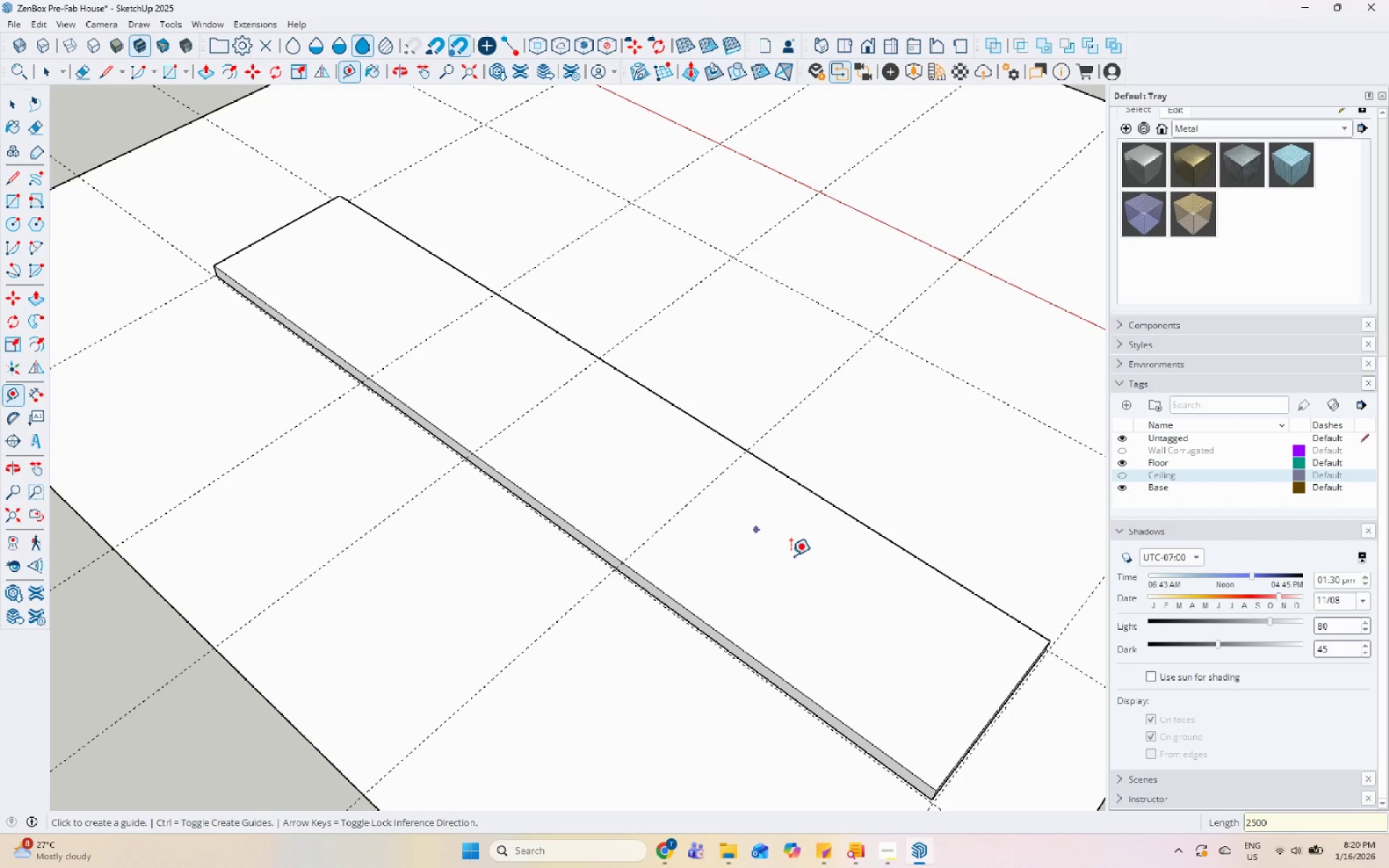 
scroll: coordinate [737, 477], scroll_direction: up, amount: 4.0
 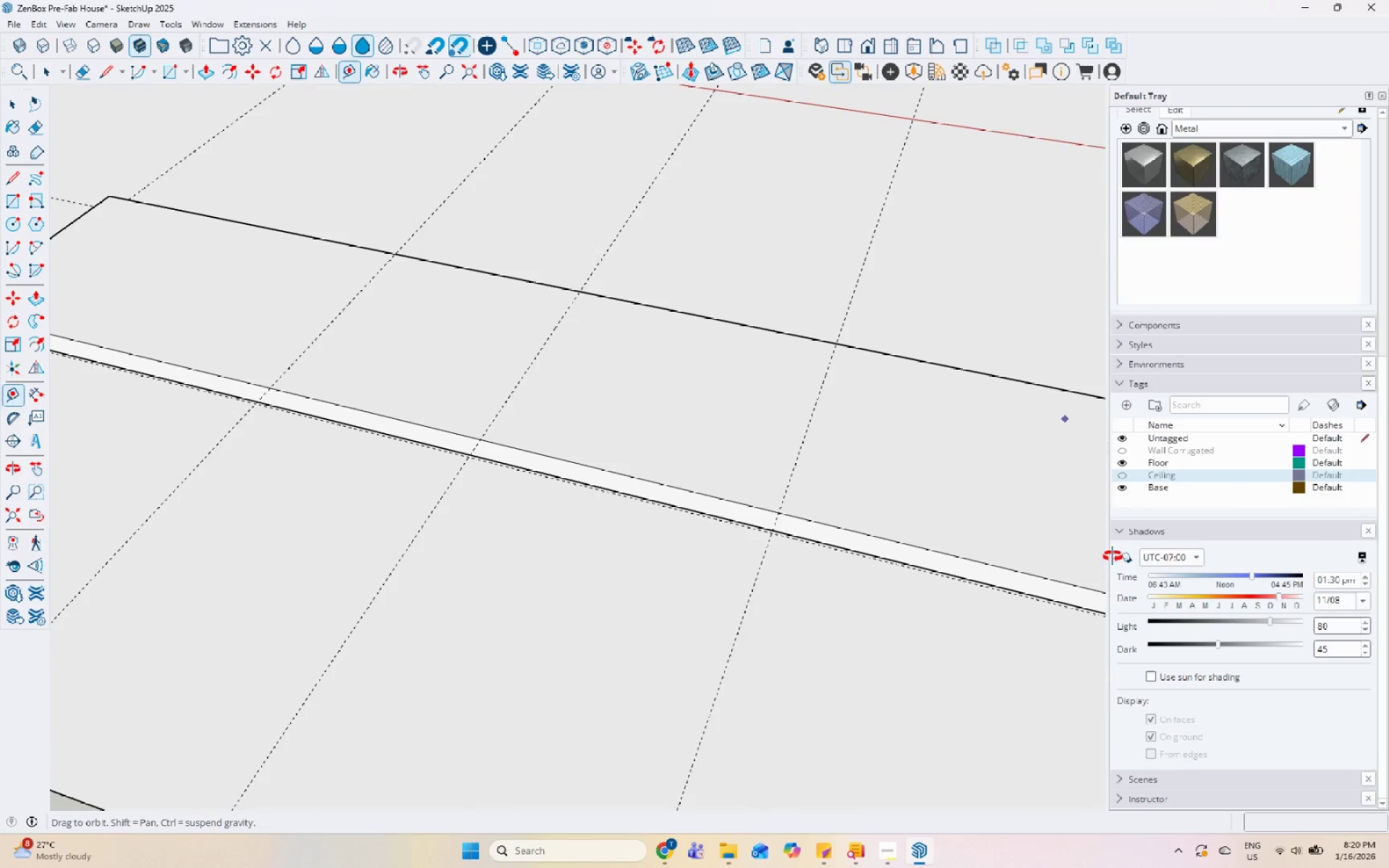 
scroll: coordinate [349, 437], scroll_direction: down, amount: 7.0
 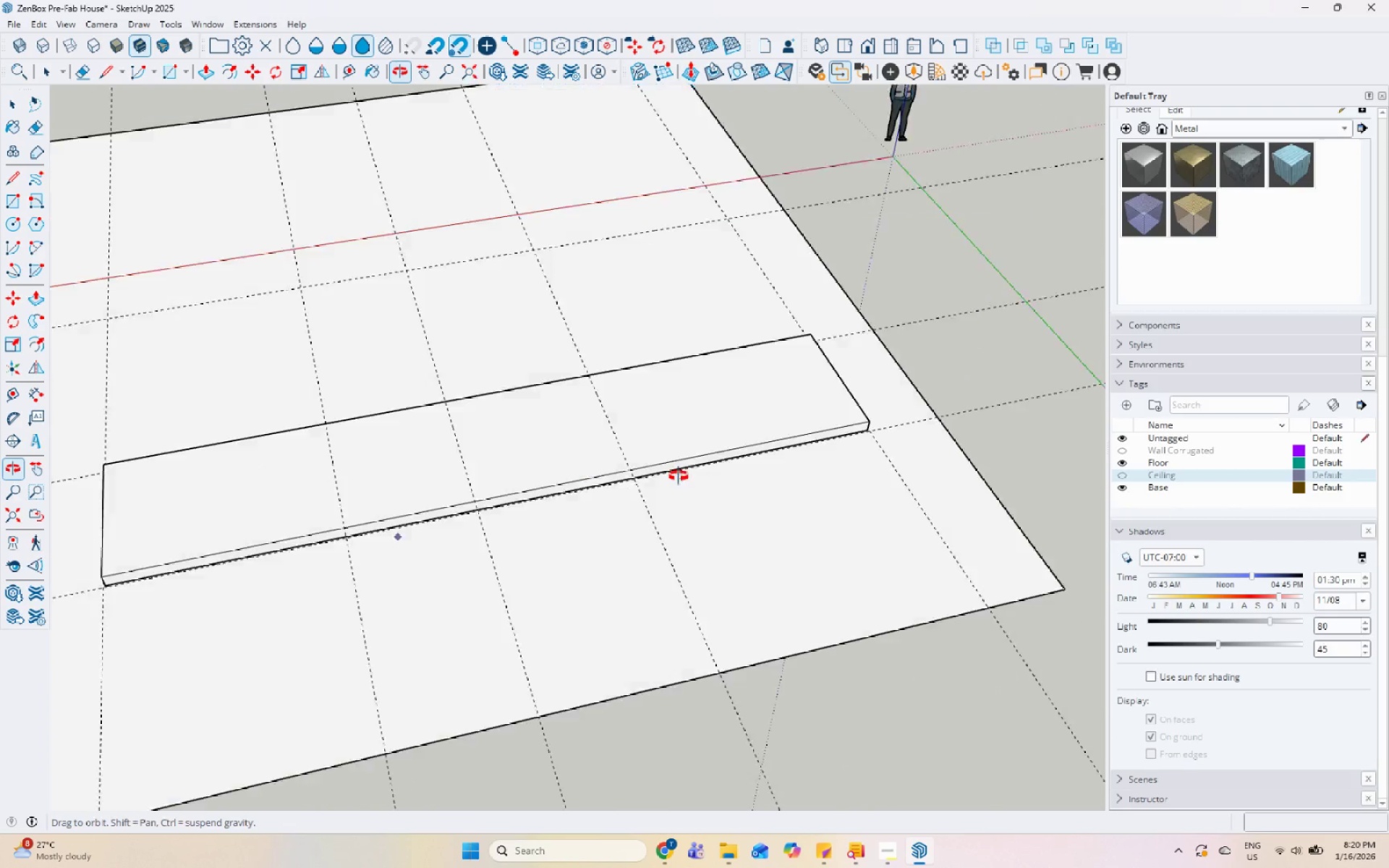 
scroll: coordinate [810, 347], scroll_direction: up, amount: 4.0
 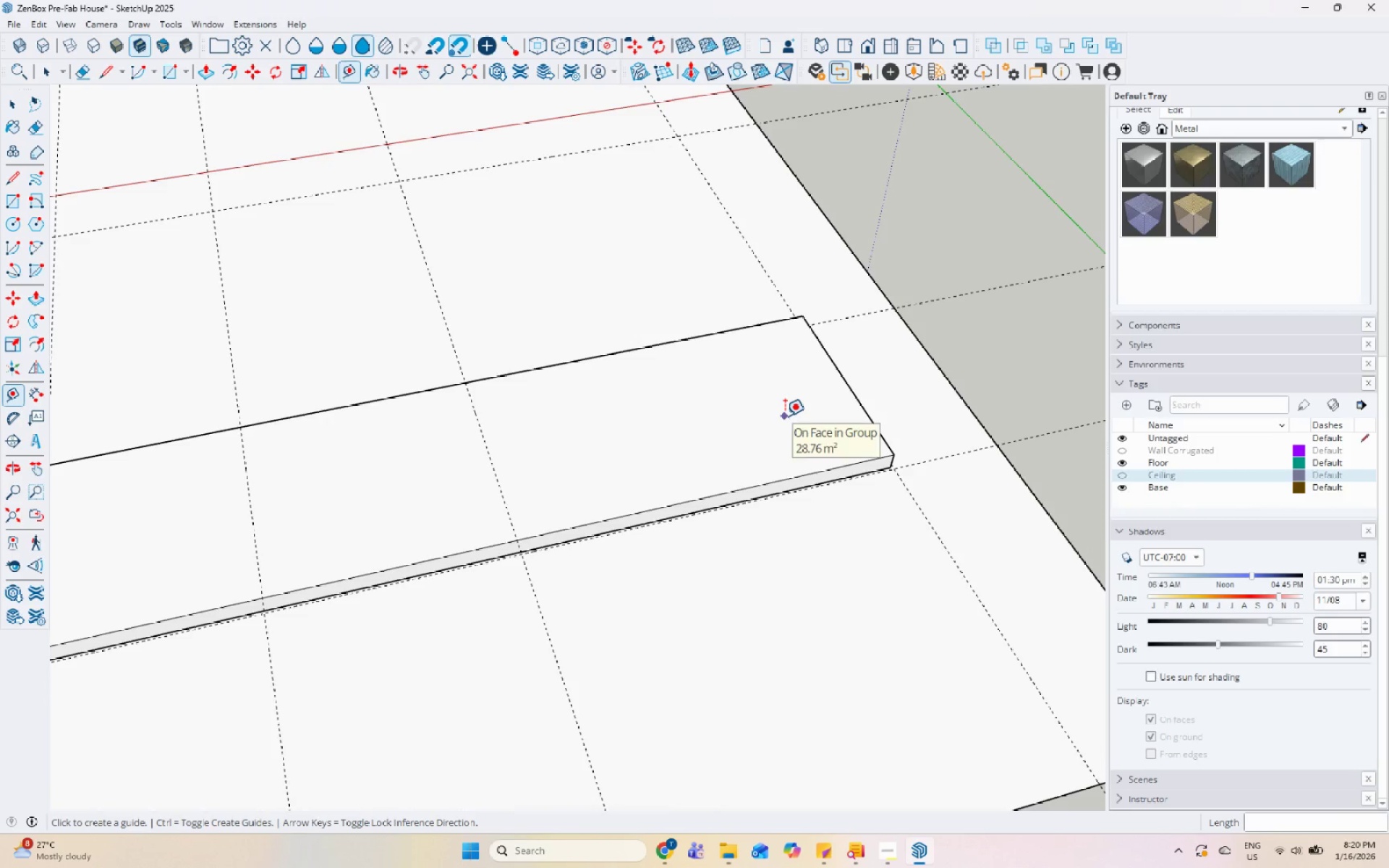 
wait(18.03)
 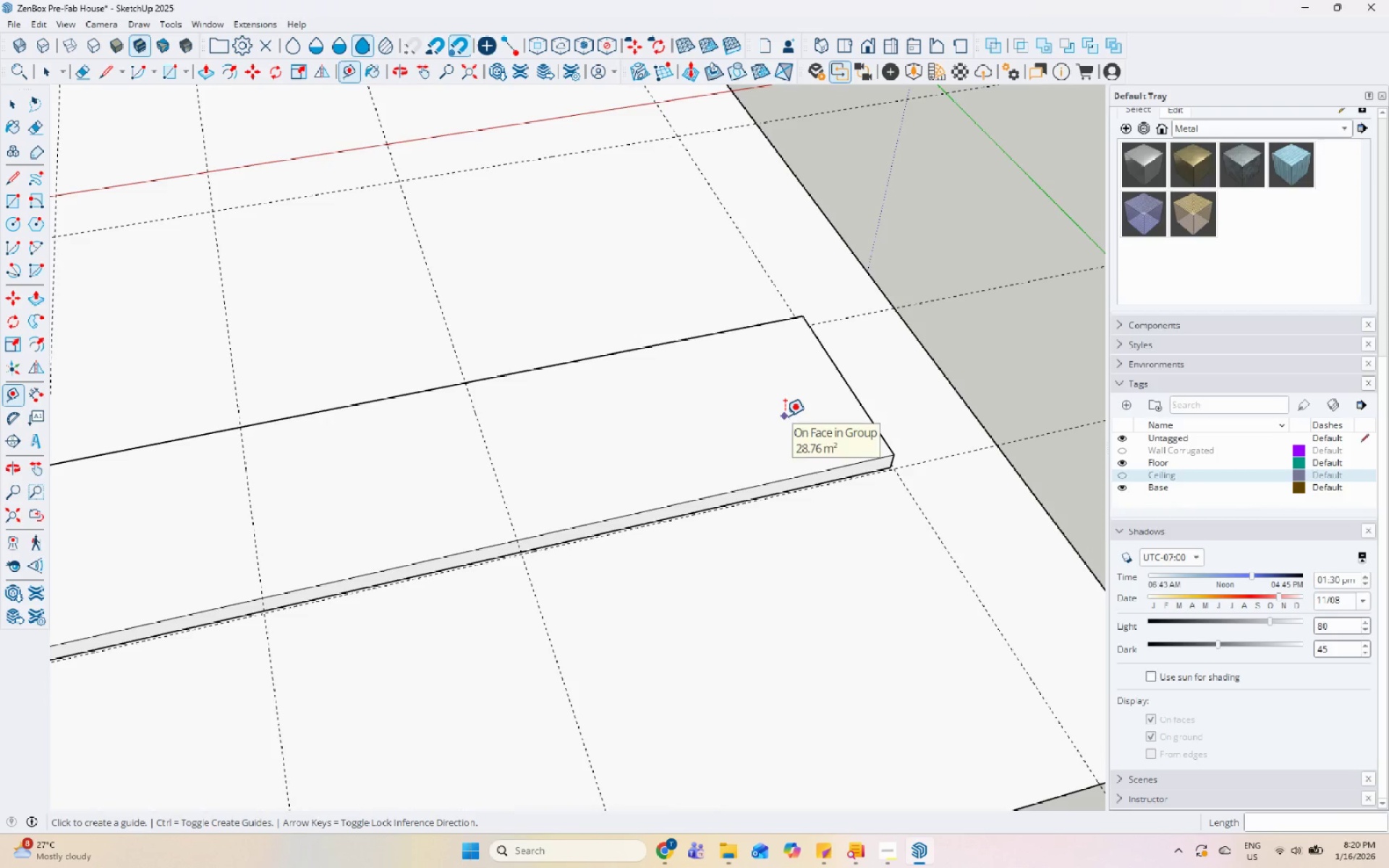 
left_click([884, 848])